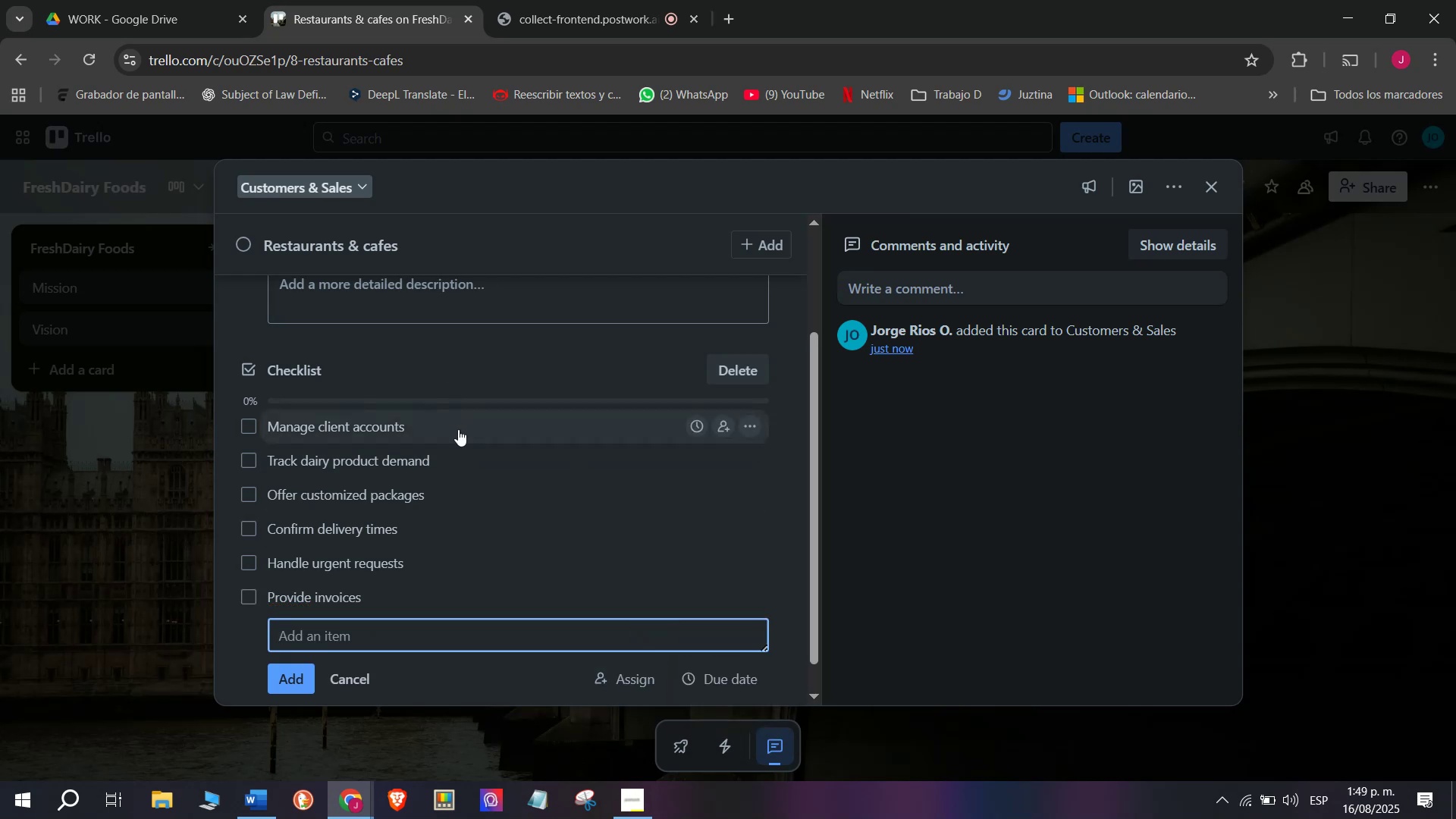 
scroll: coordinate [415, 579], scroll_direction: up, amount: 3.0
 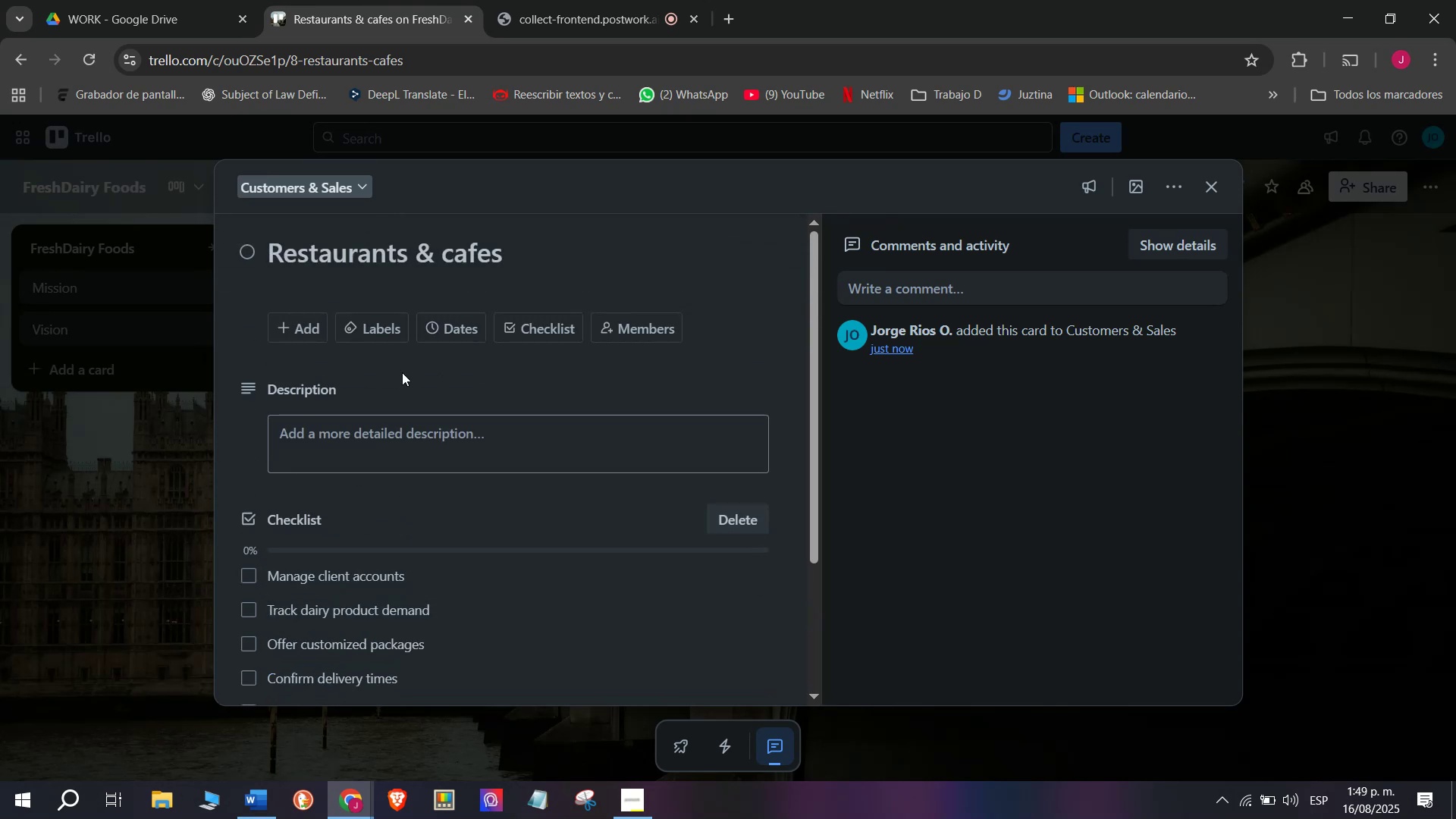 
mouse_move([395, 356])
 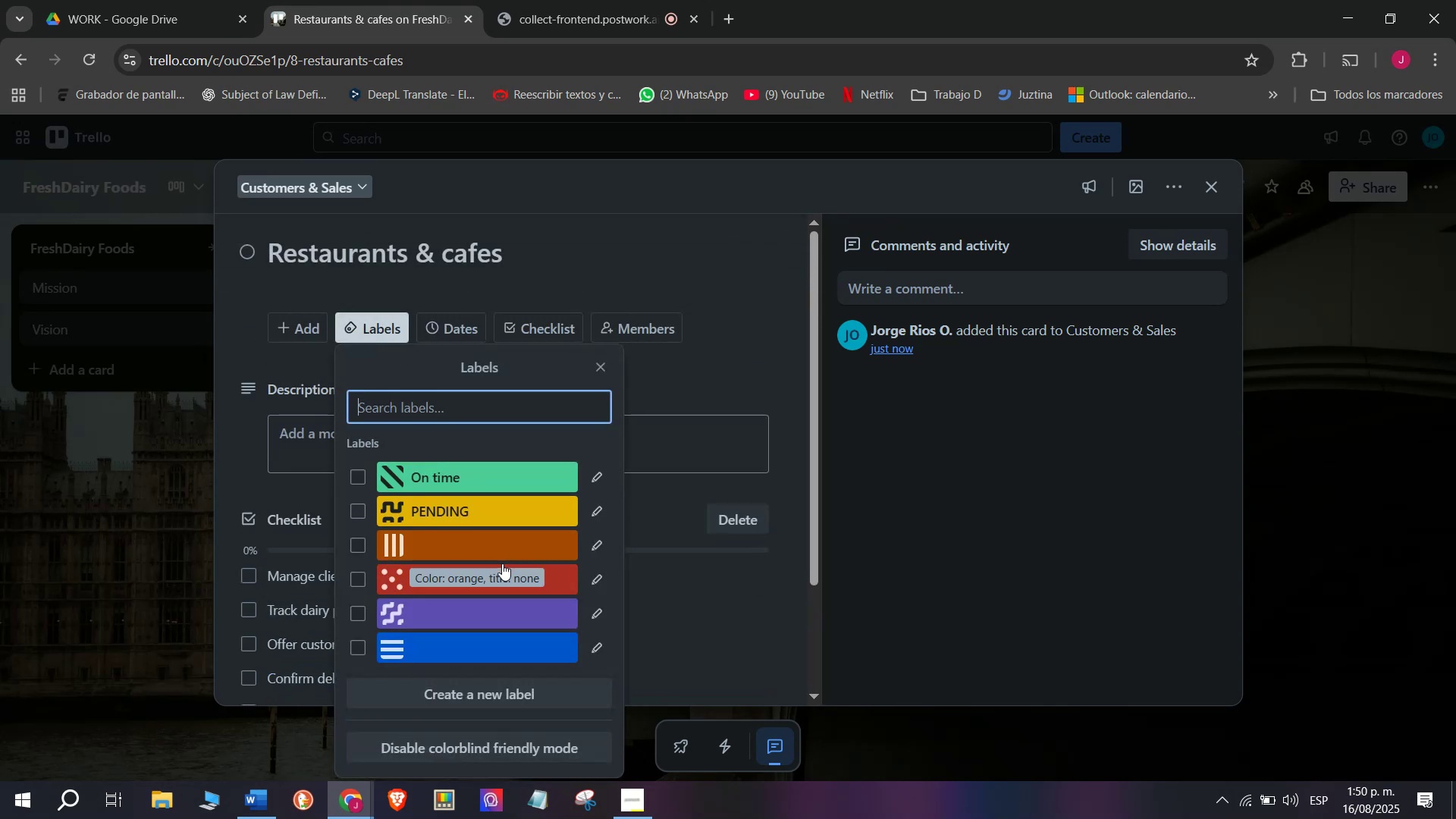 
left_click([491, 476])
 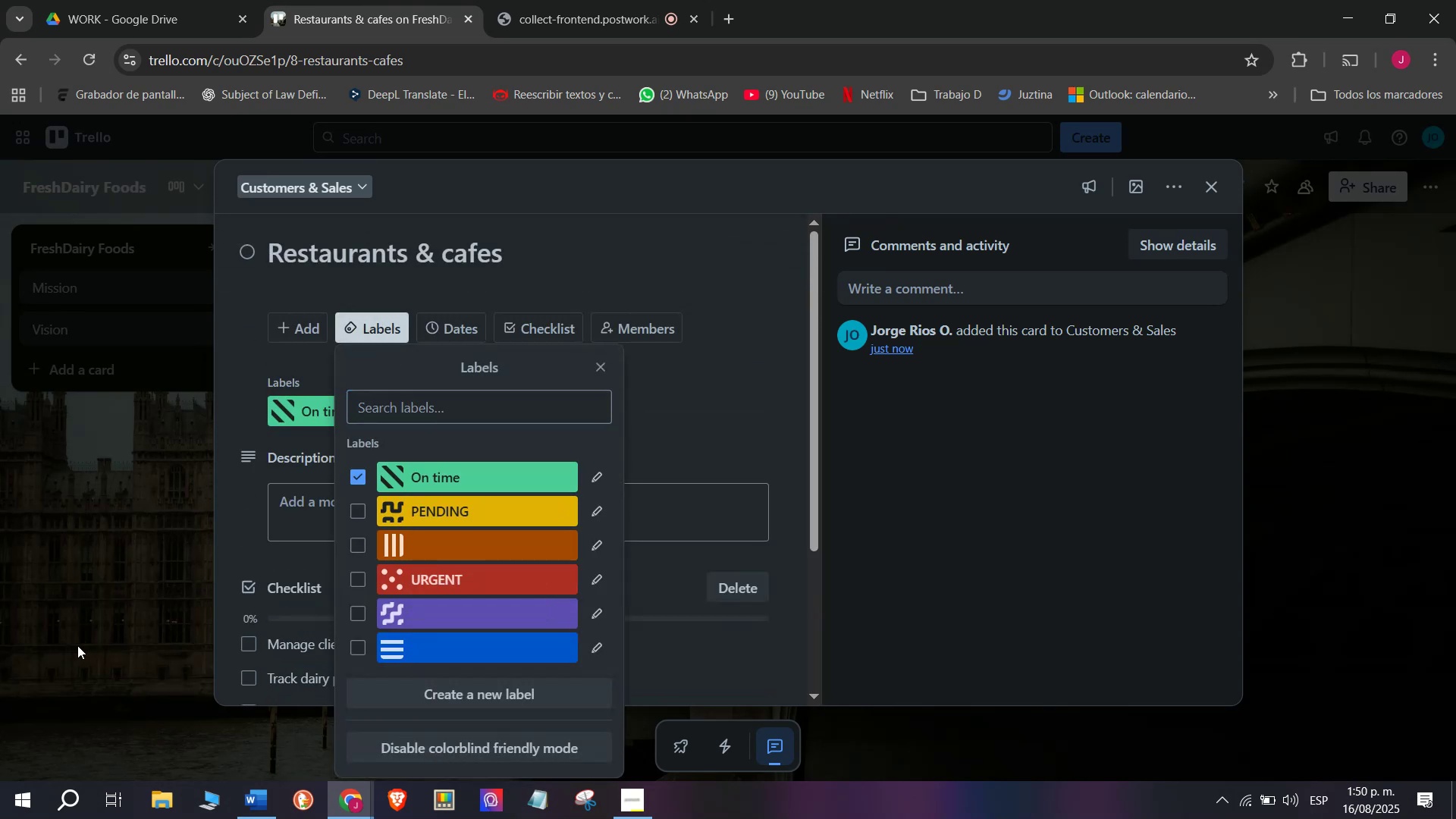 
triple_click([77, 645])
 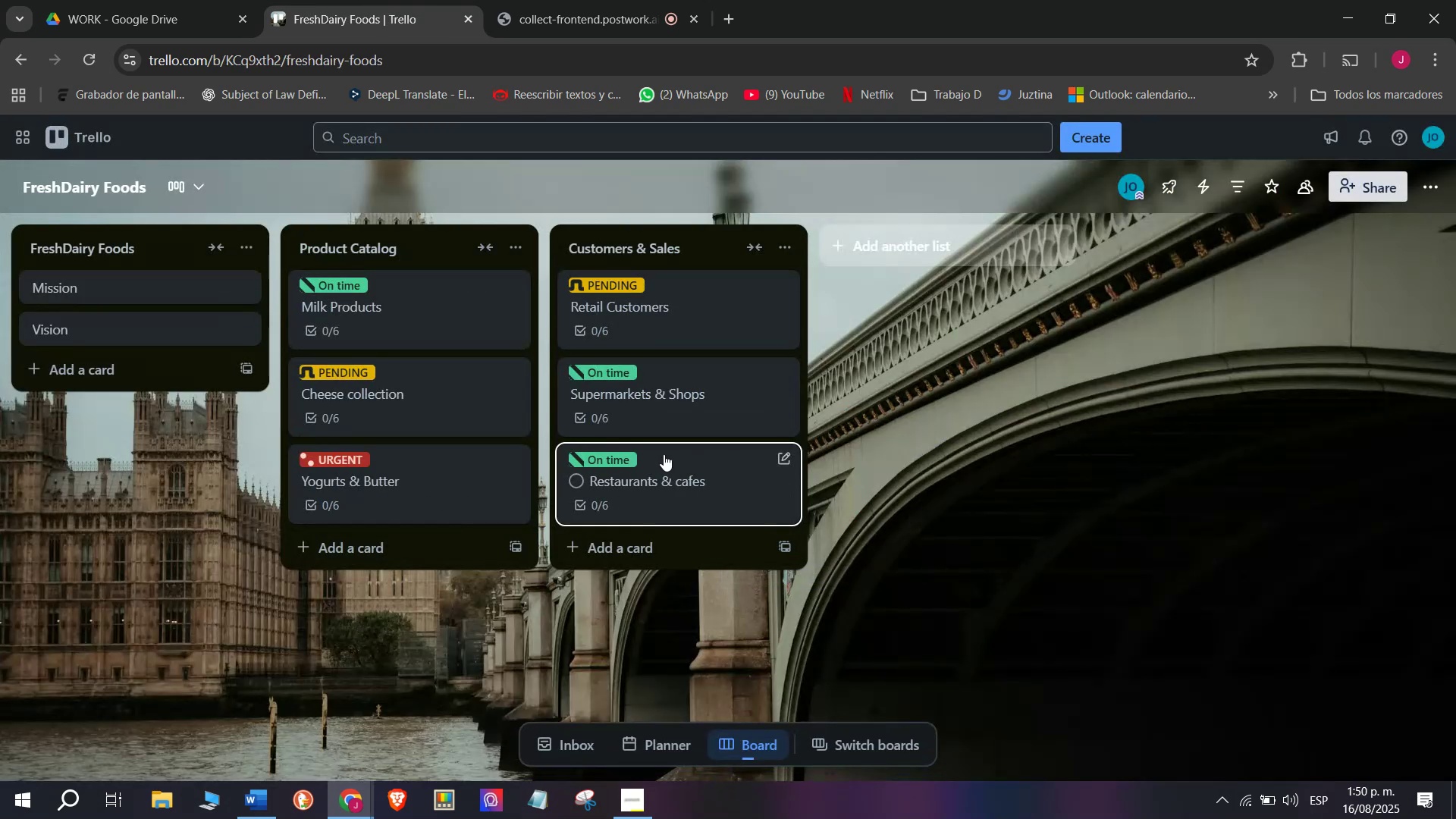 
left_click([653, 458])
 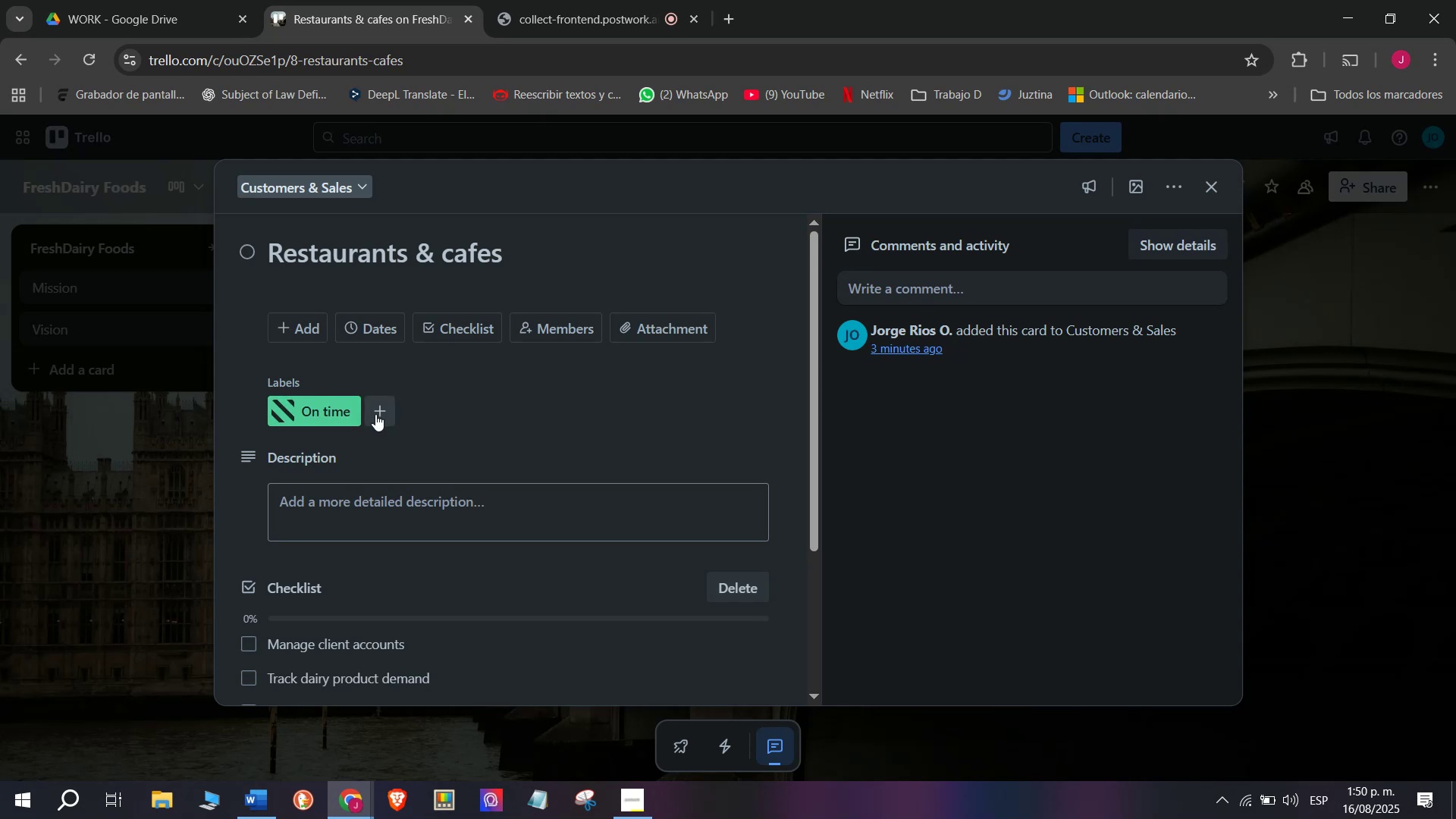 
left_click([345, 408])
 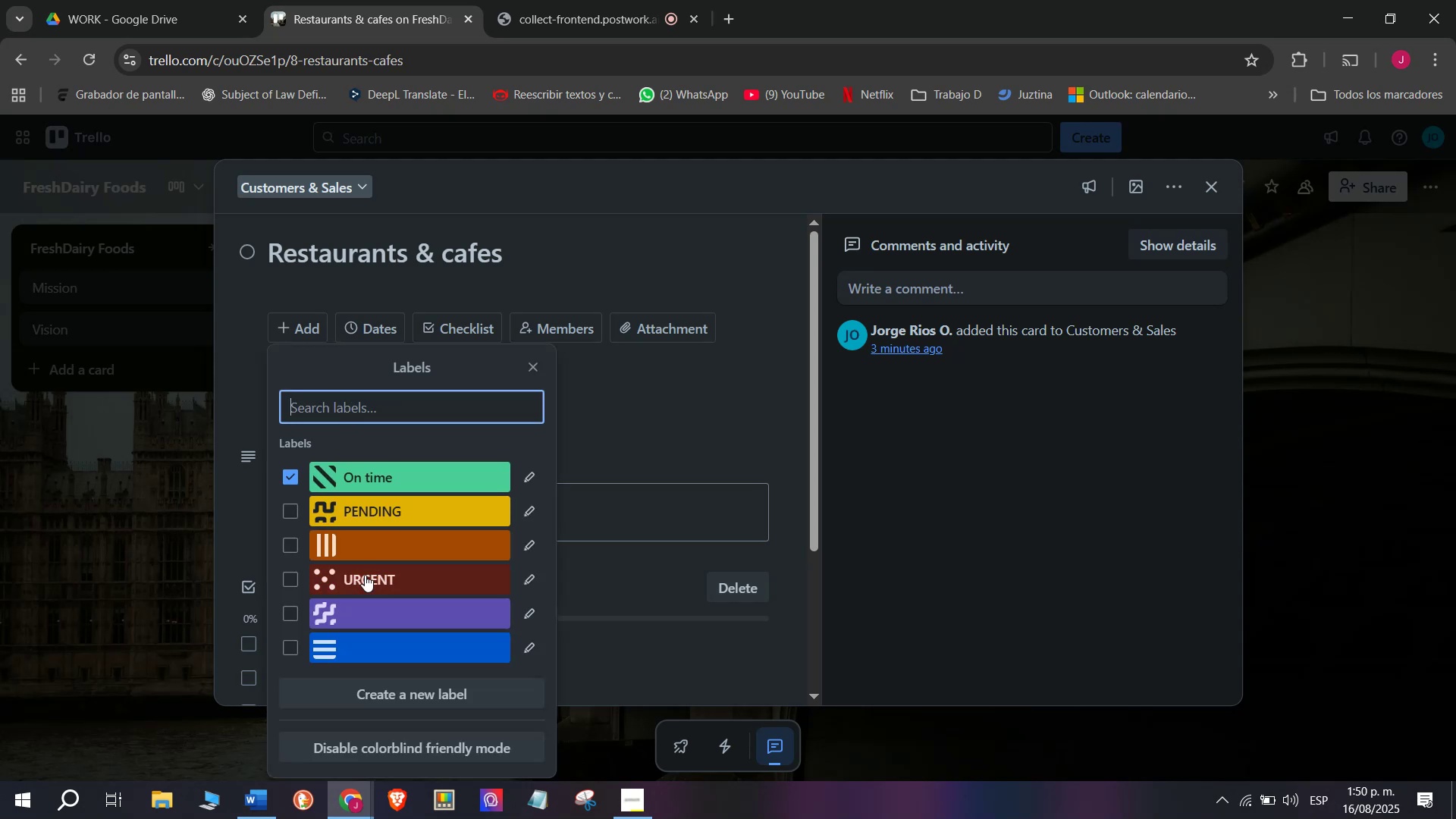 
left_click([356, 576])
 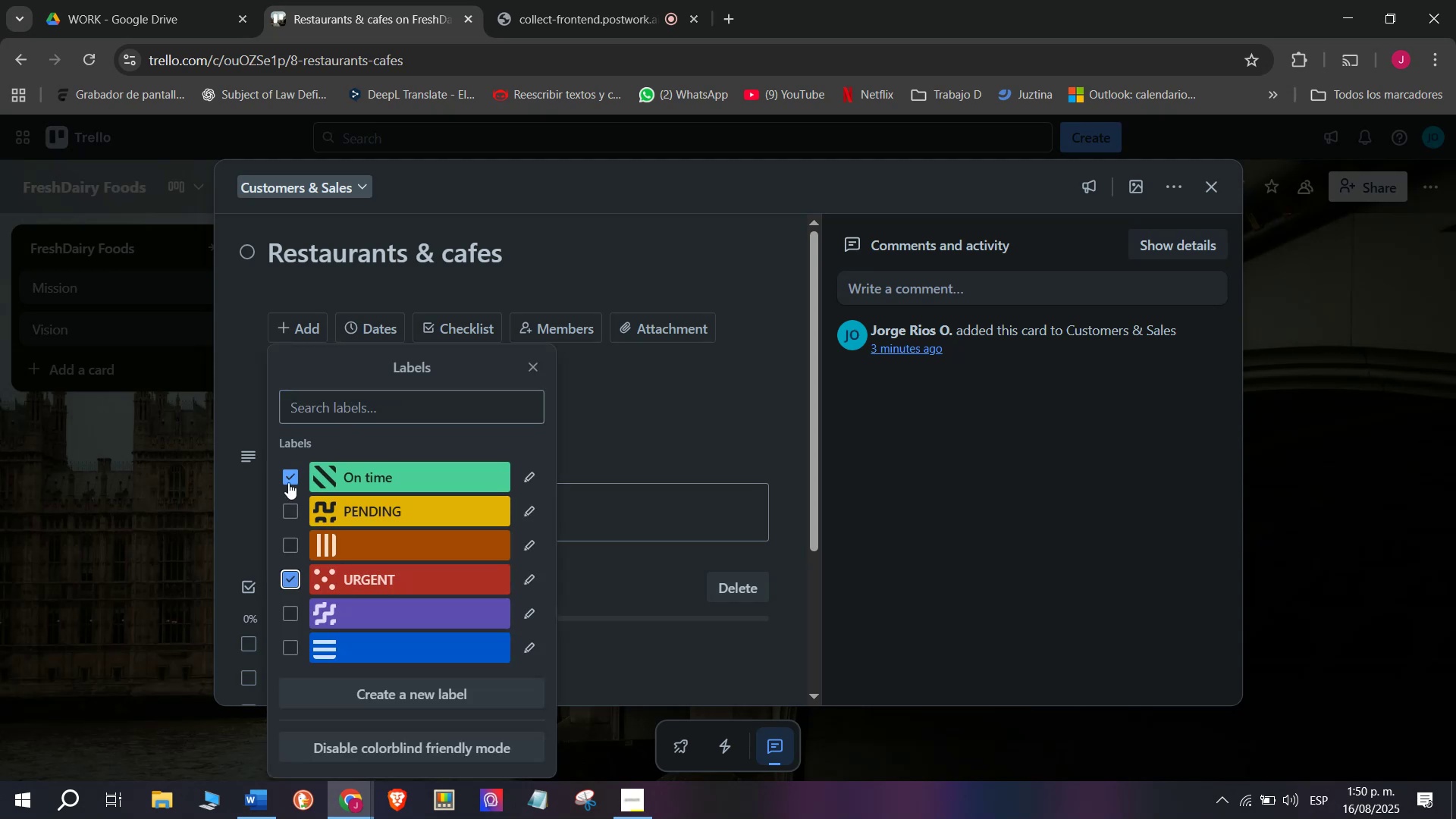 
double_click([287, 481])
 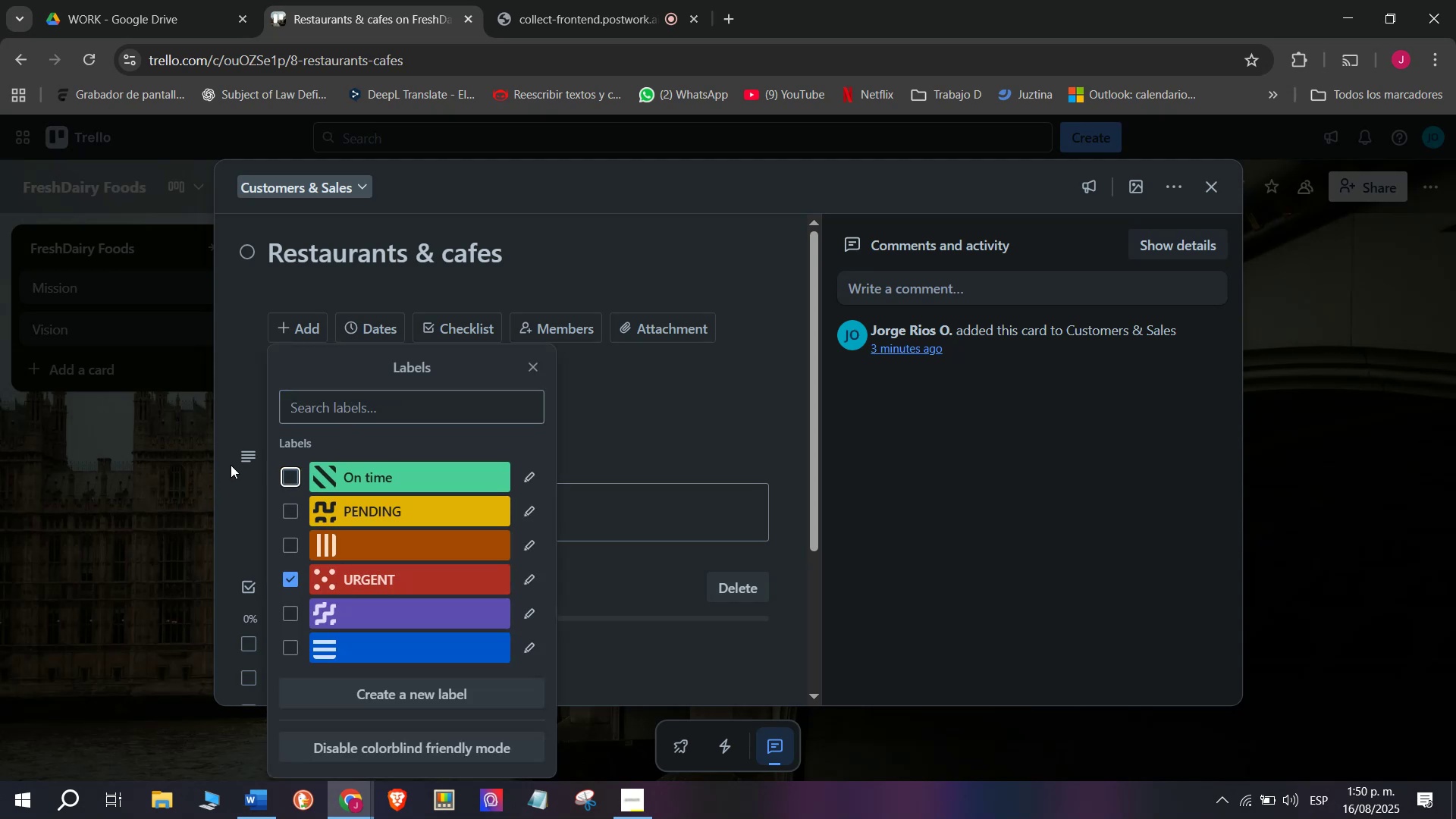 
left_click([231, 465])
 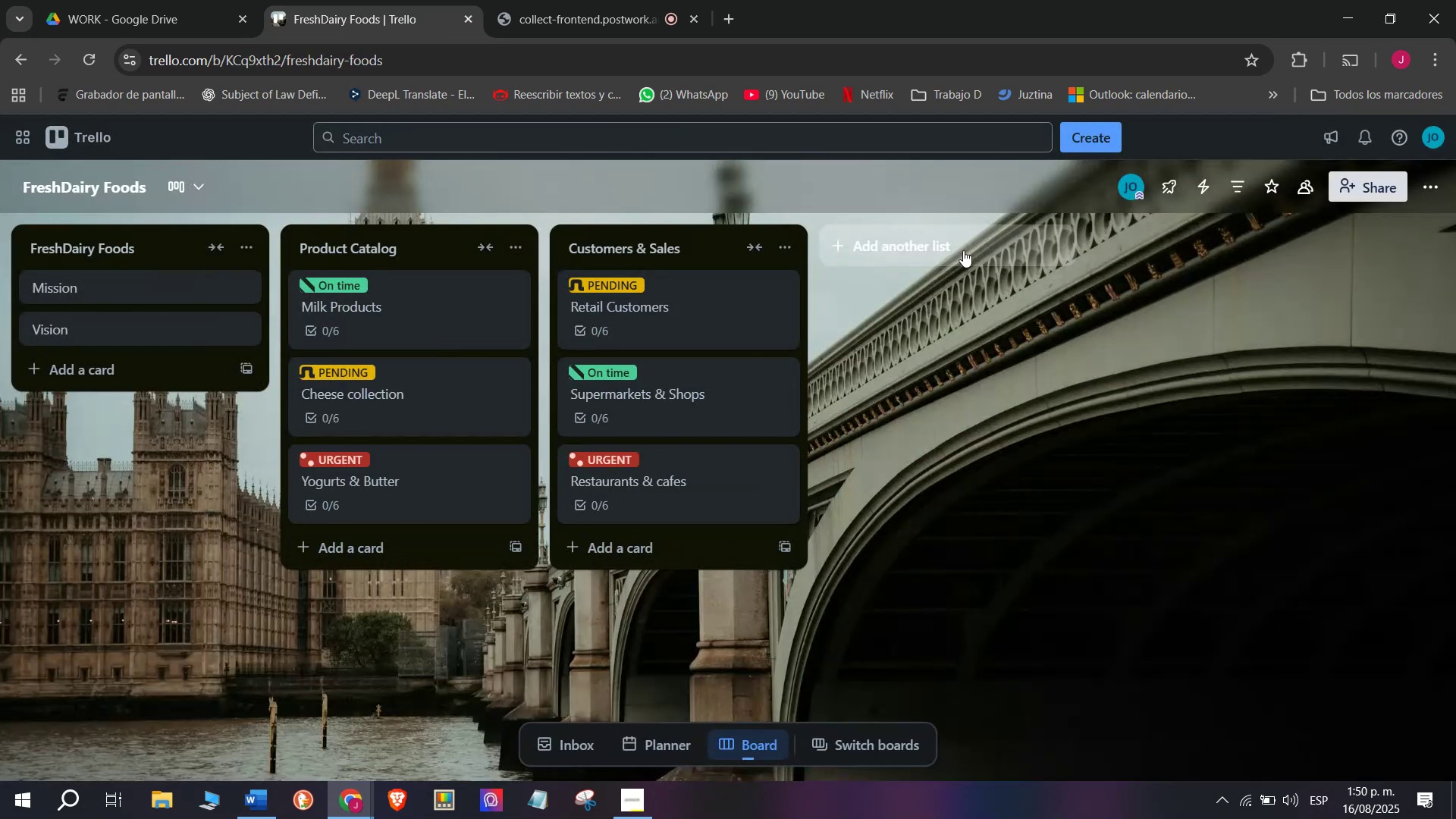 
left_click([956, 244])
 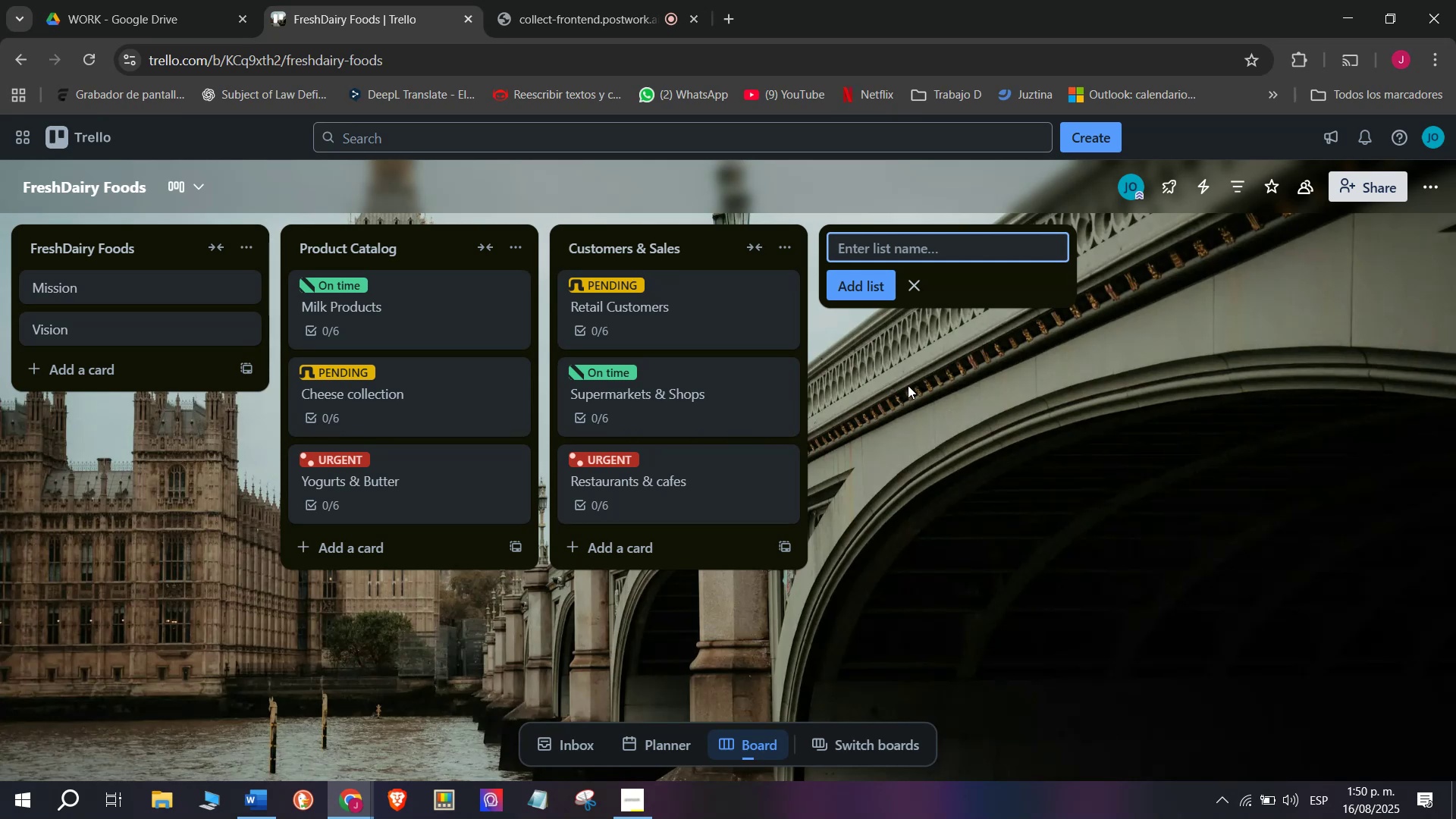 
wait(18.32)
 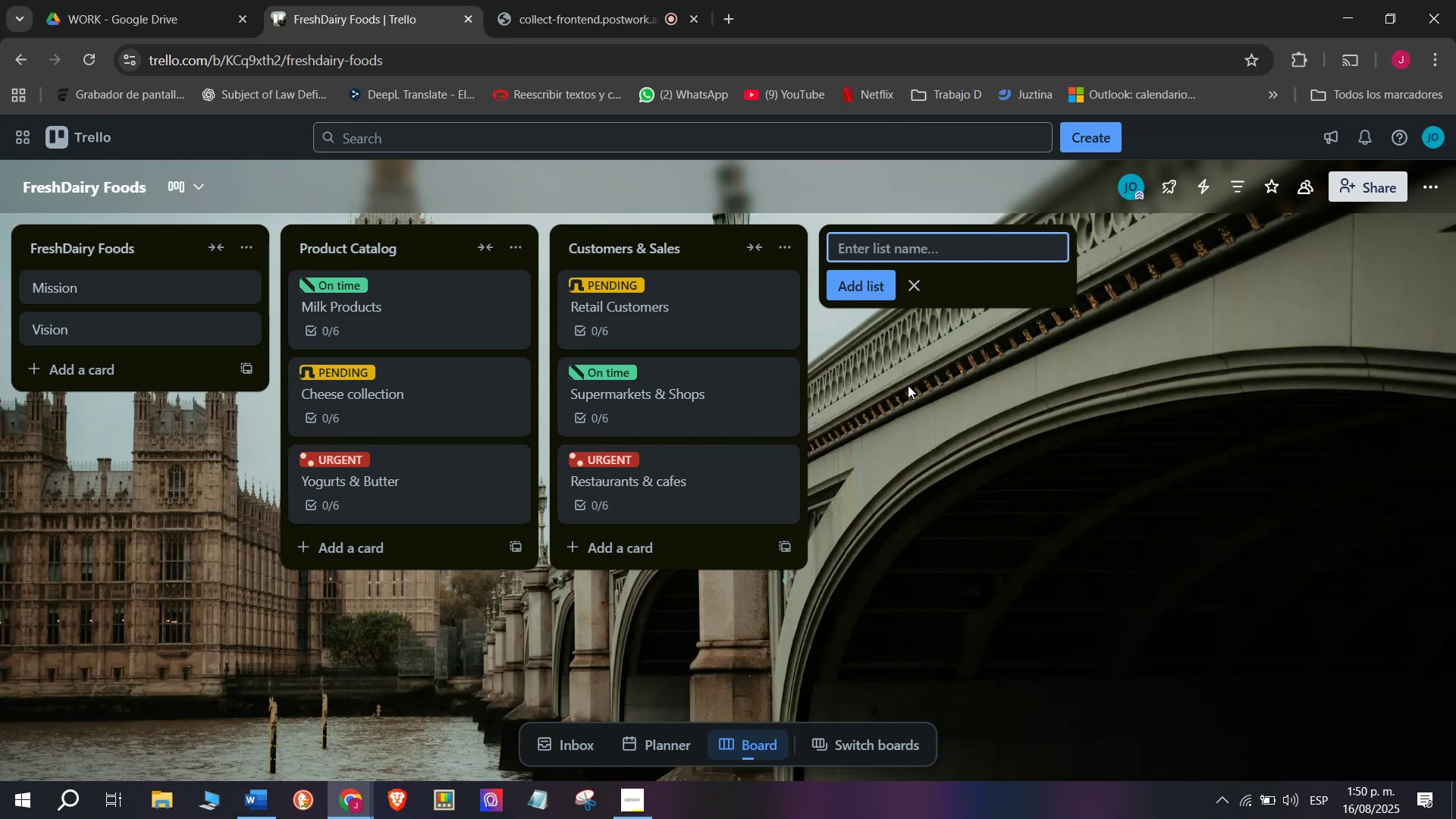 
type(Marketing Strategies)
 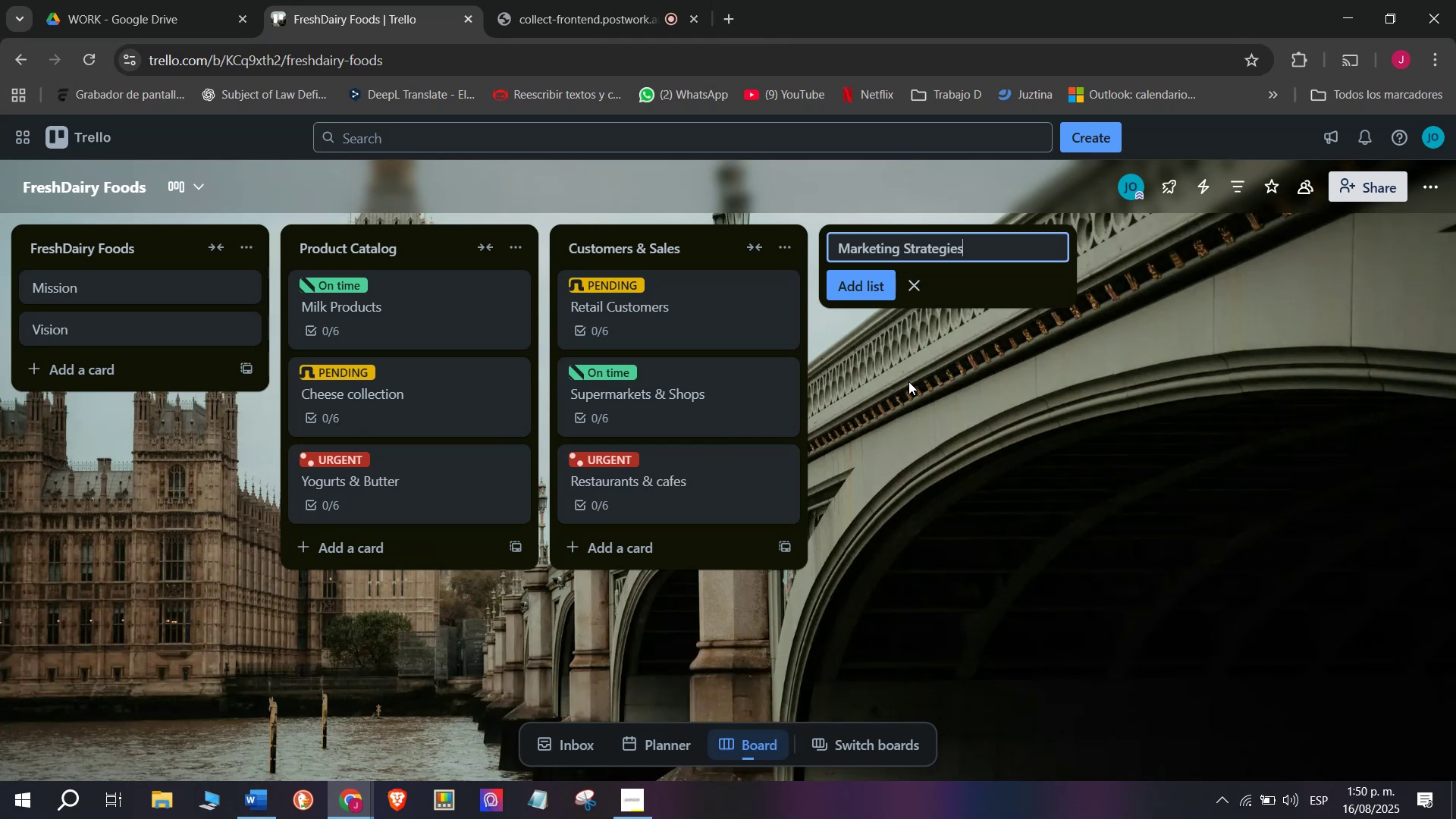 
key(Enter)
 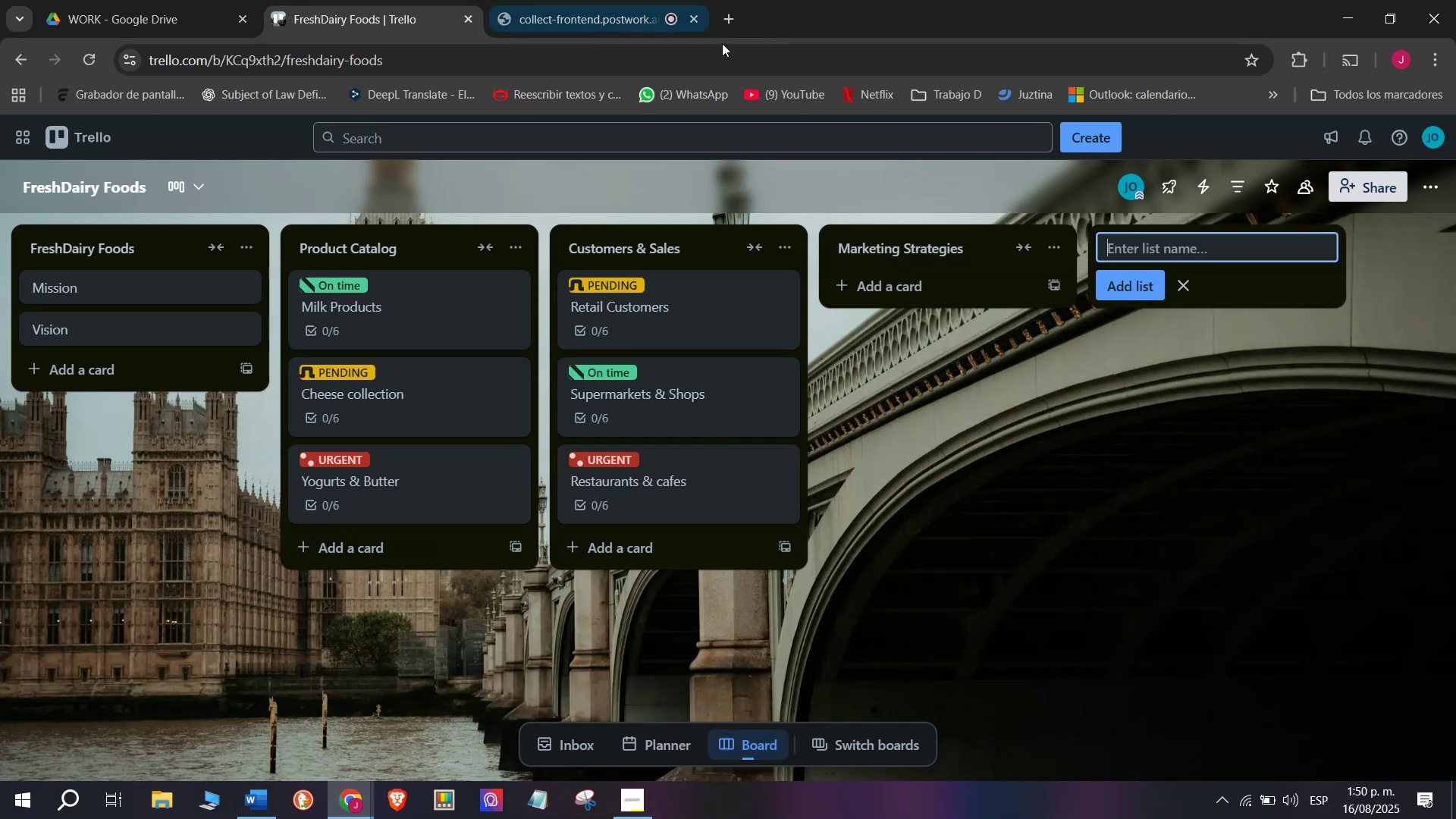 
left_click([894, 278])
 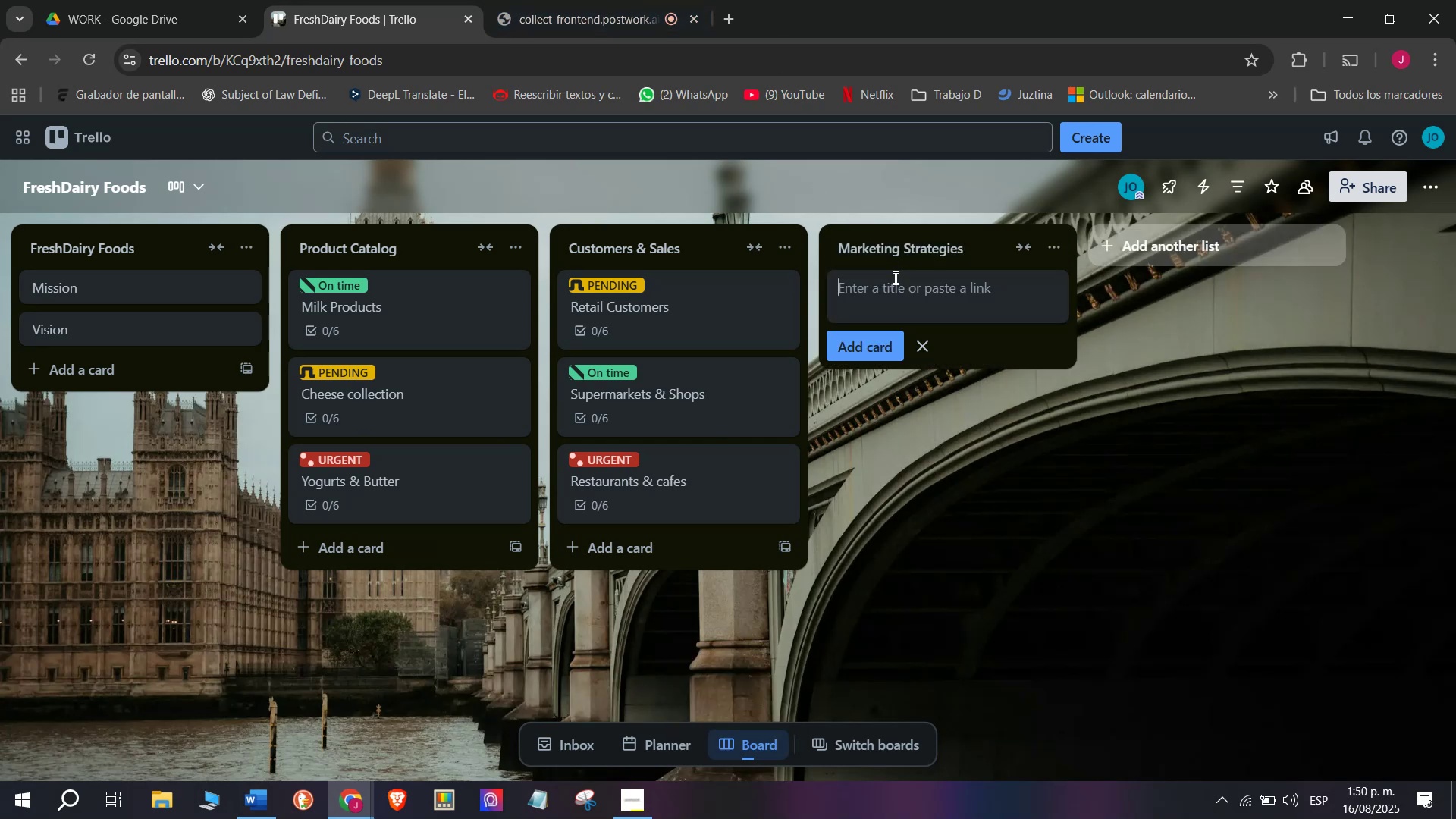 
type(Social Medi)
 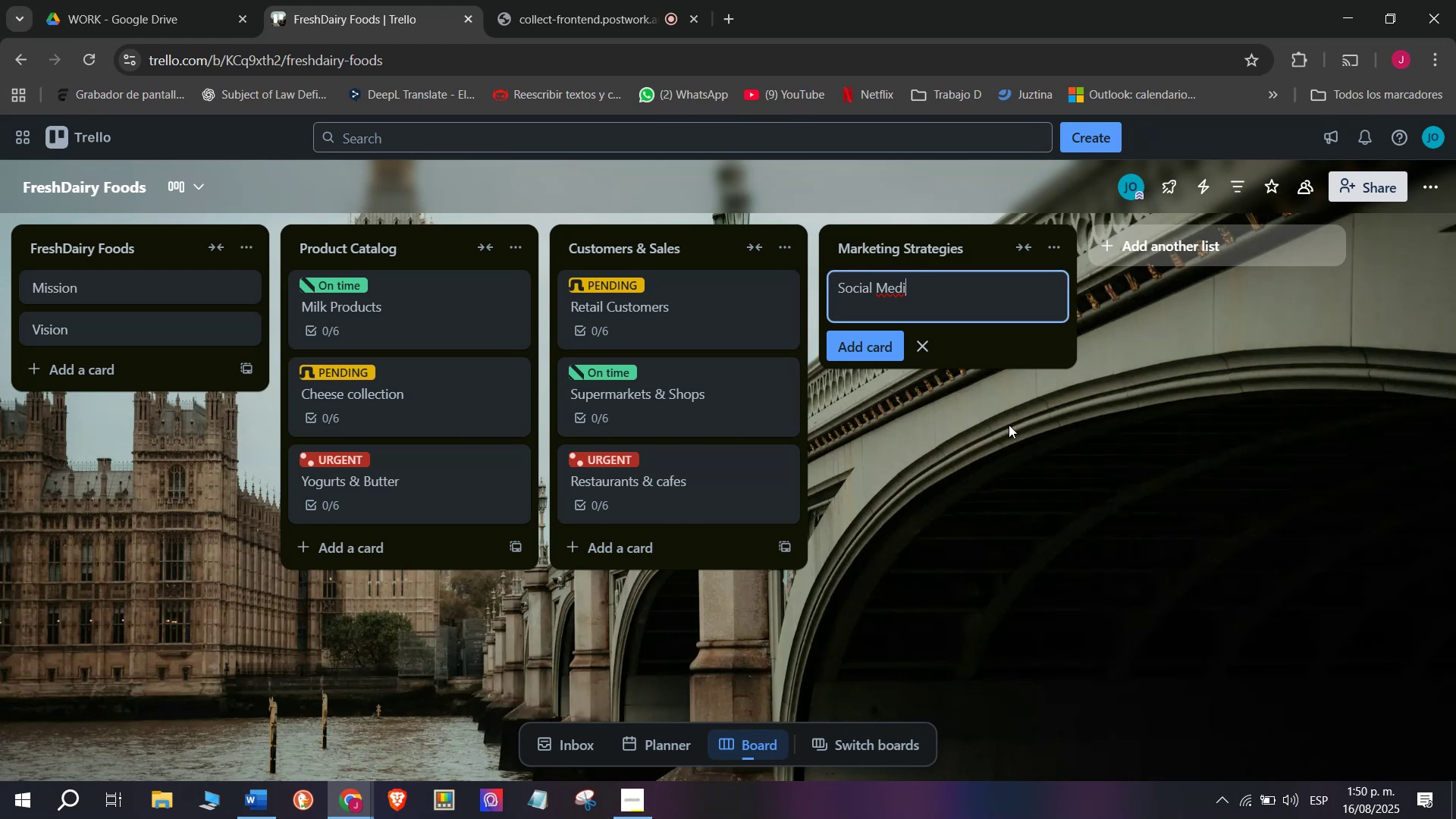 
wait(15.61)
 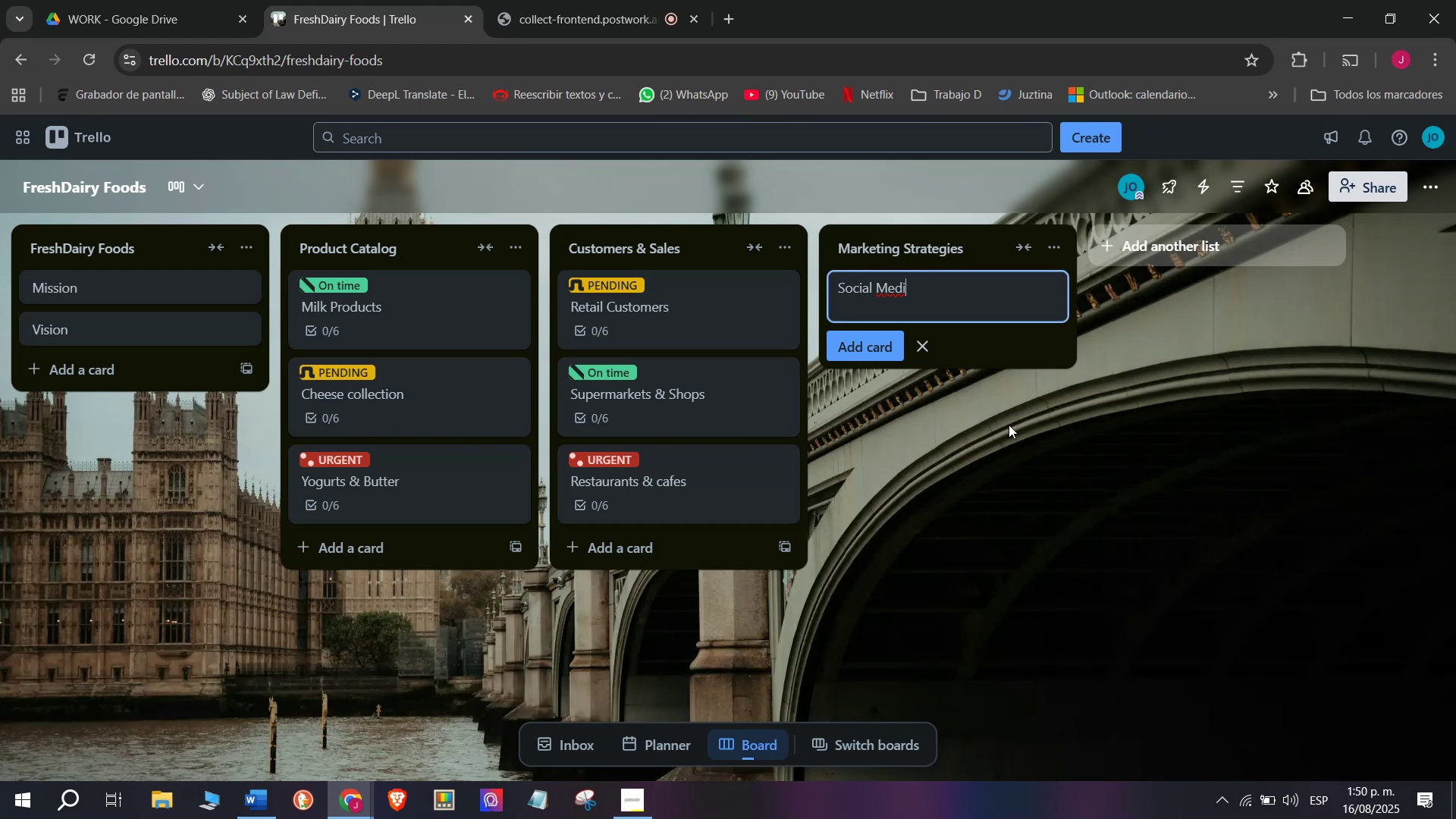 
key(A)
 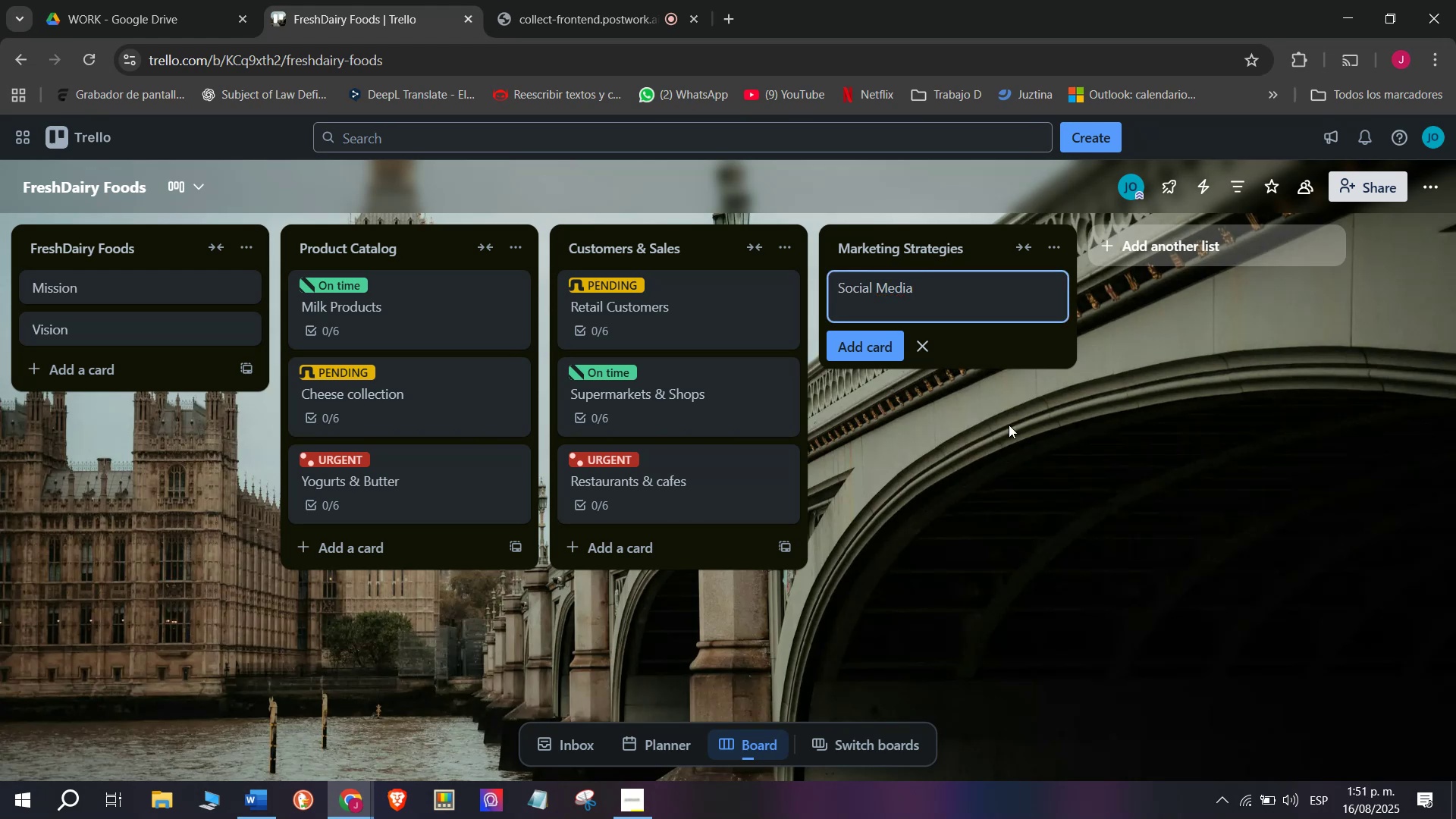 
key(Enter)
 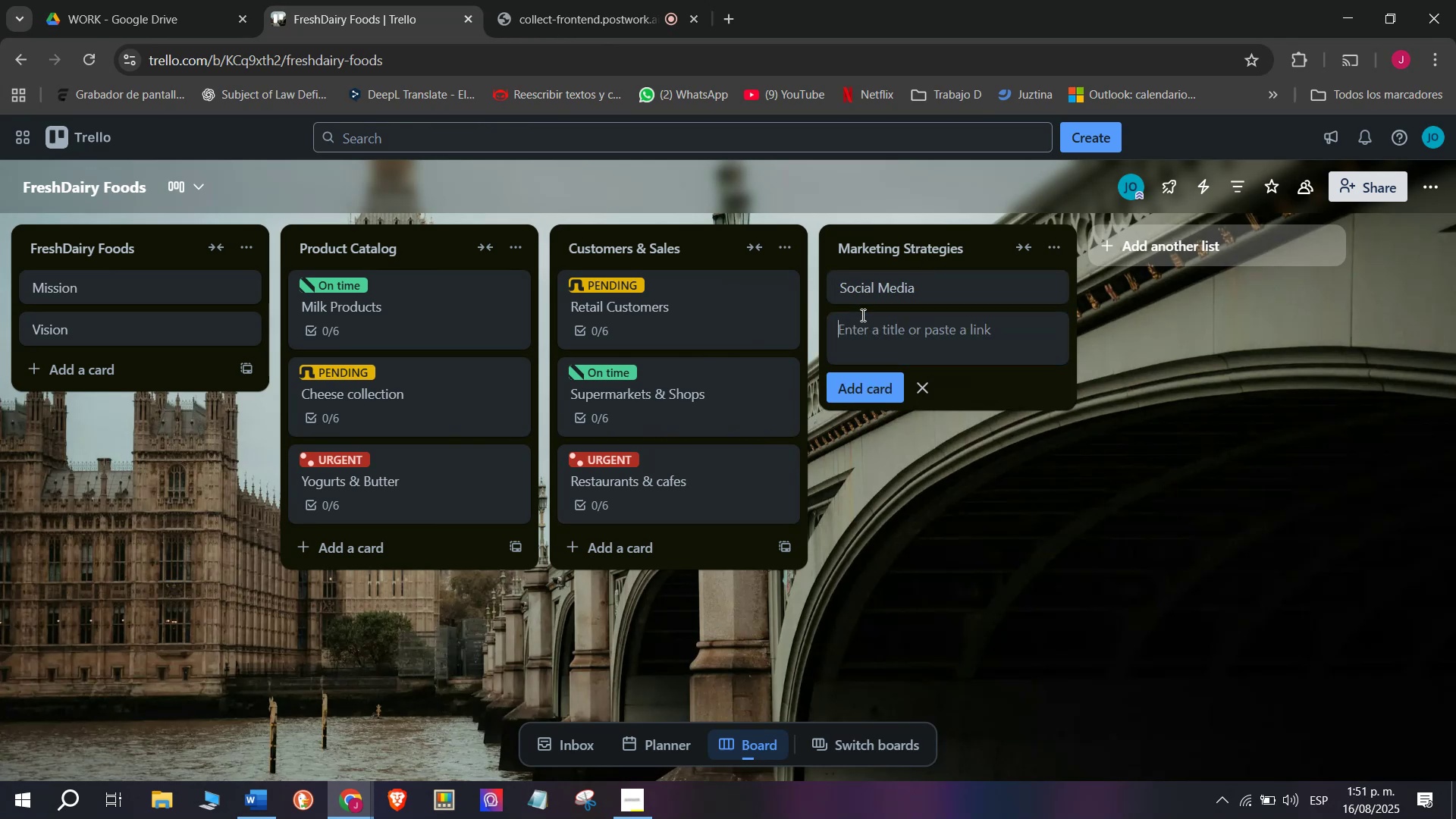 
left_click([883, 284])
 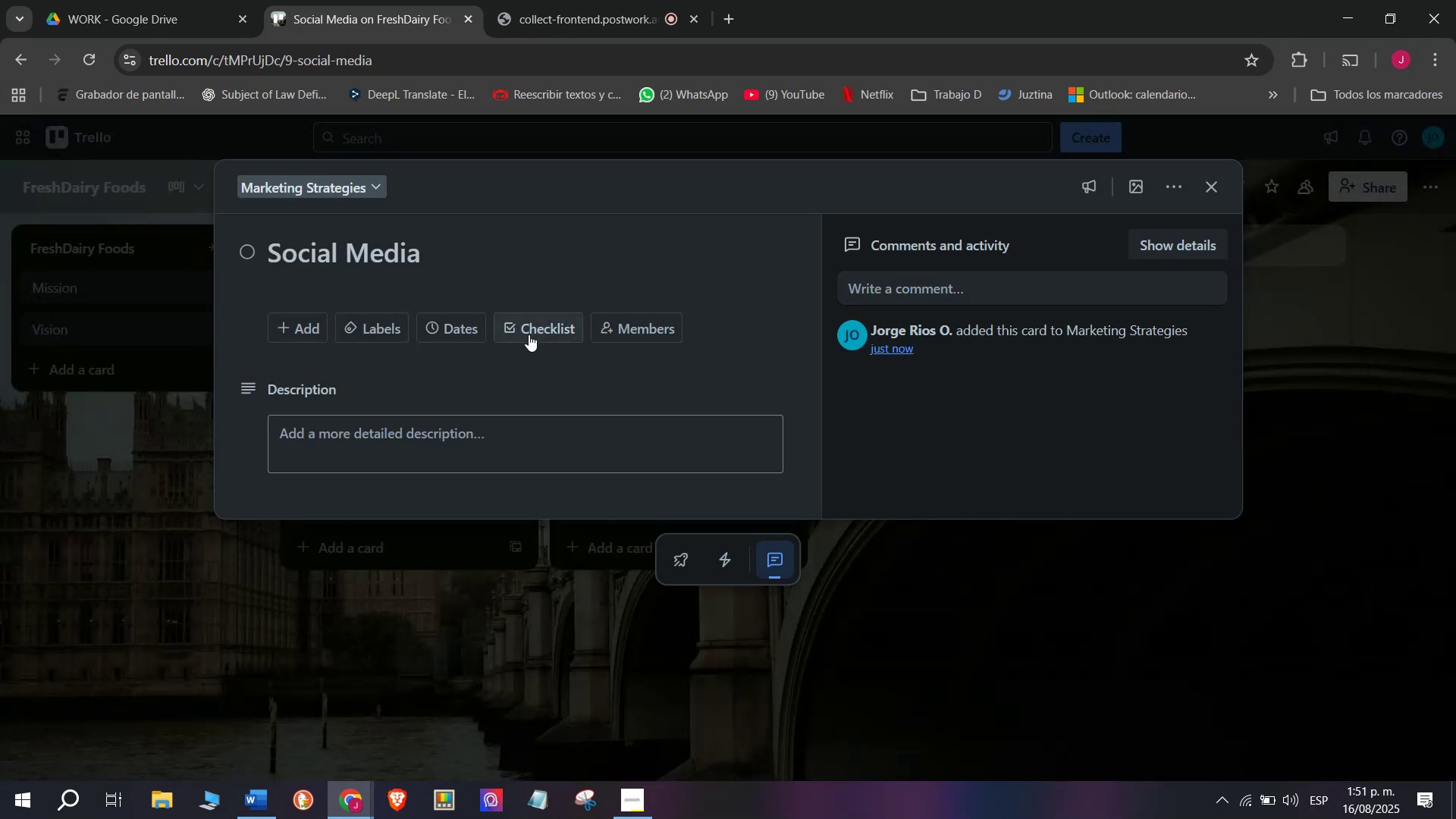 
left_click([529, 334])
 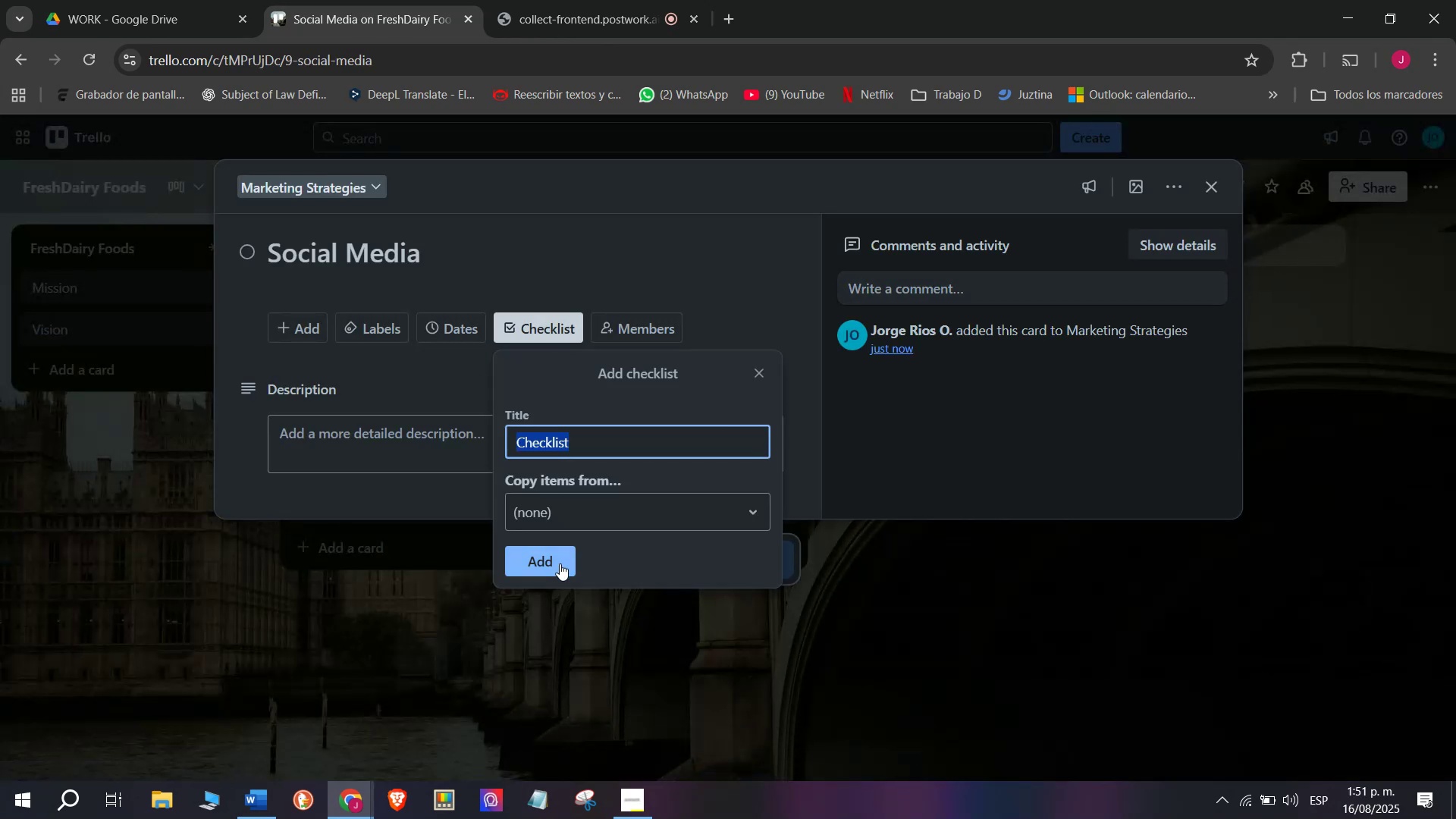 
left_click([560, 566])
 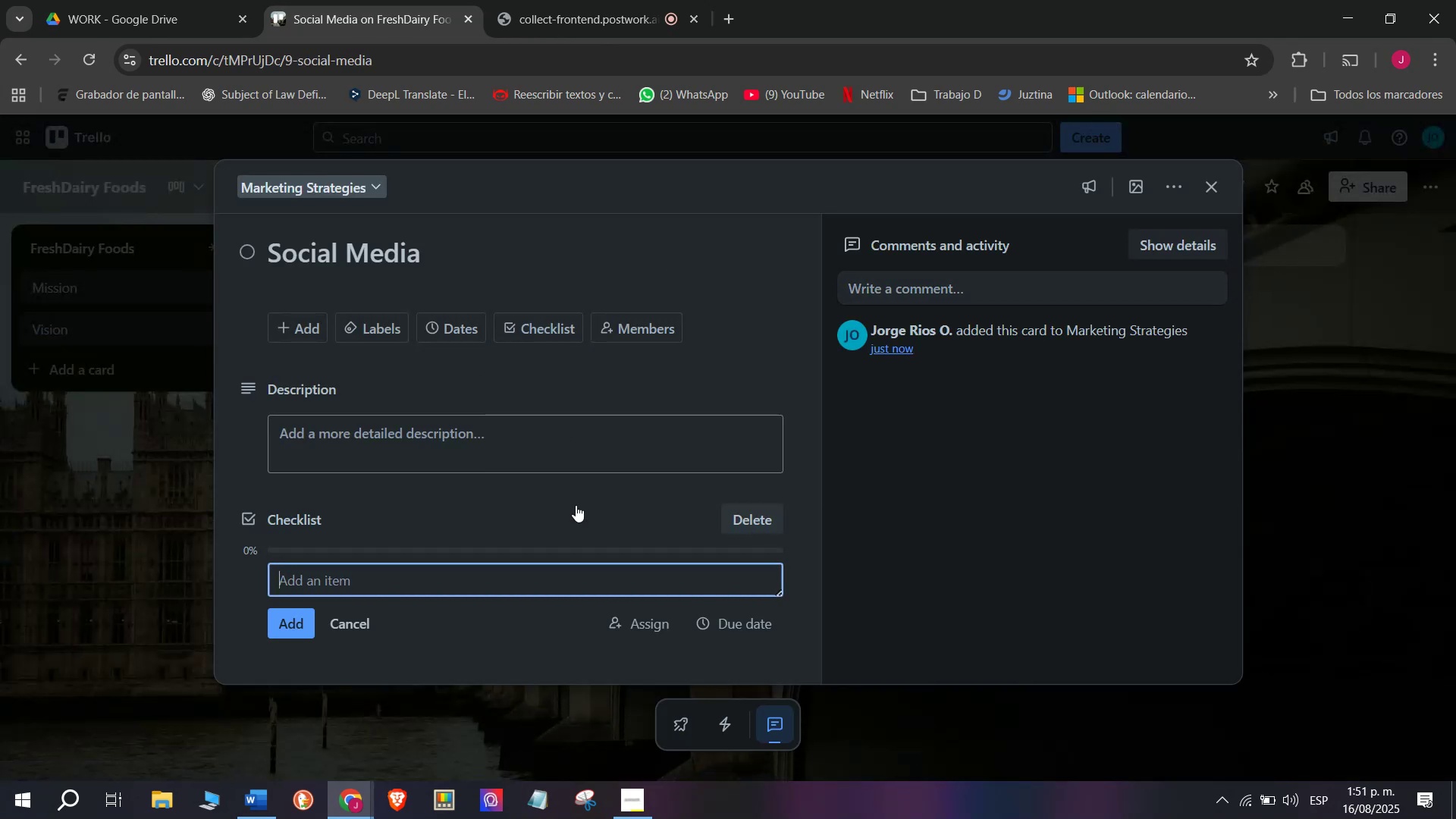 
wait(5.56)
 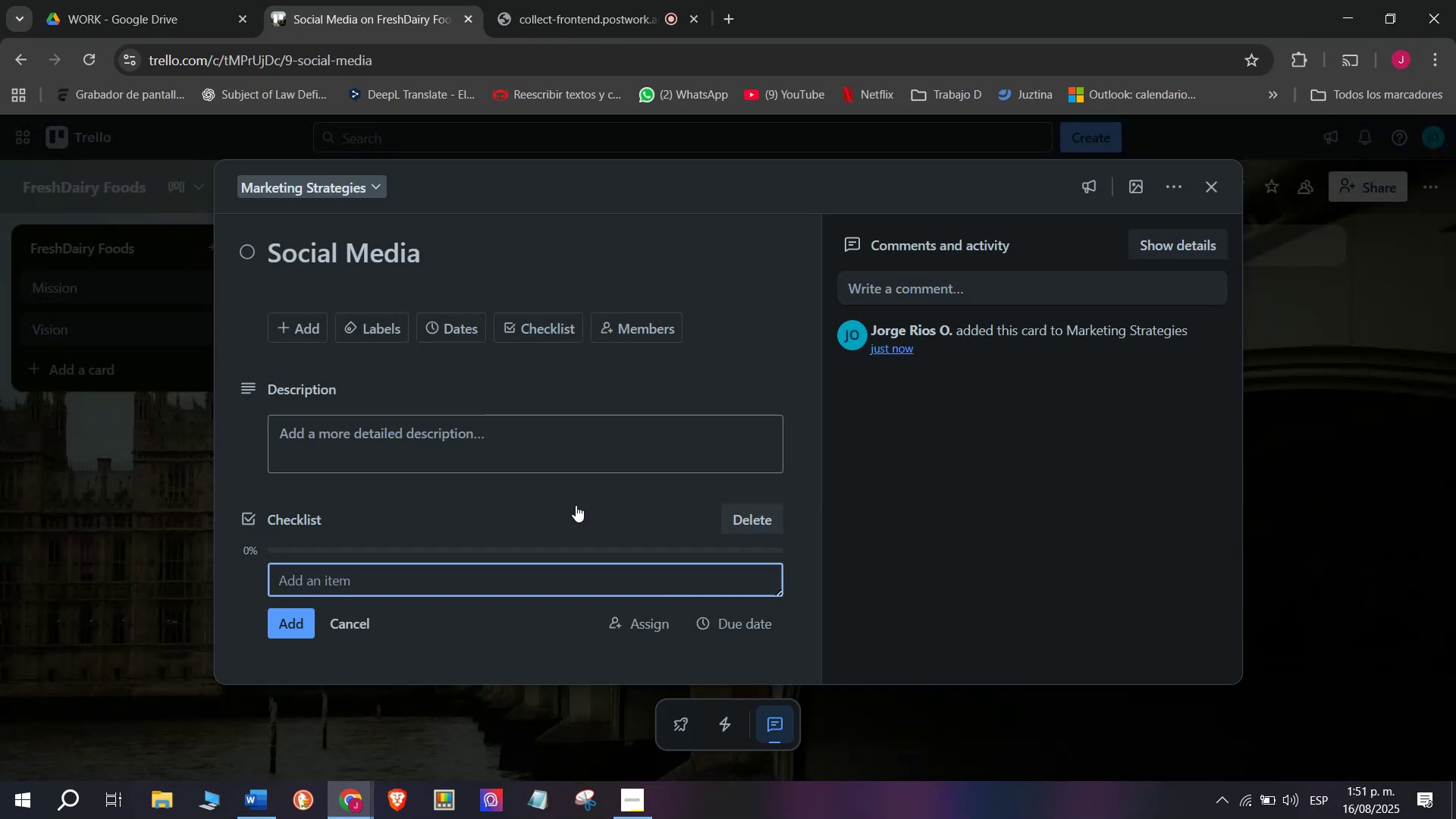 
type(Shae)
key(Backspace)
type(re recipes using dait)
key(Backspace)
type(ry)
 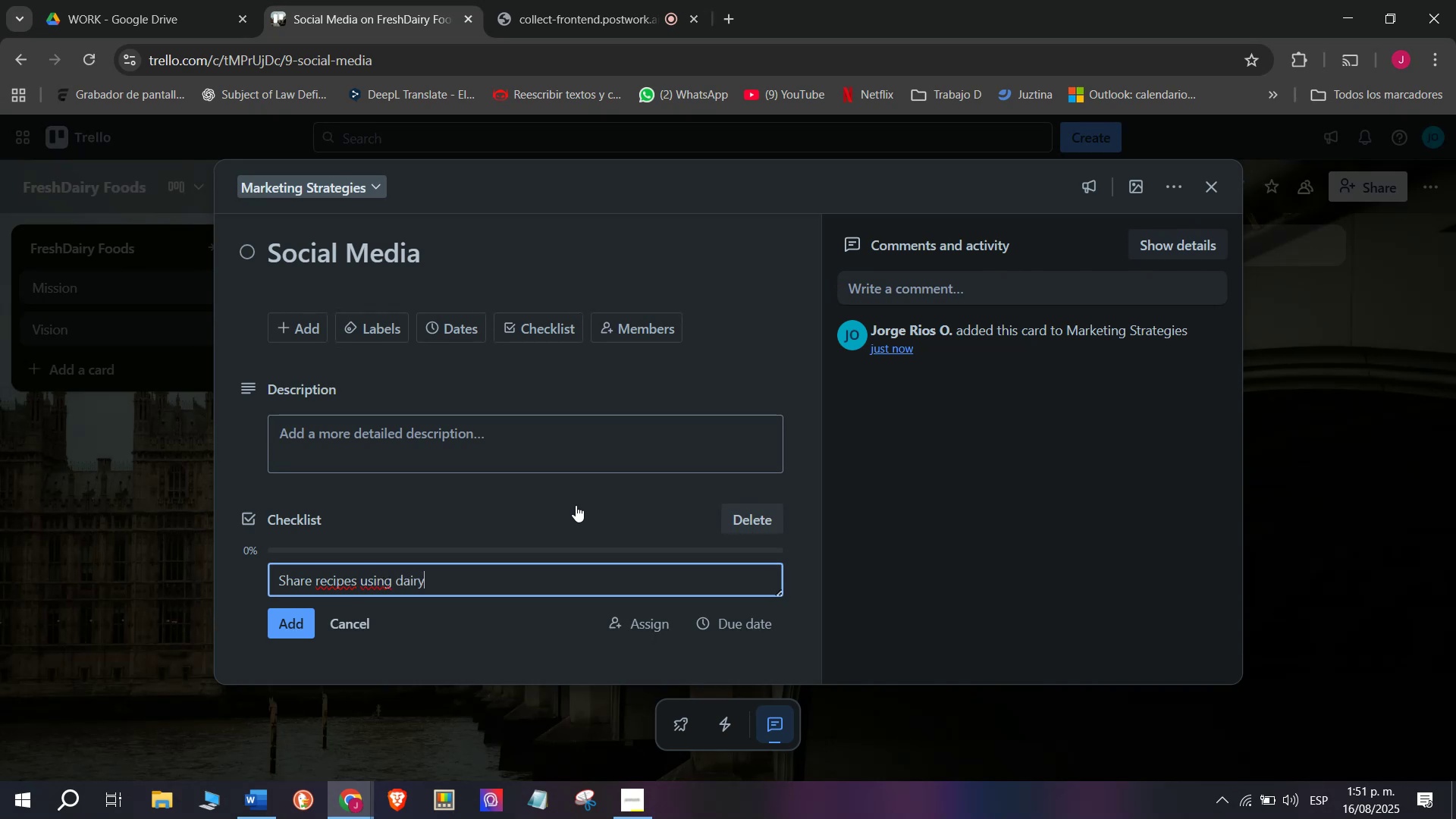 
key(Enter)
 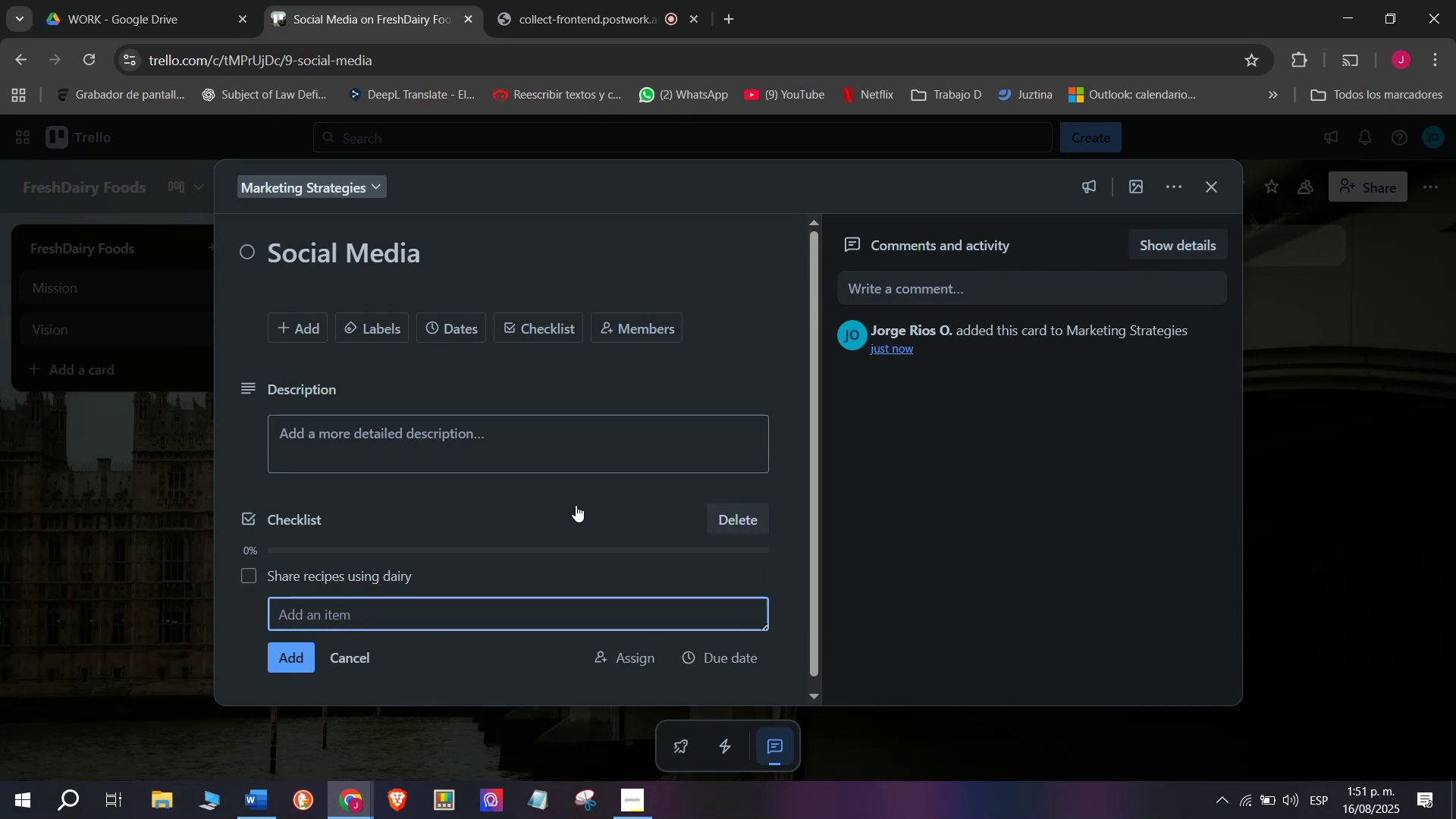 
type(Post nutritiom)
key(Backspace)
type(n facts)
 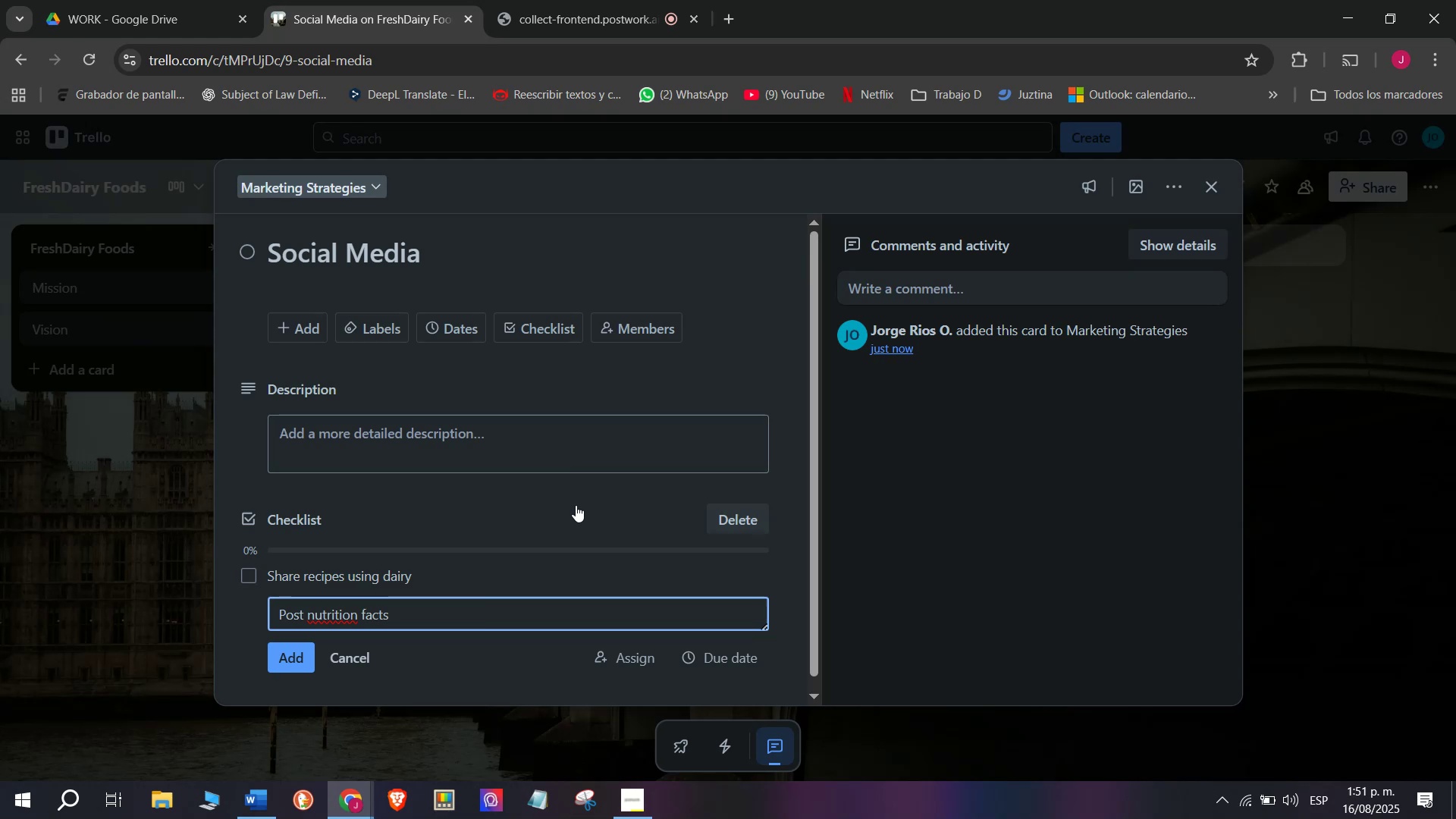 
key(Enter)
 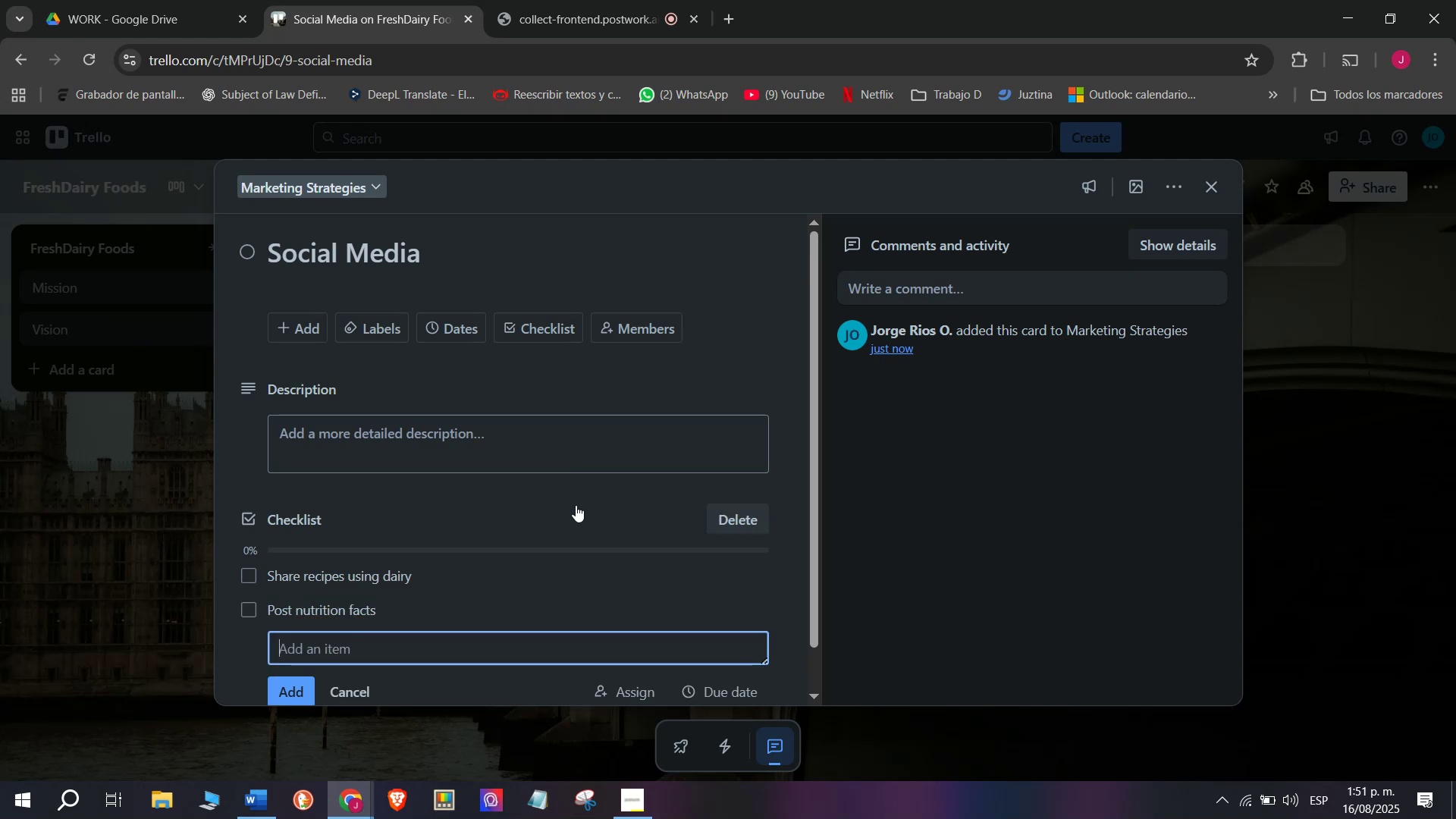 
type(Run promotions)
 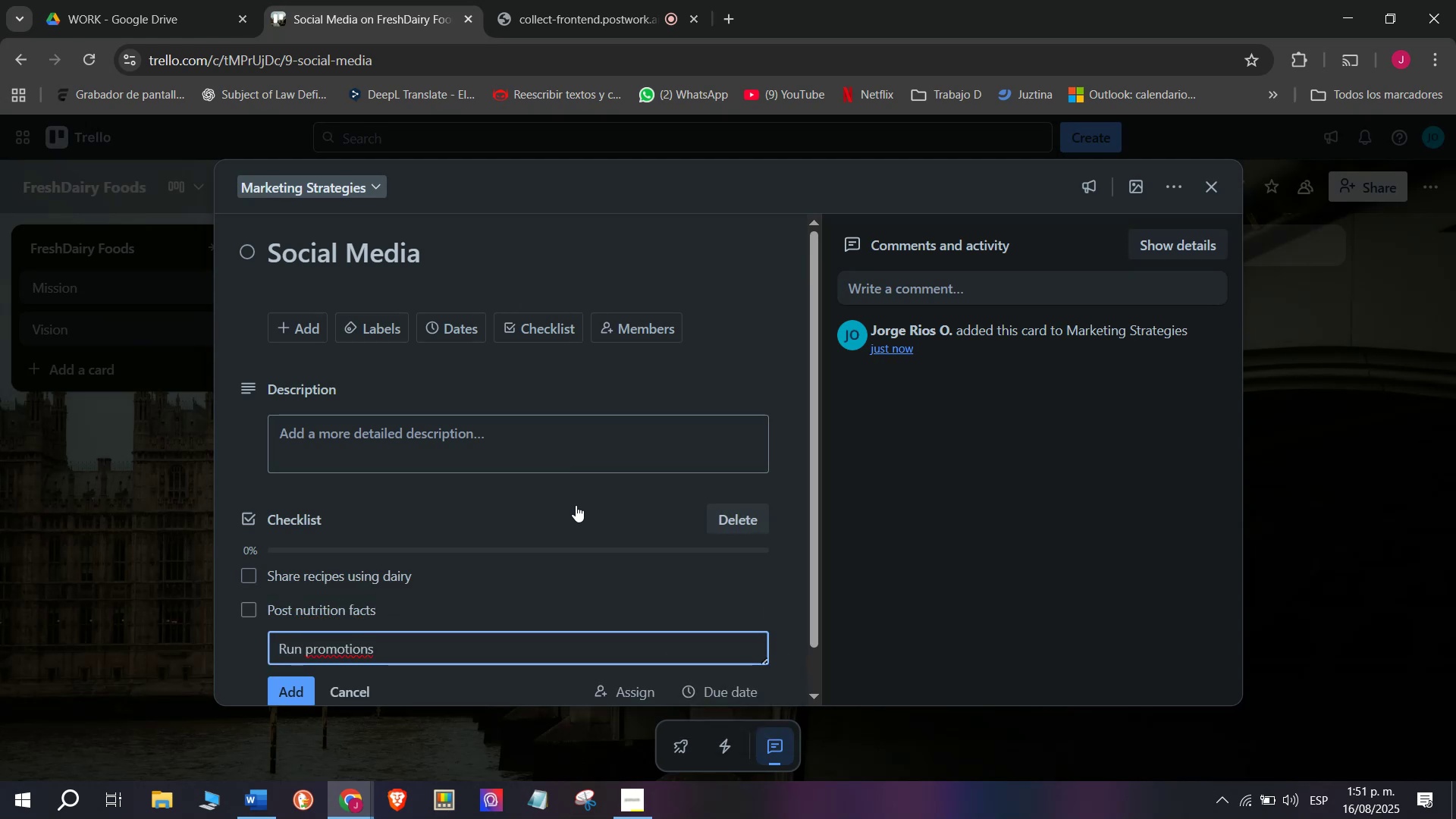 
key(Enter)
 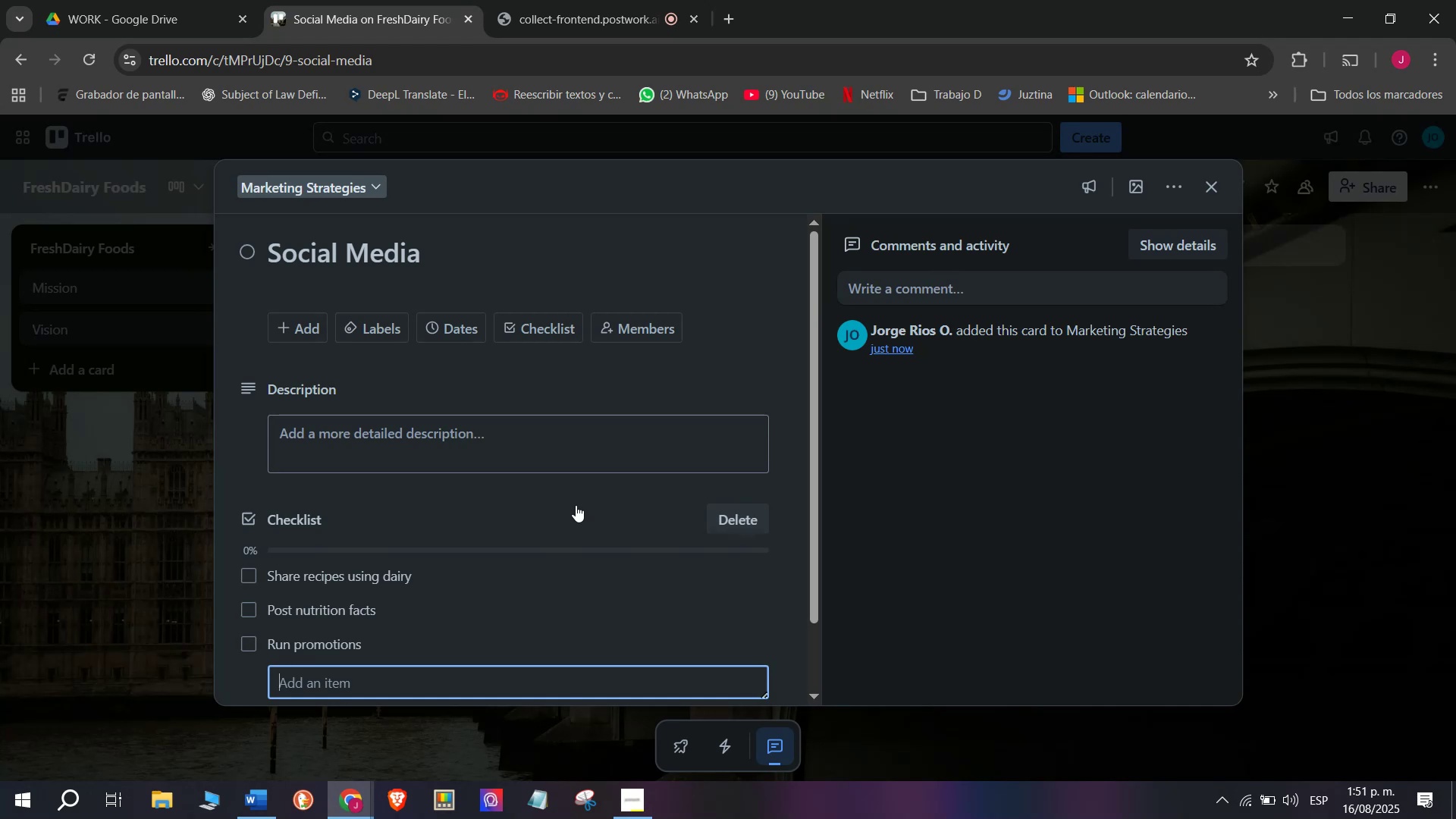 
type(Collaborate )
 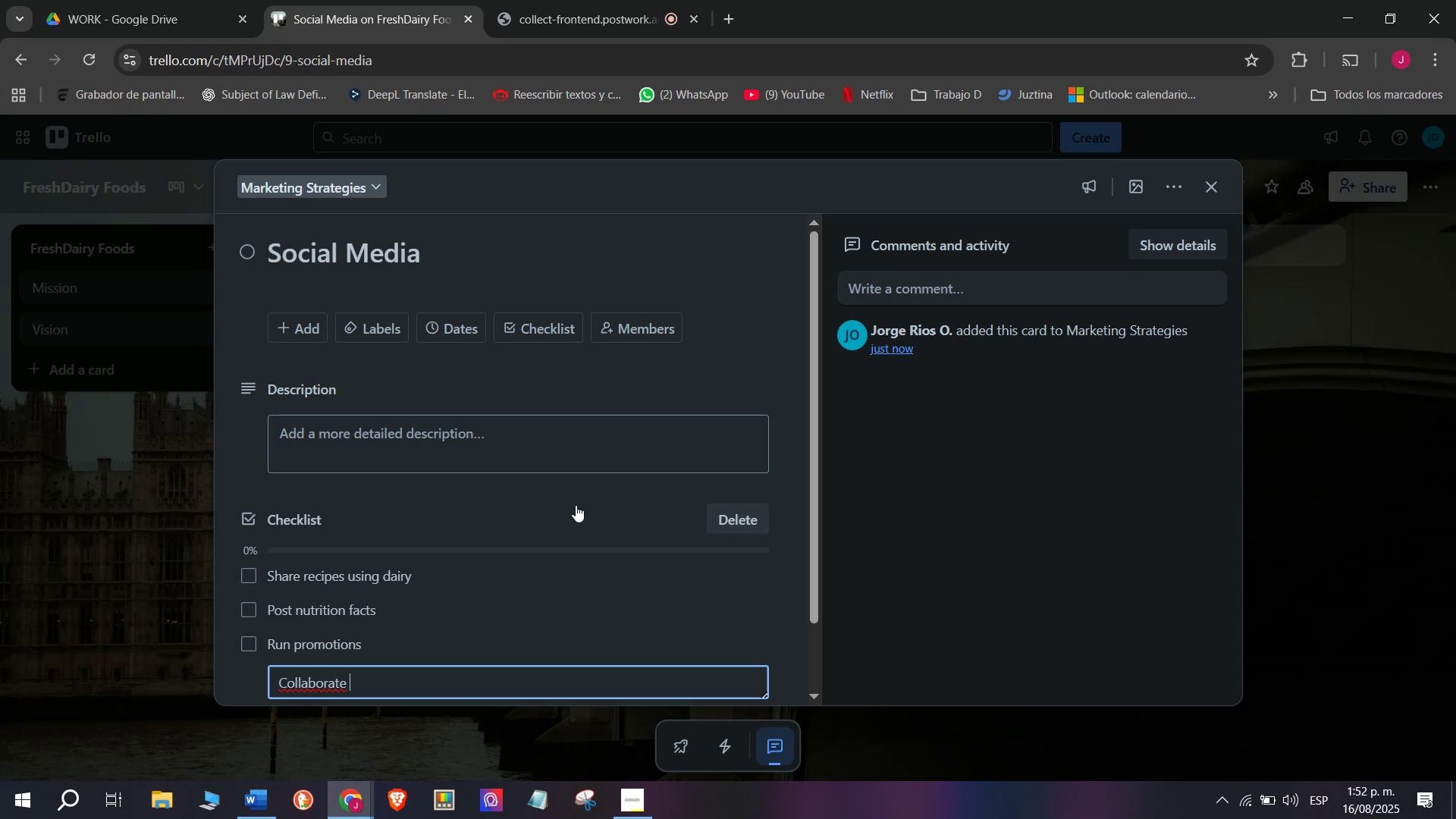 
type(with influencers)
 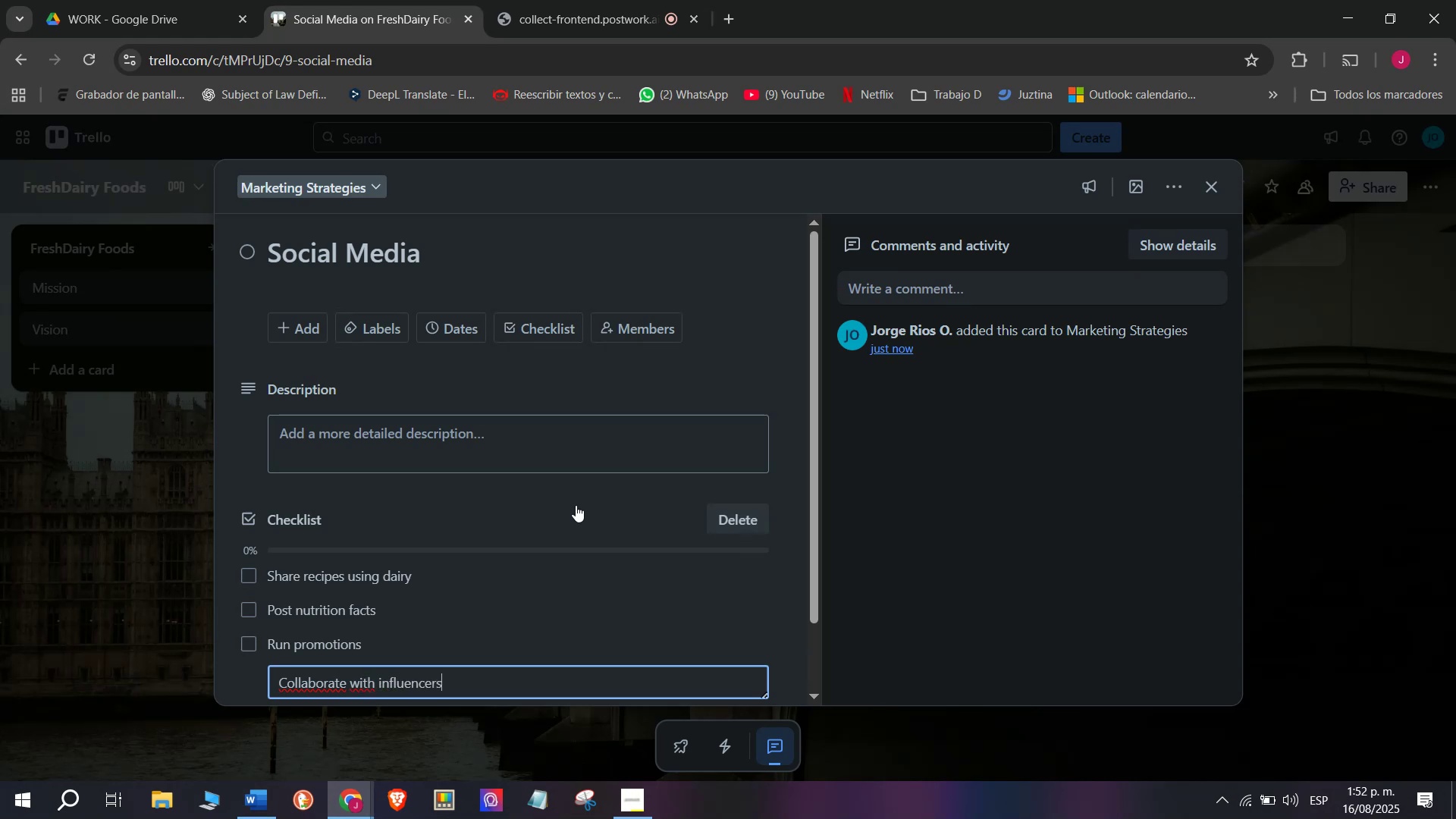 
key(Enter)
 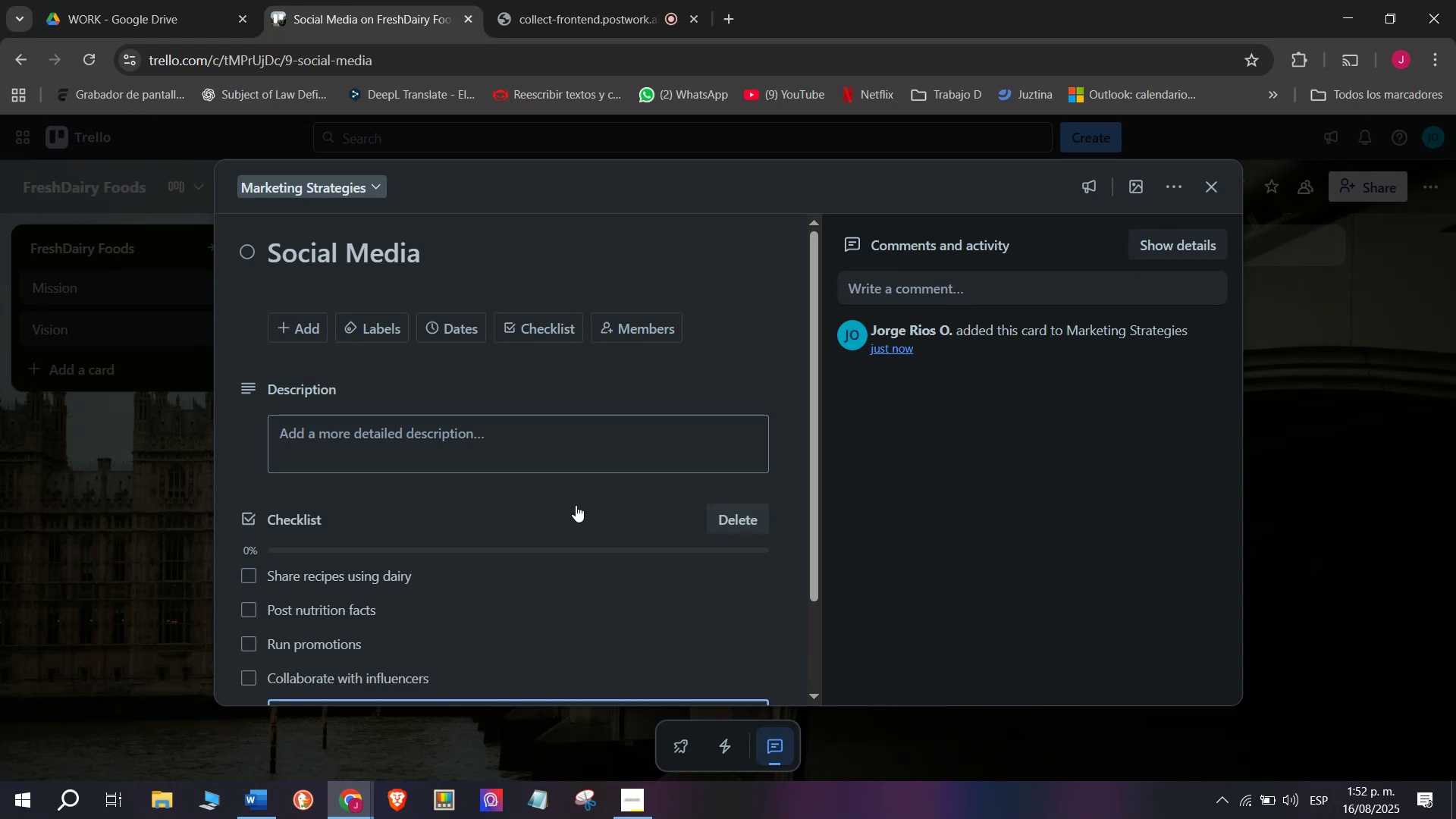 
type(Track engs)
key(Backspace)
type(agement)
 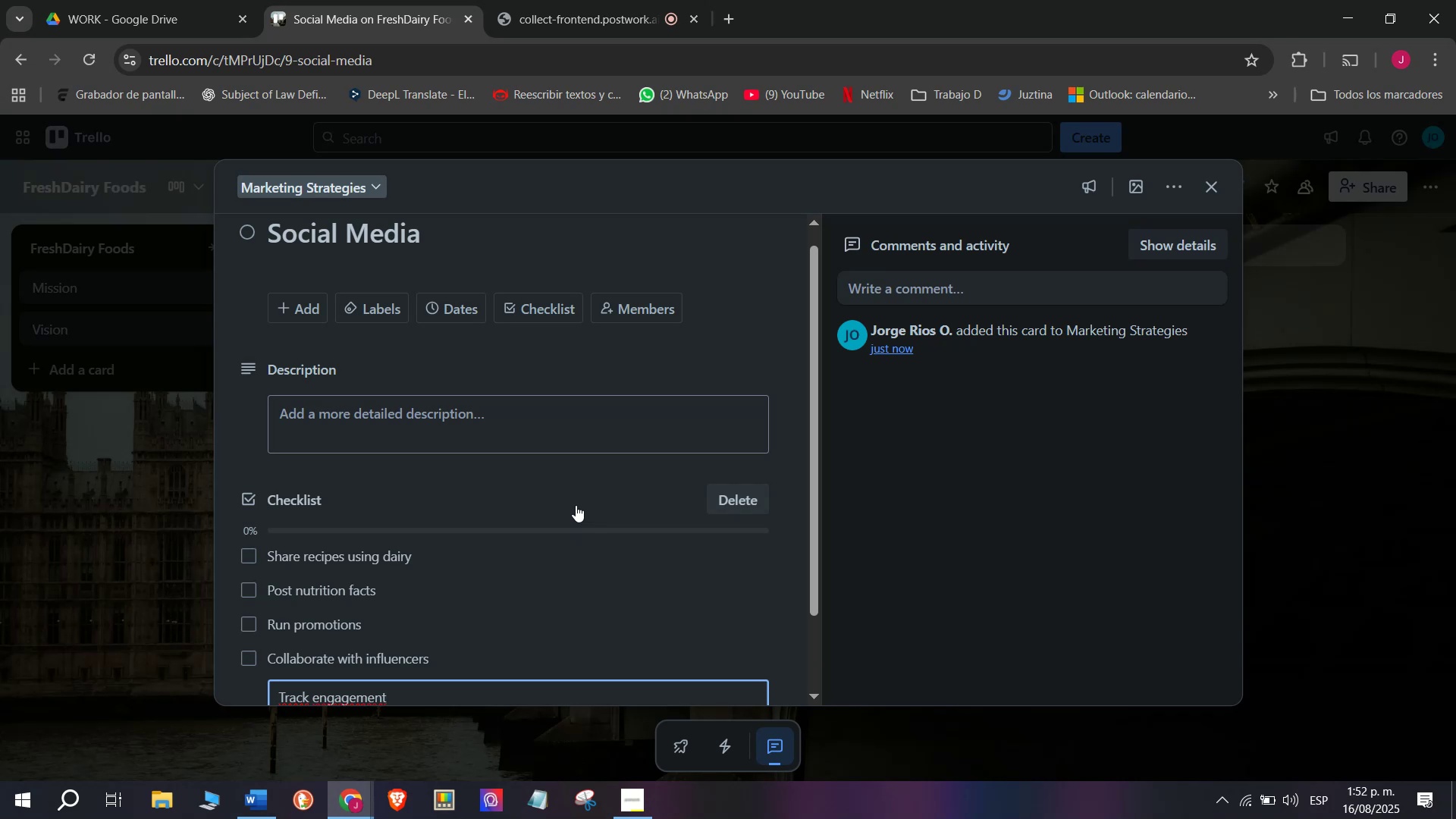 
key(Enter)
 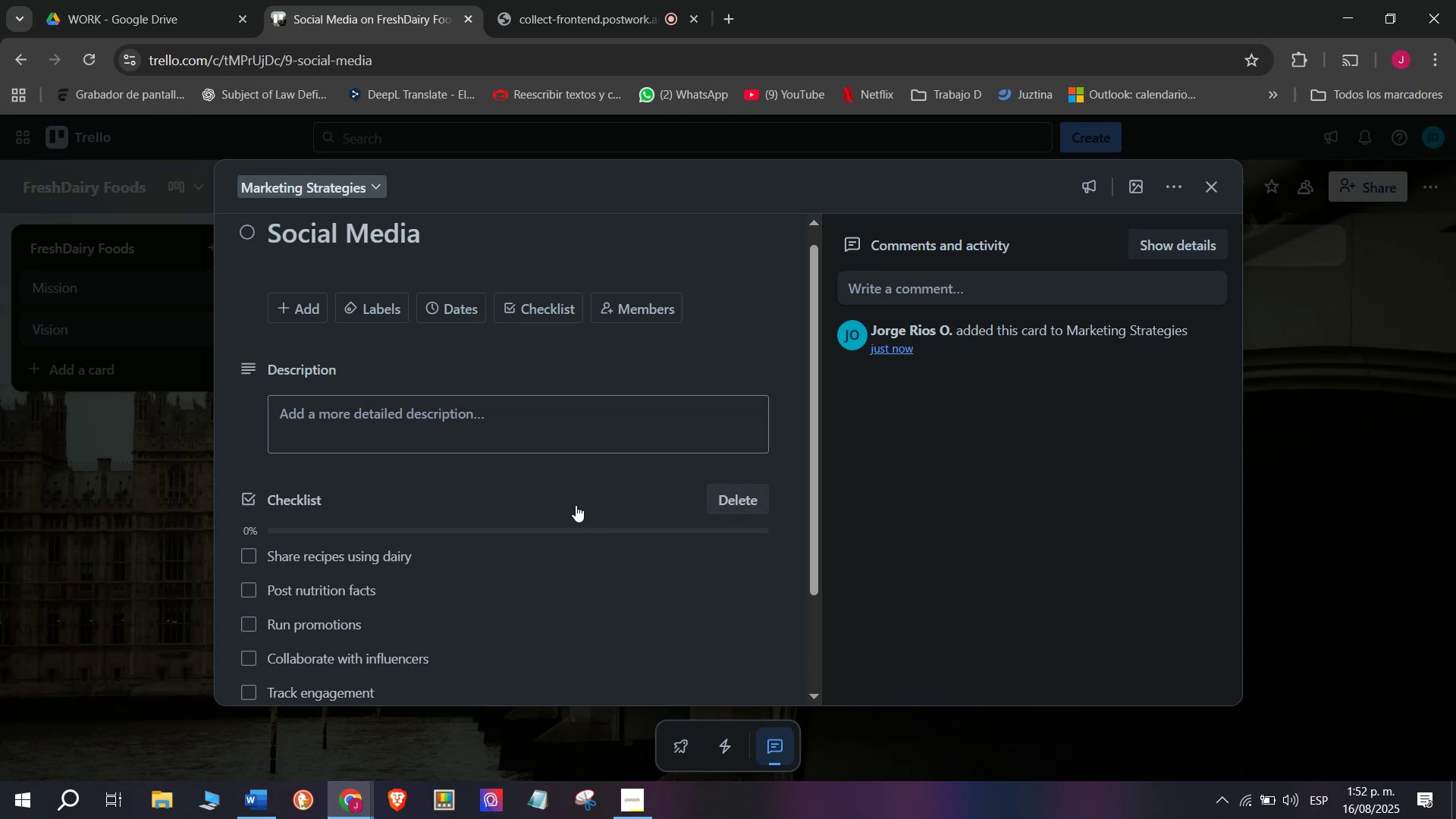 
type(Adjust campaings)
 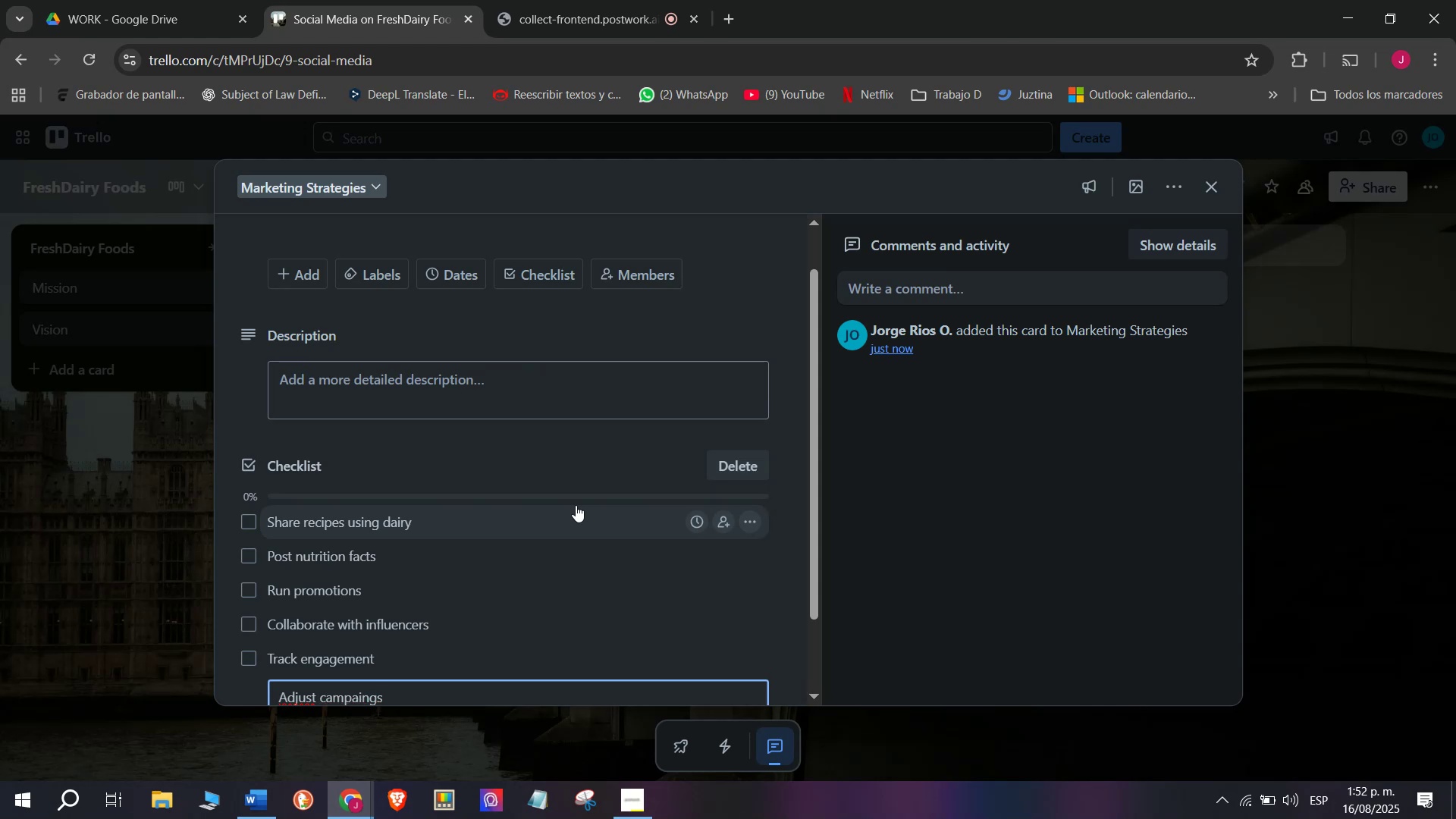 
key(Enter)
 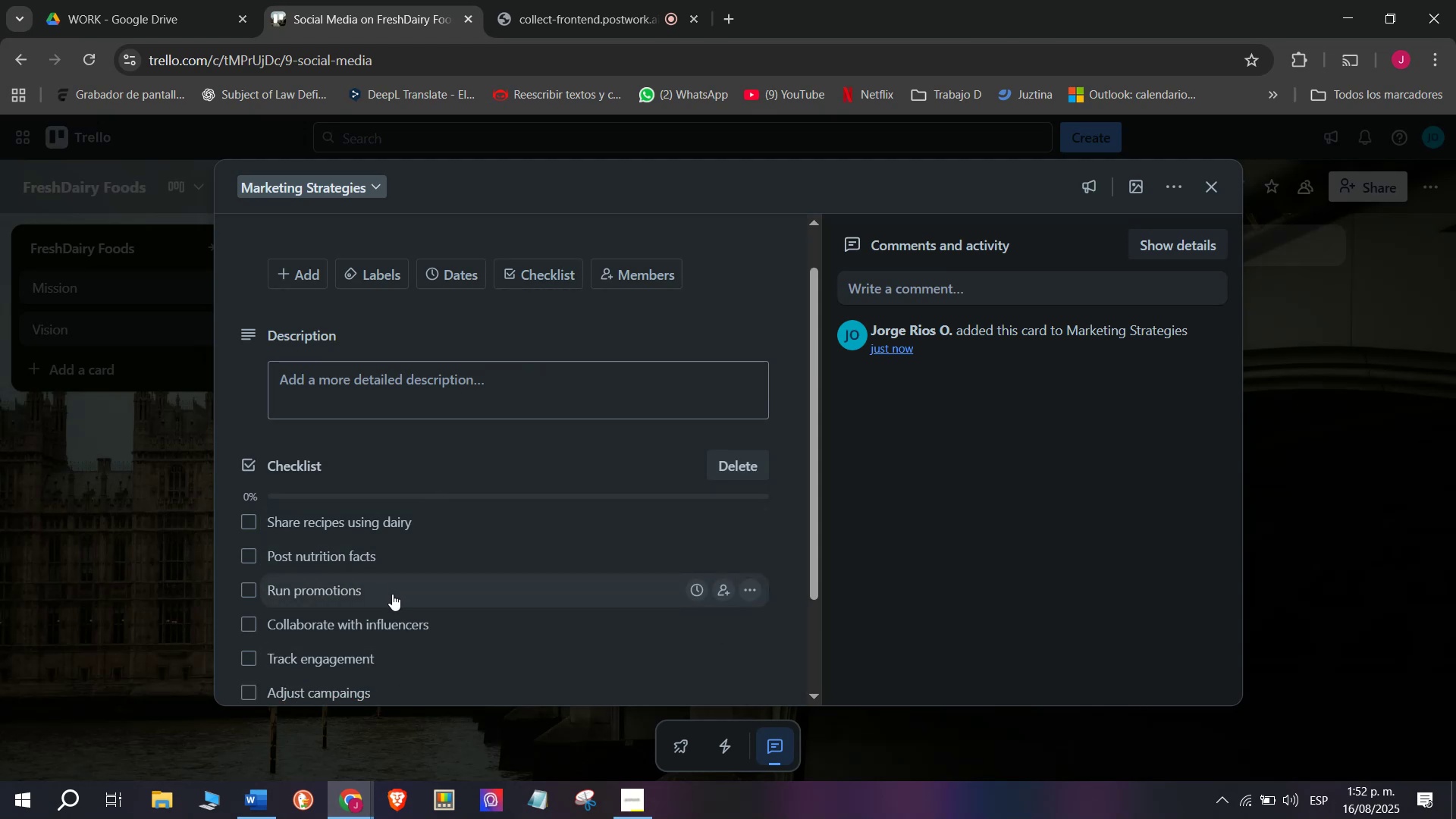 
scroll: coordinate [361, 487], scroll_direction: up, amount: 3.0
 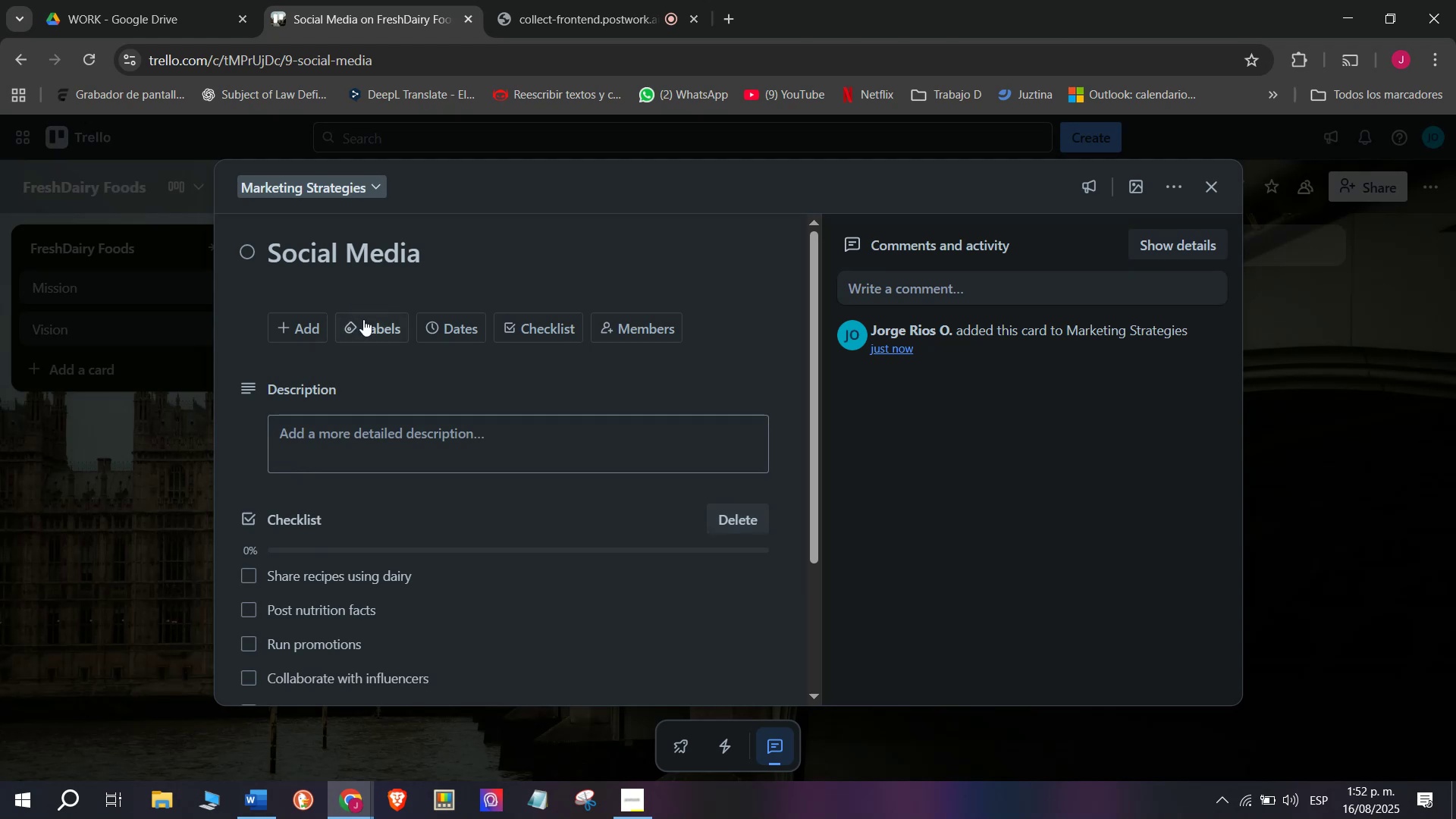 
left_click([364, 324])
 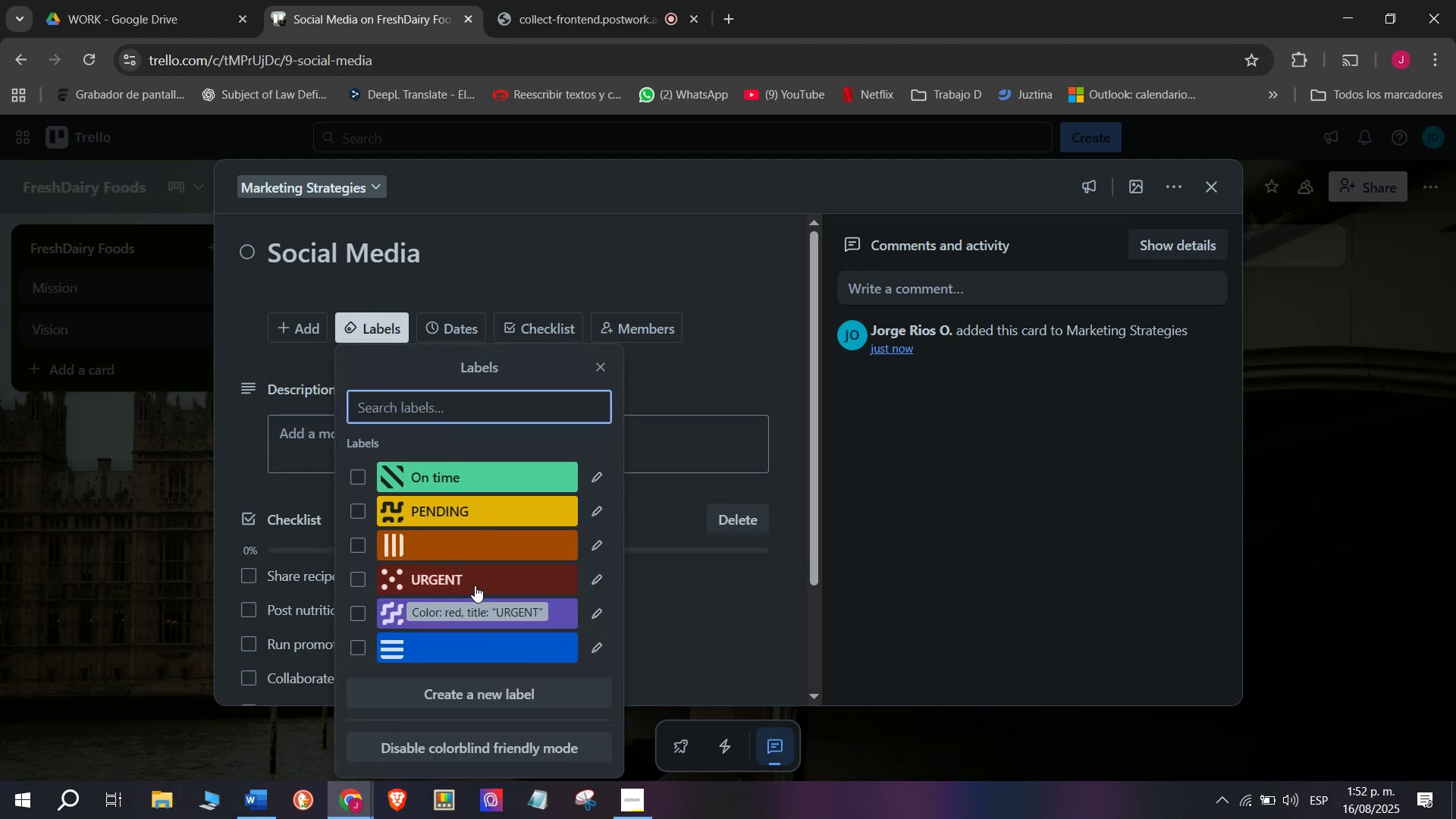 
left_click([477, 577])
 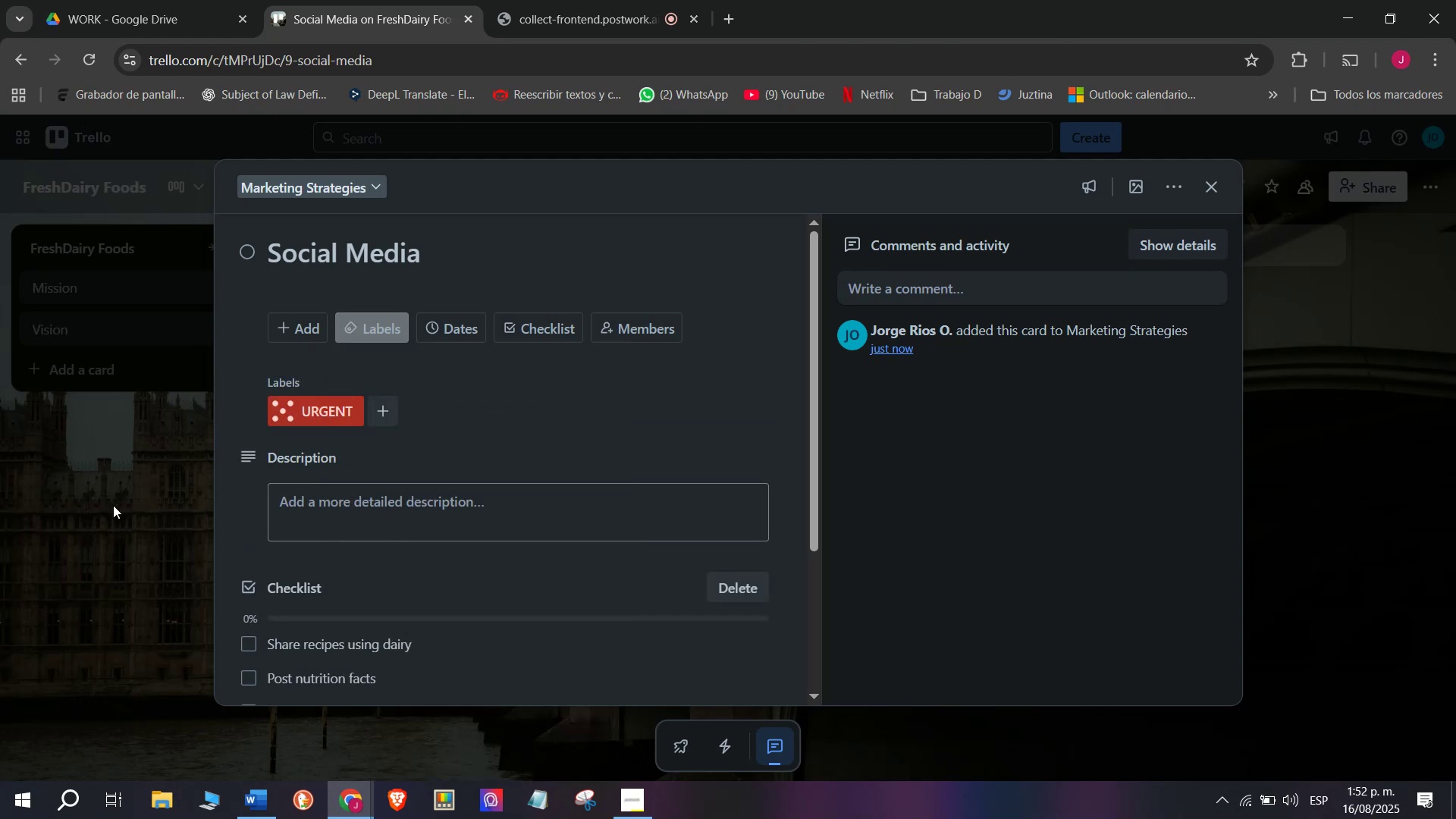 
double_click([113, 505])
 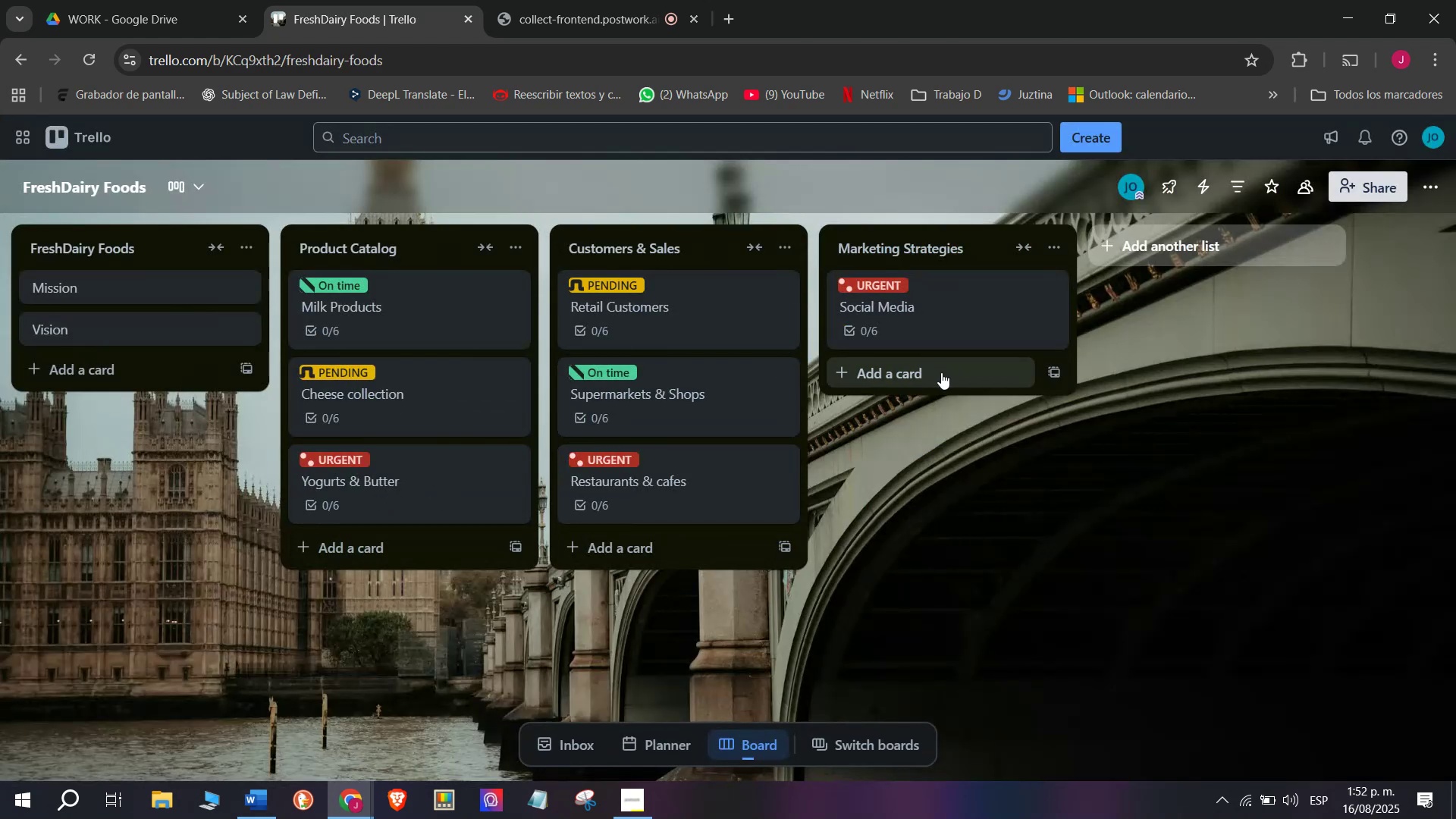 
left_click([943, 372])
 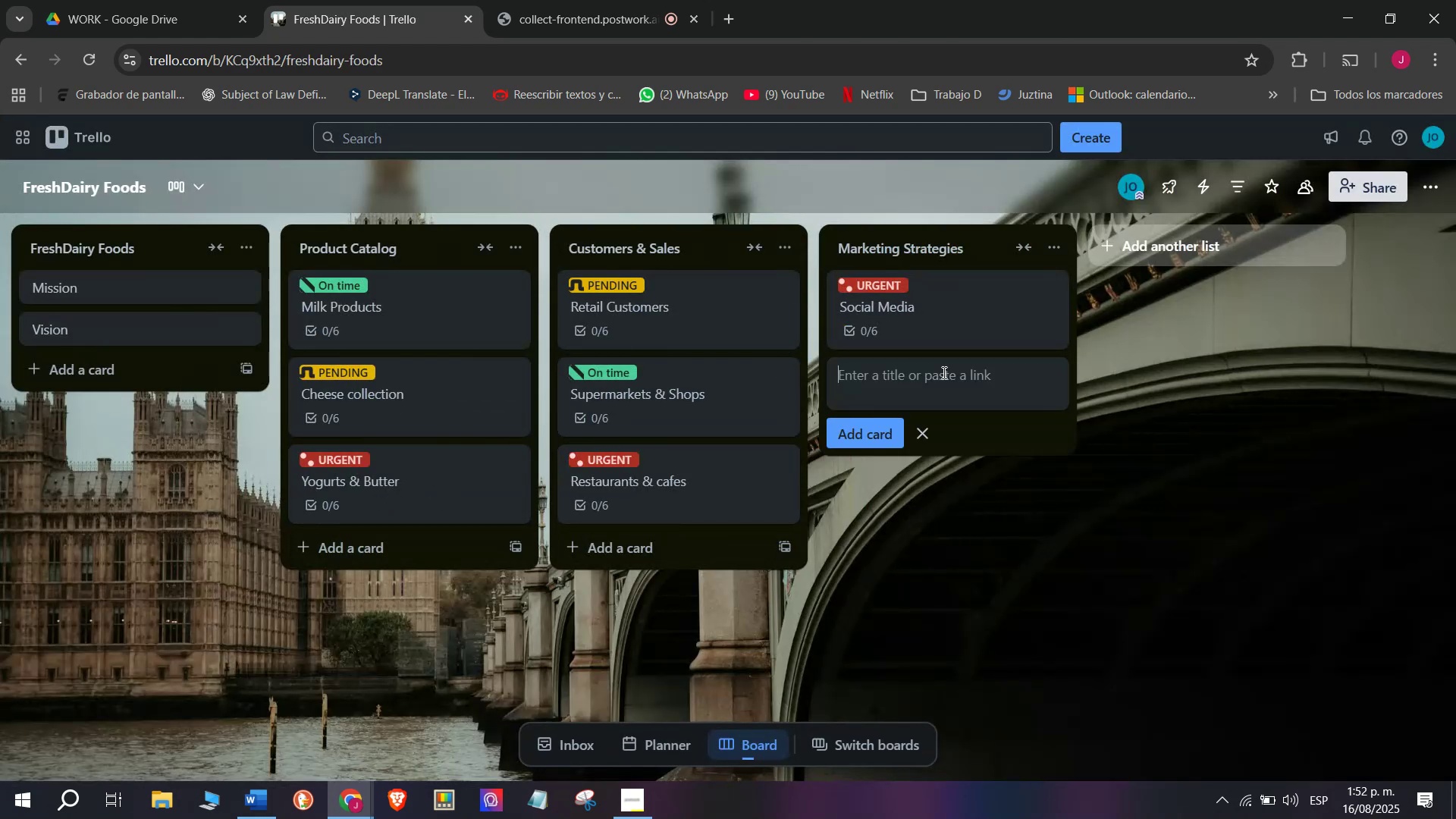 
type(Promotions)
 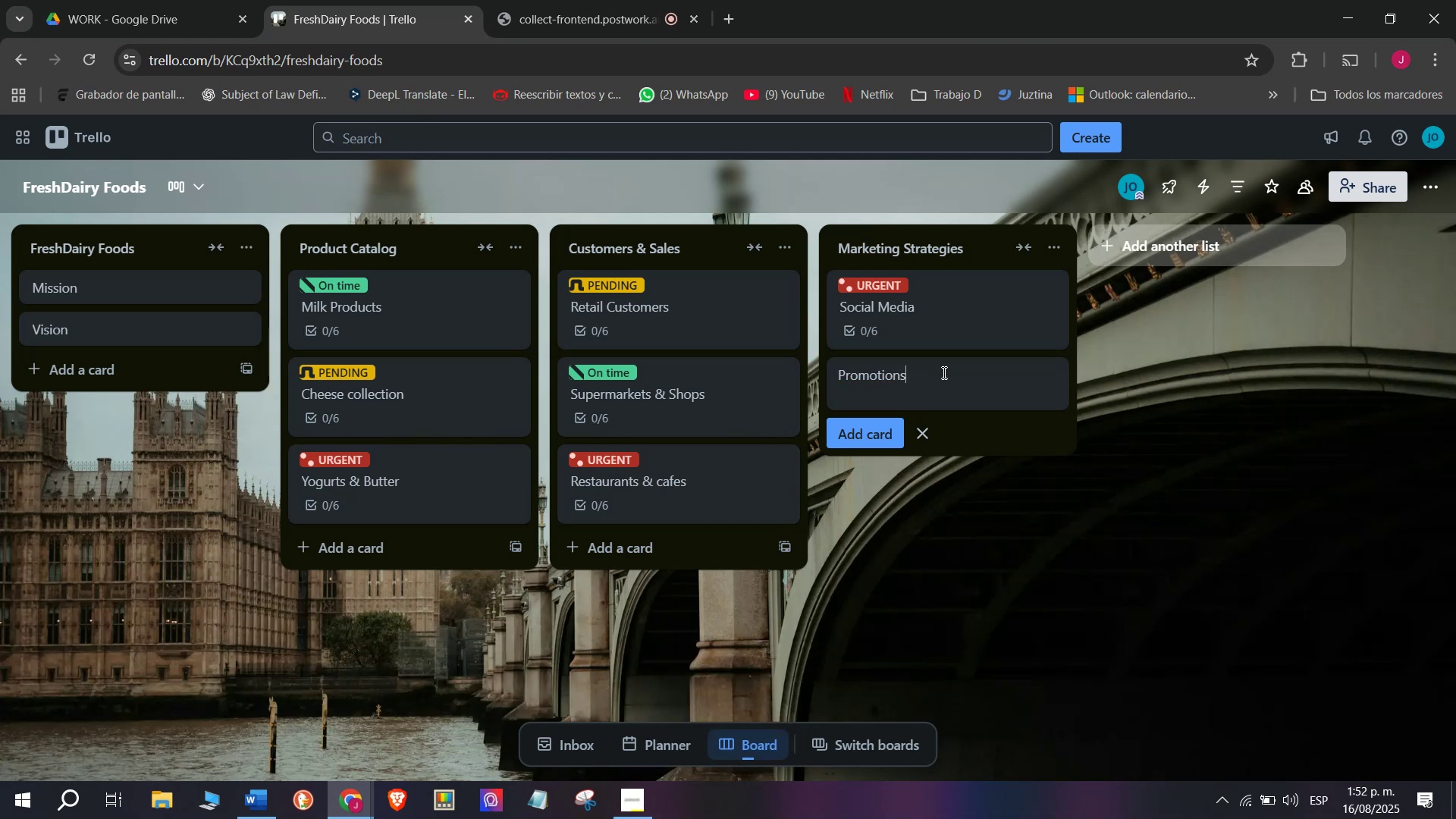 
key(Enter)
 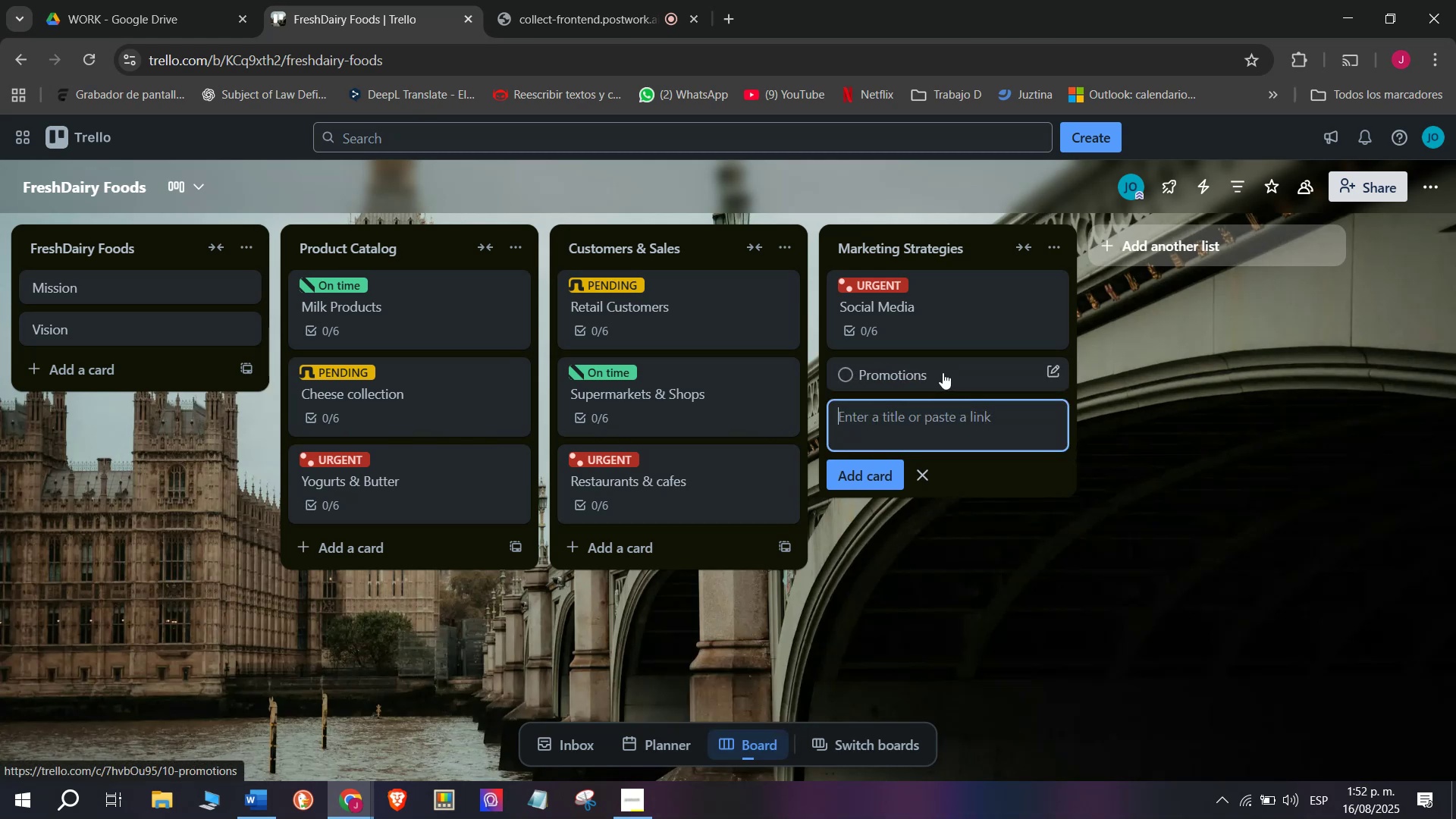 
left_click([943, 372])
 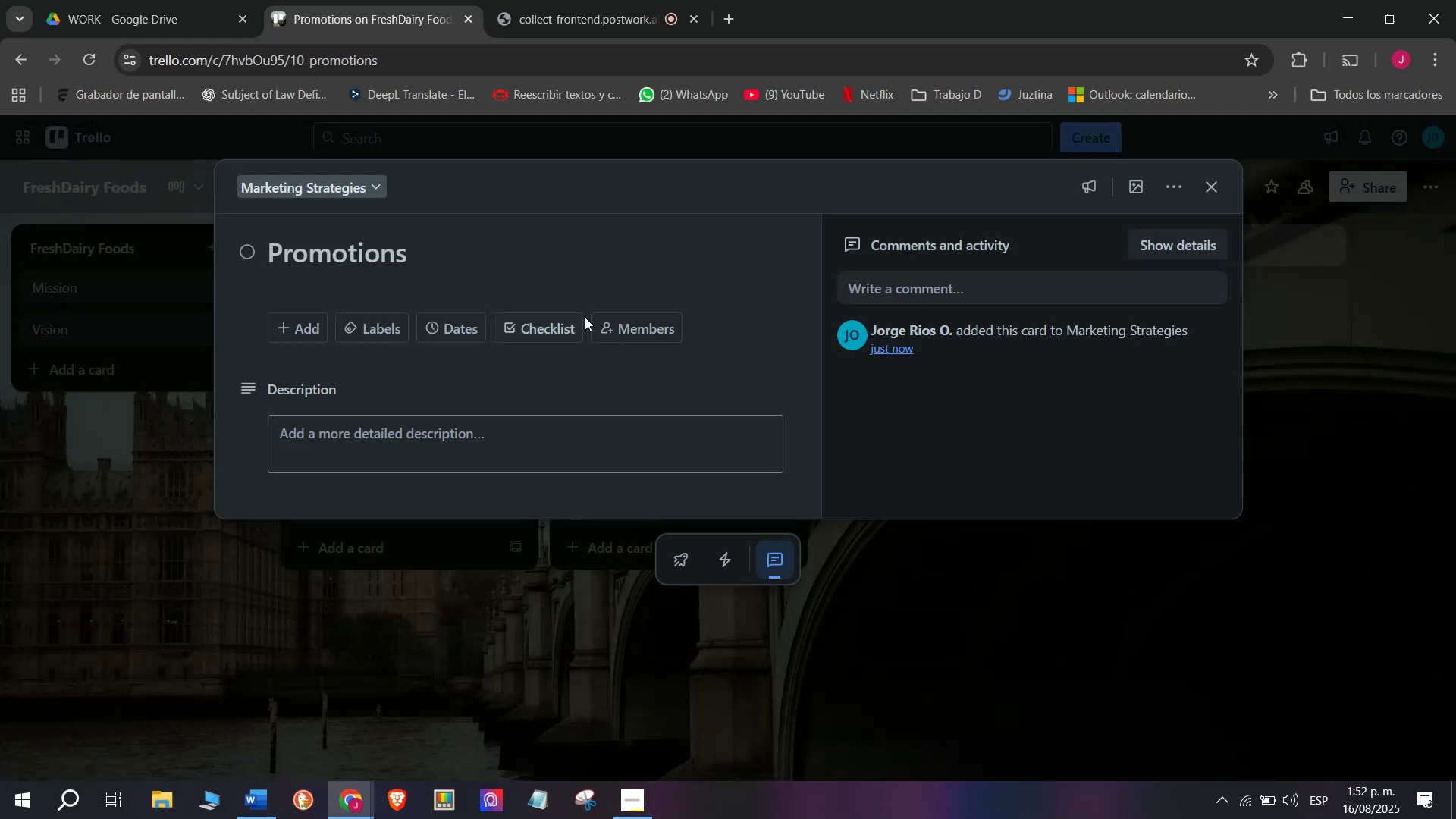 
left_click([606, 326])
 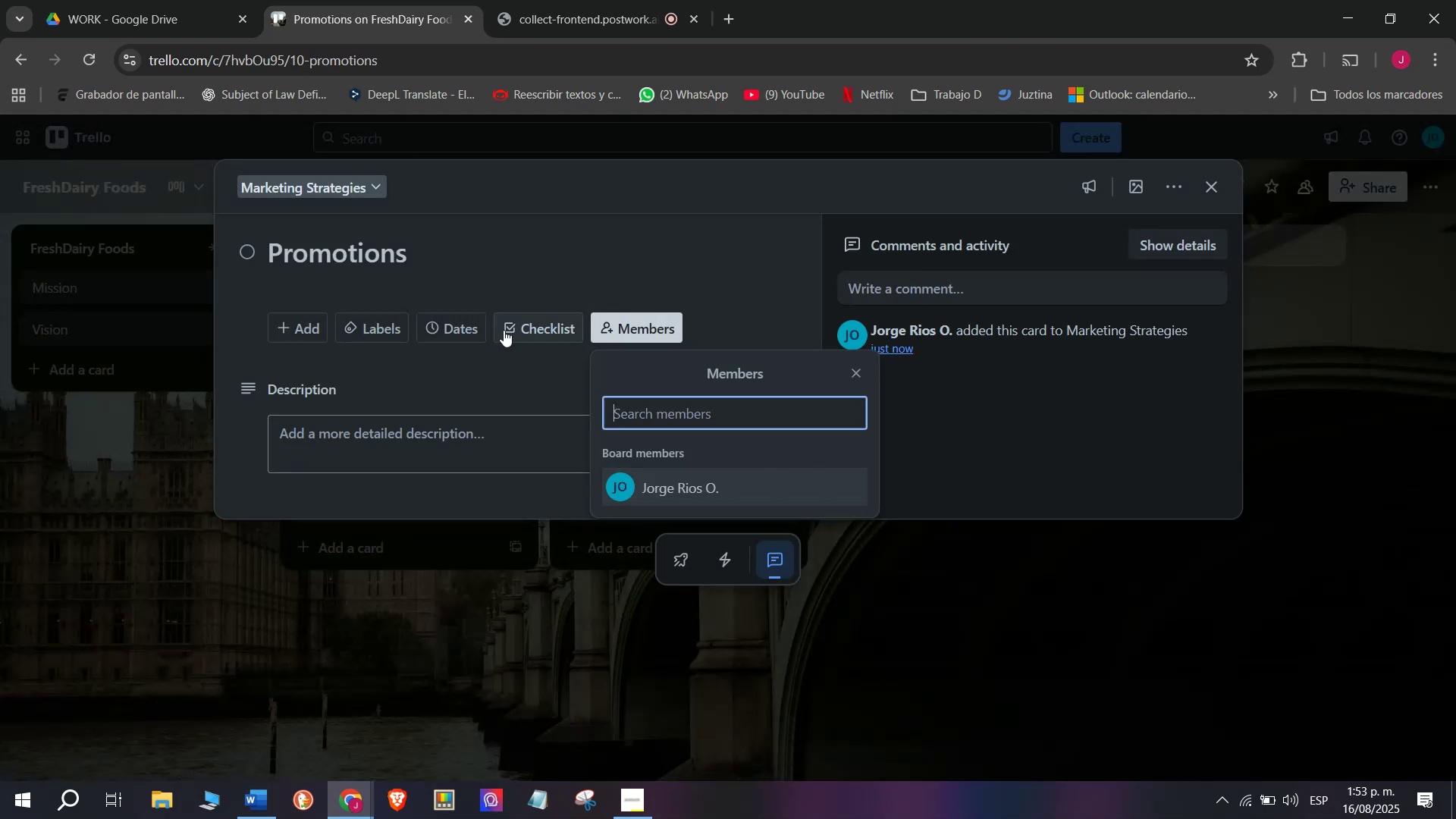 
double_click([504, 330])
 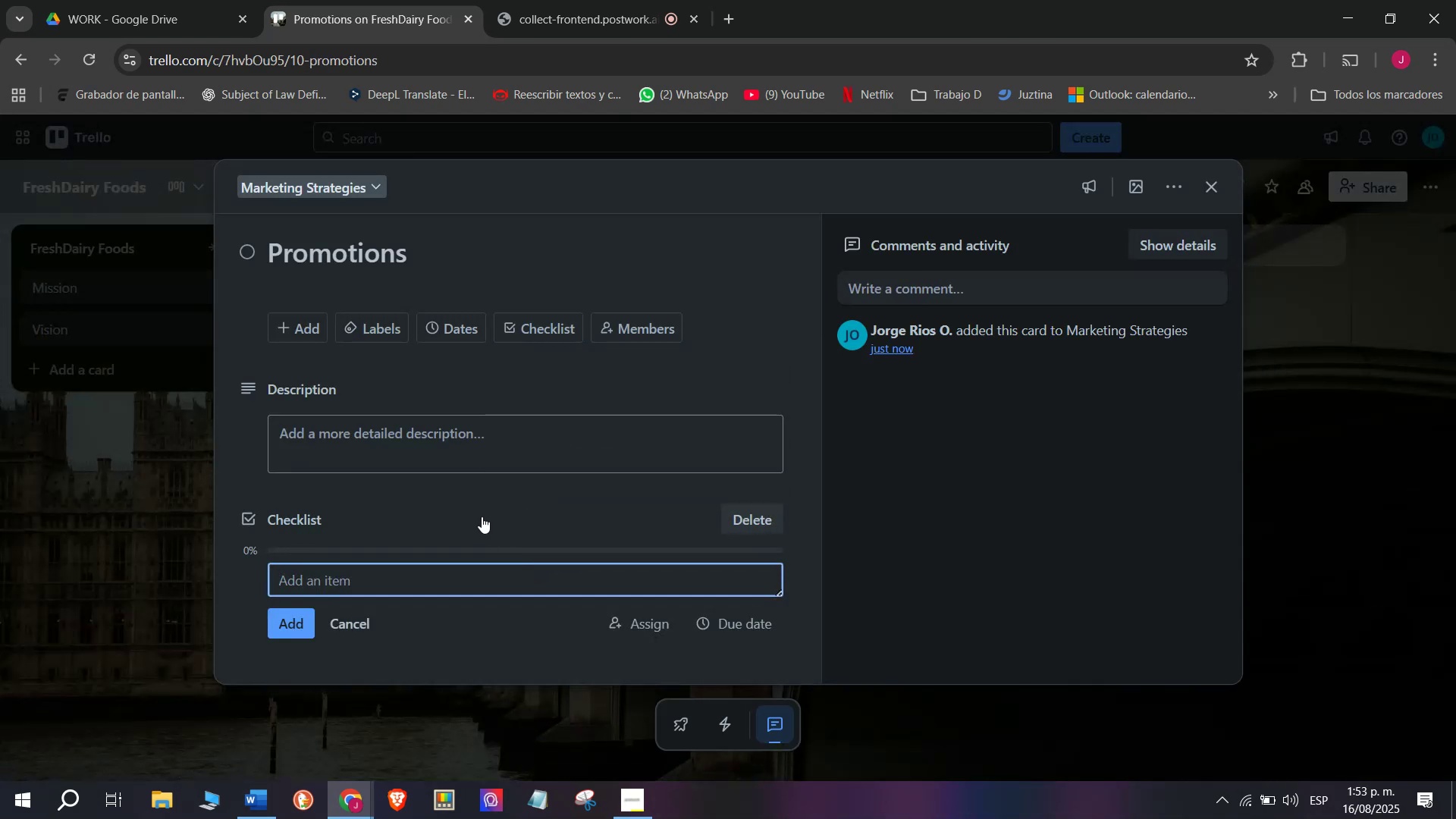 
wait(5.06)
 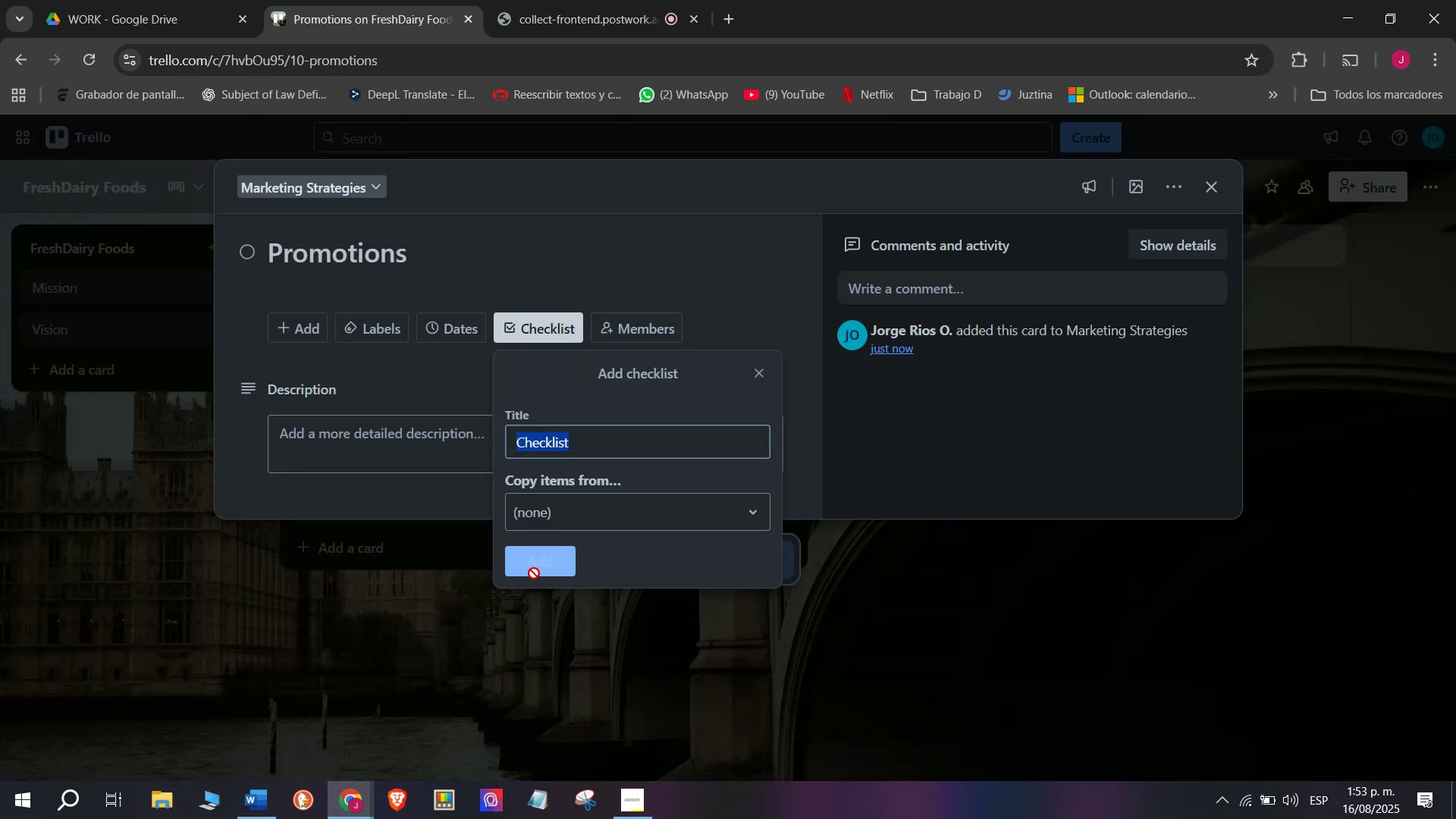 
key(CapsLock)
 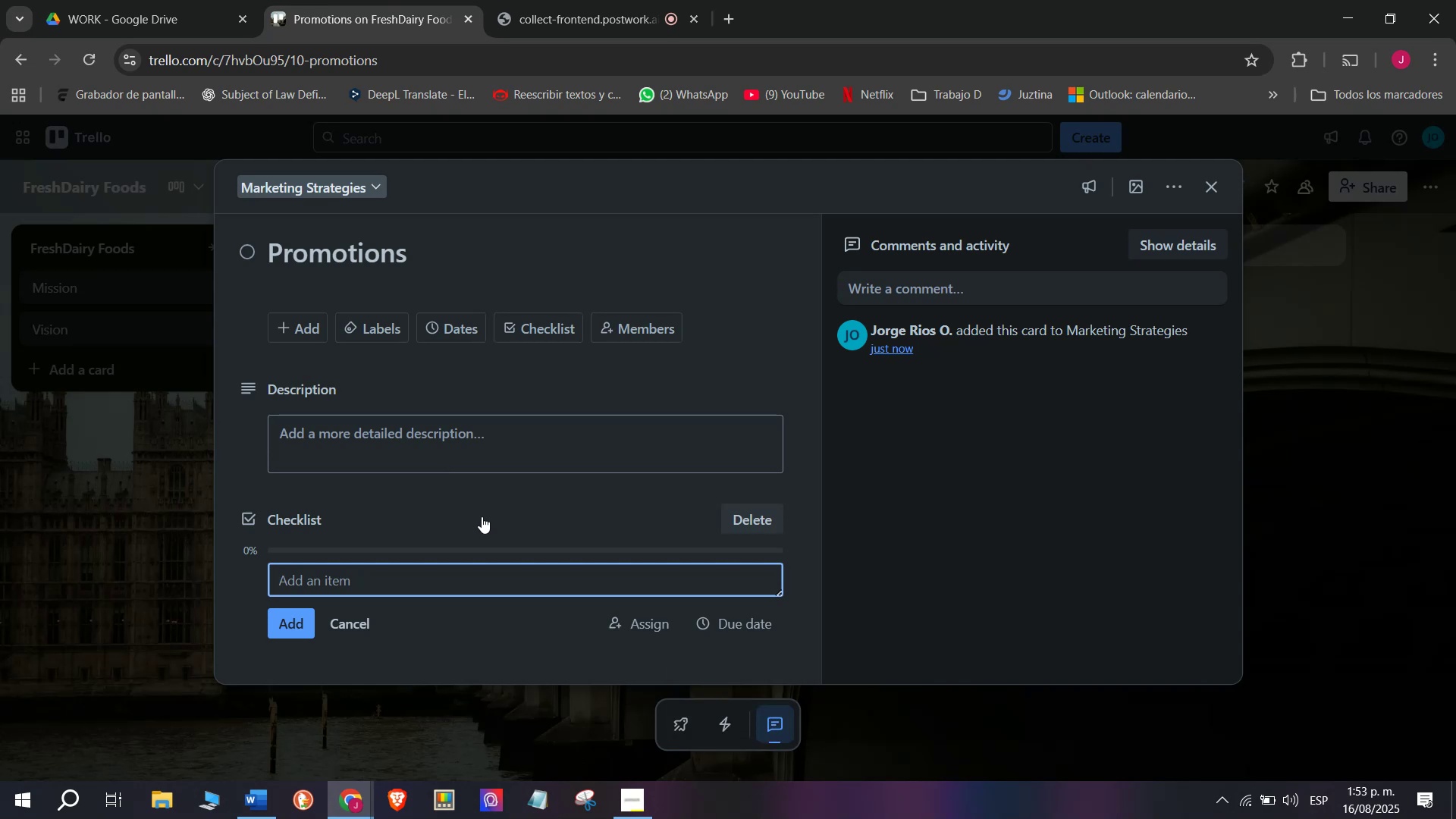 
type(Launch seasonal discounts)
 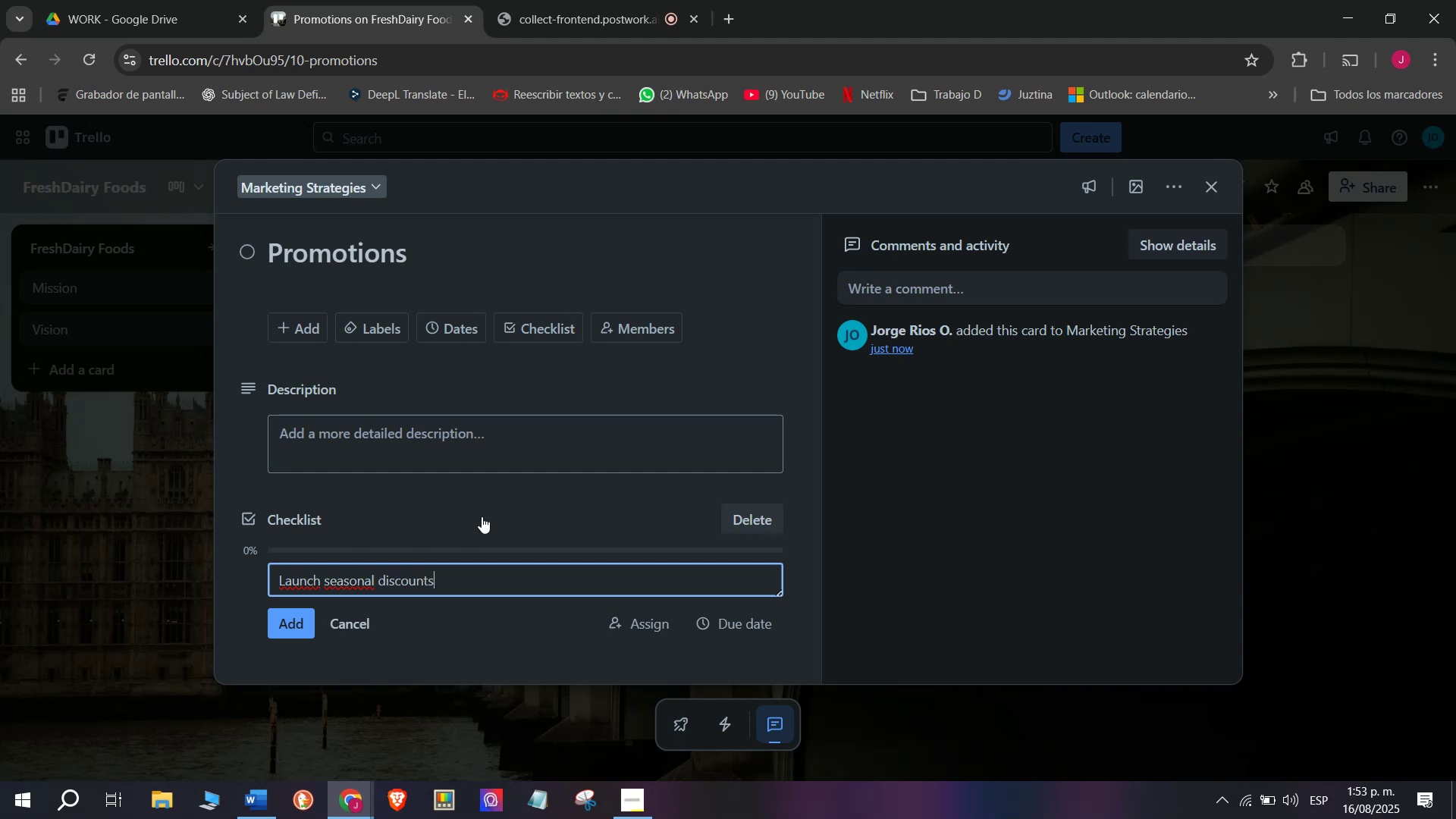 
key(Enter)
 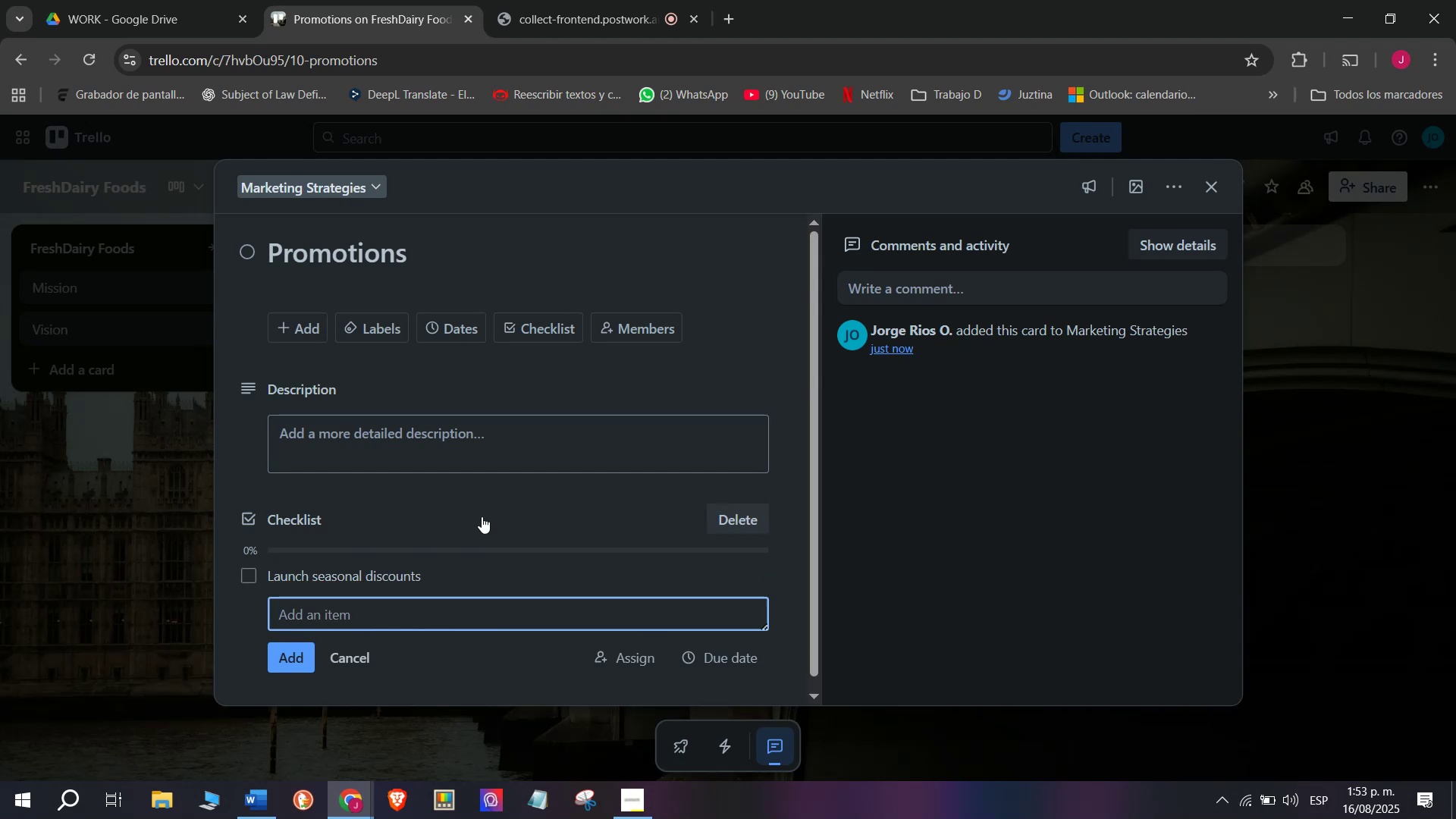 
type(Bundle product offers)
 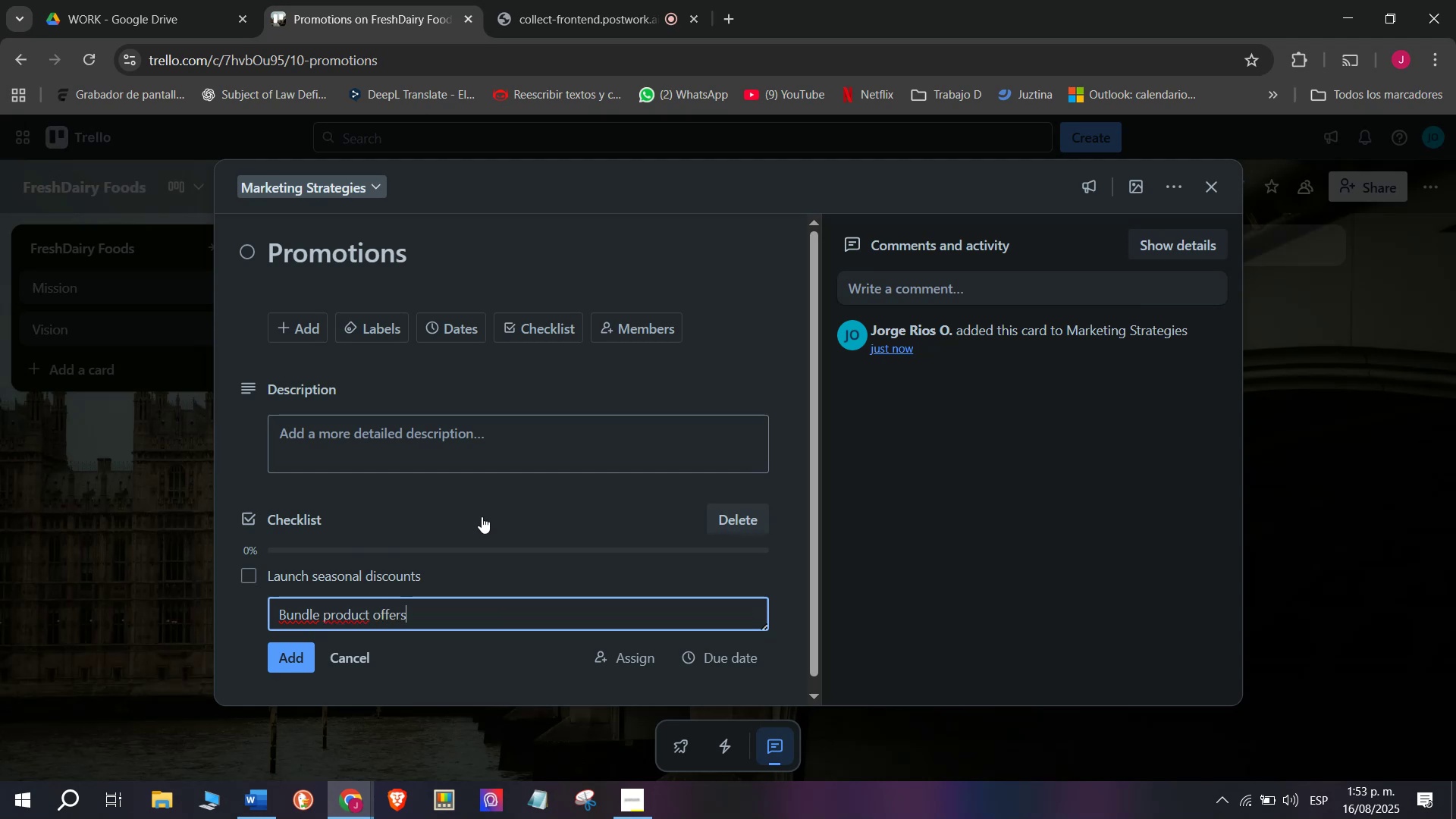 
key(Enter)
 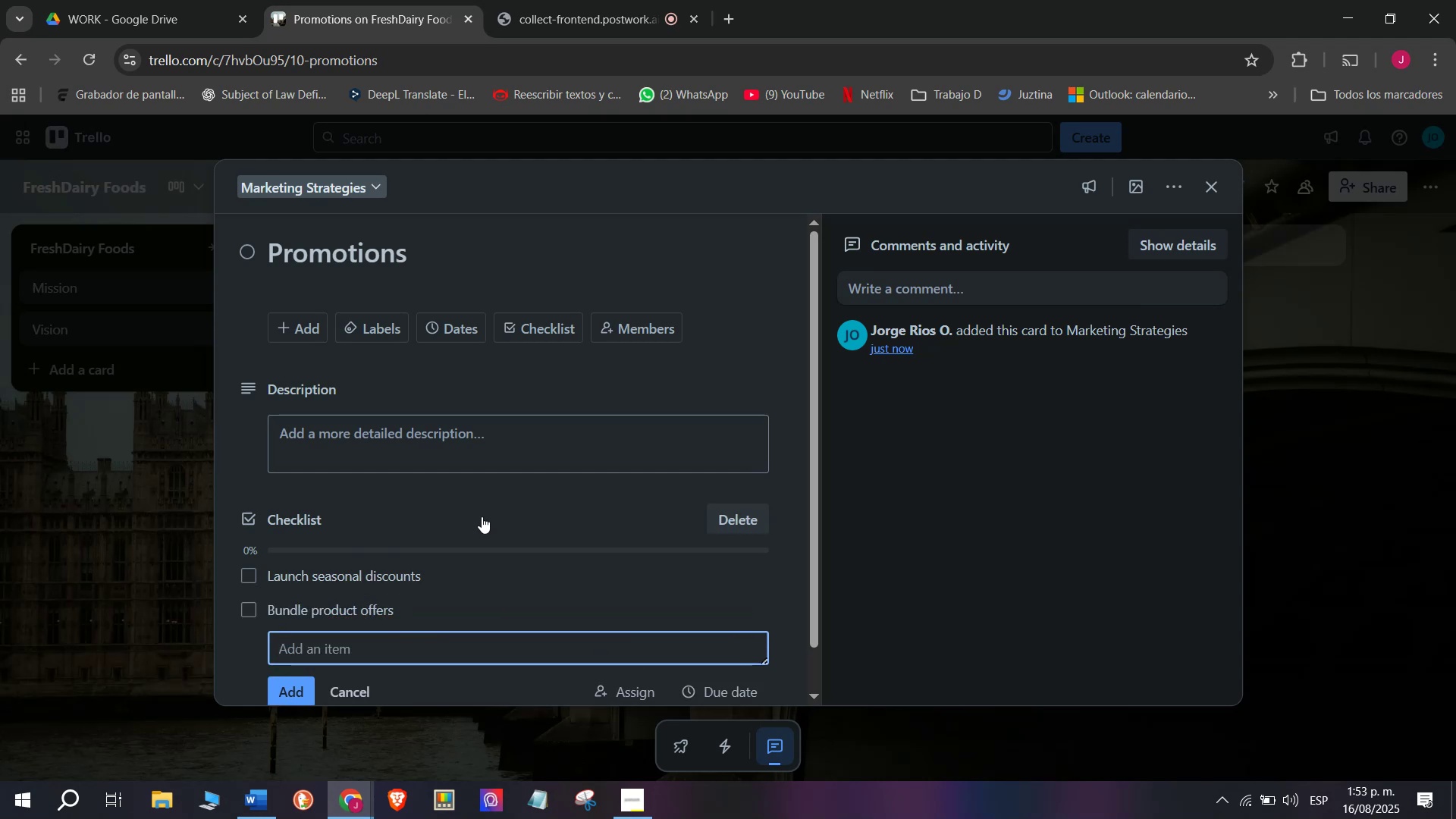 
type(Orfganize supert)
key(Backspace)
type(markwe)
key(Backspace)
key(Backspace)
key(Backspace)
type(ket tastings)
 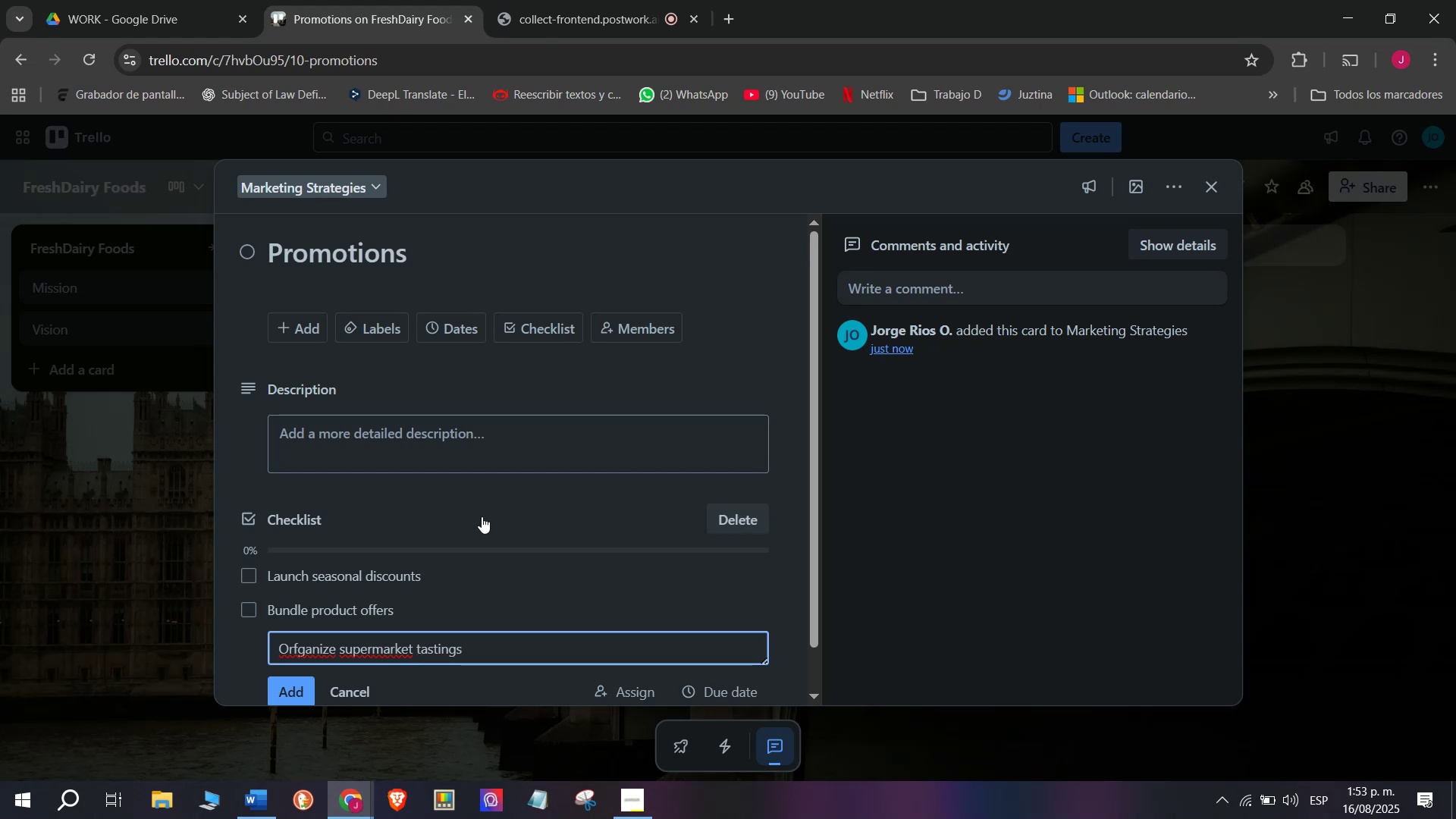 
key(Enter)
 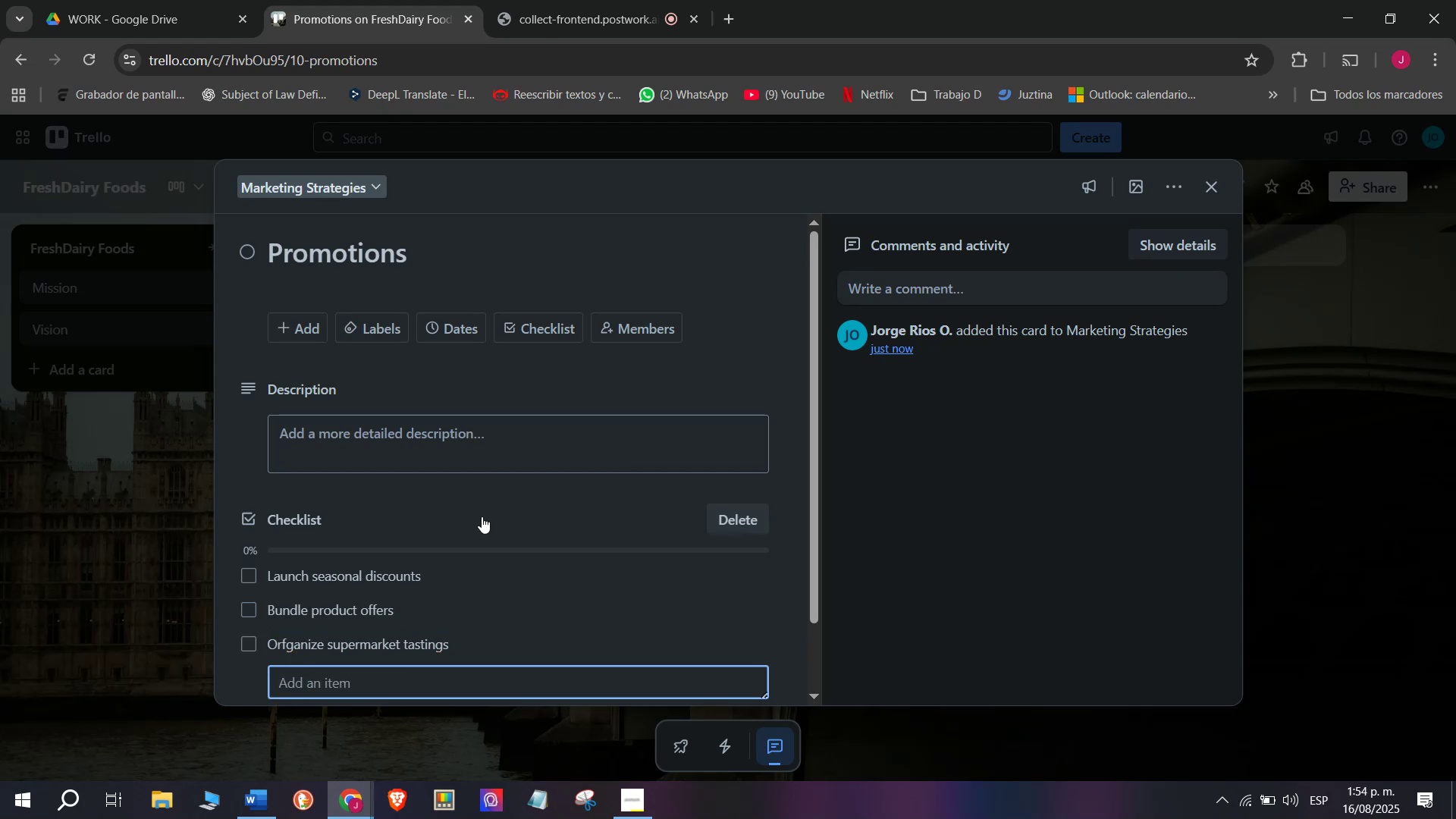 
wait(5.39)
 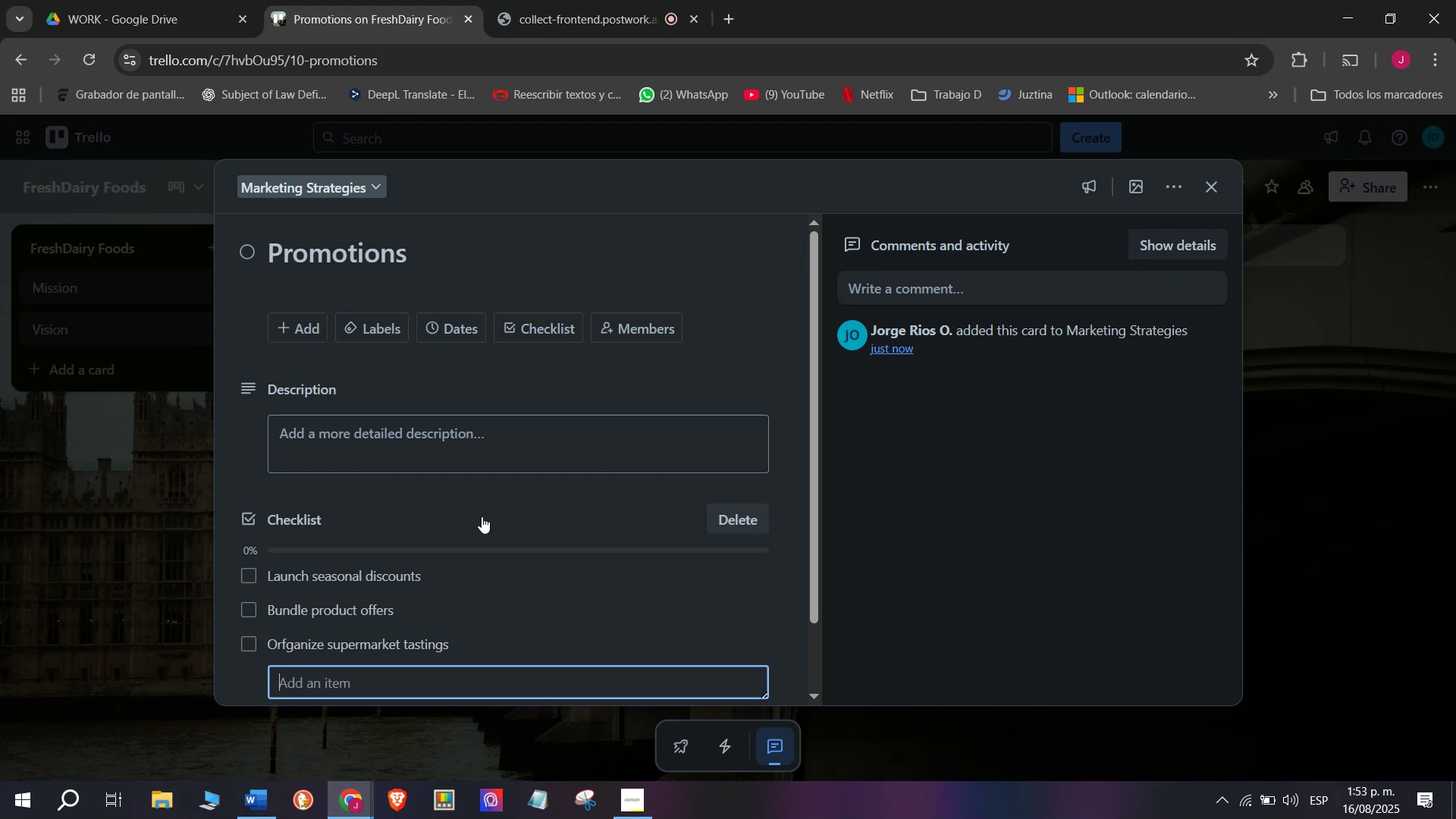 
type(Pron )
key(Backspace)
type(t)
key(Backspace)
key(Backspace)
key(Backspace)
type(int flyers)
 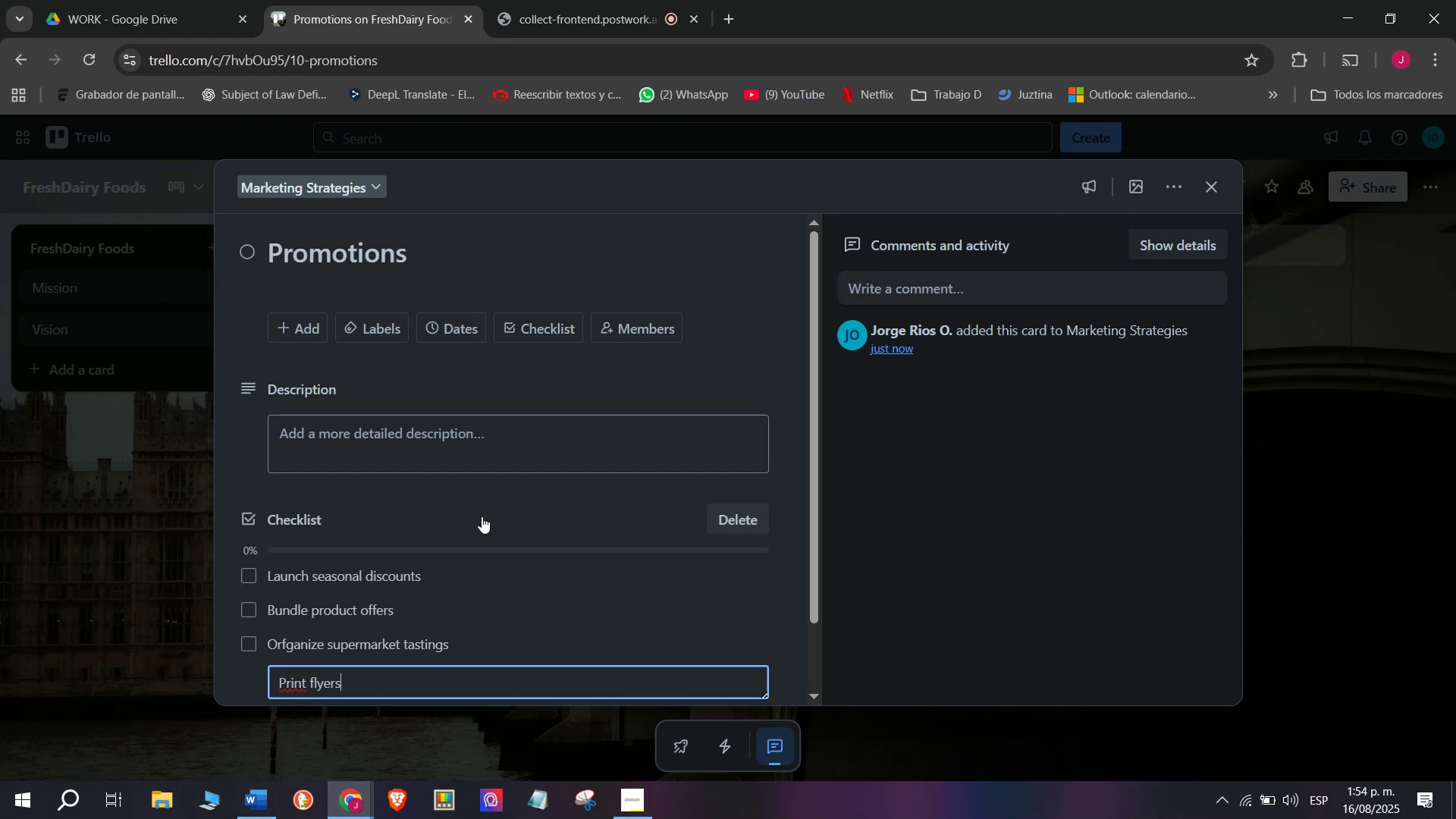 
key(Enter)
 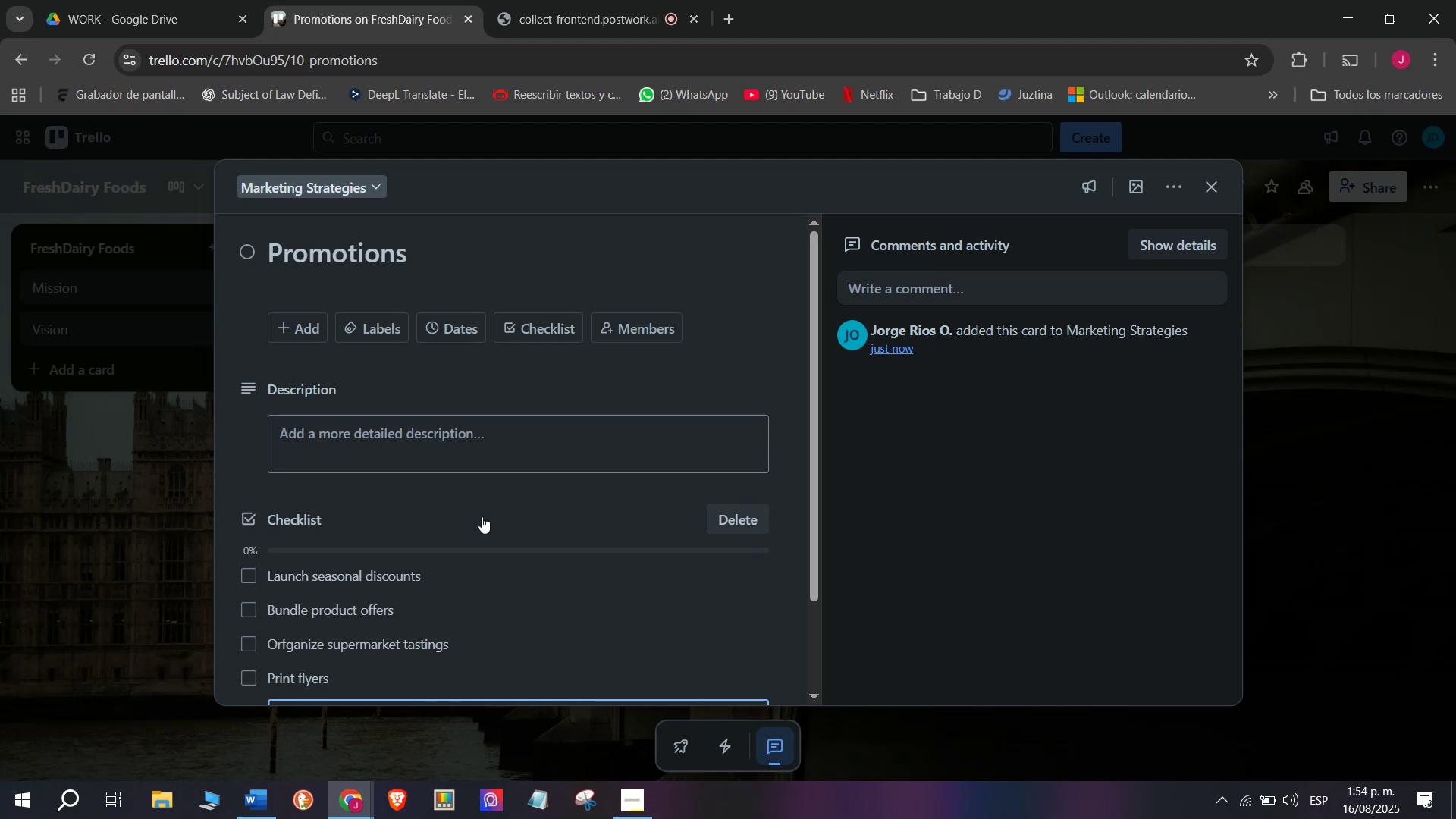 
type(Share co)
 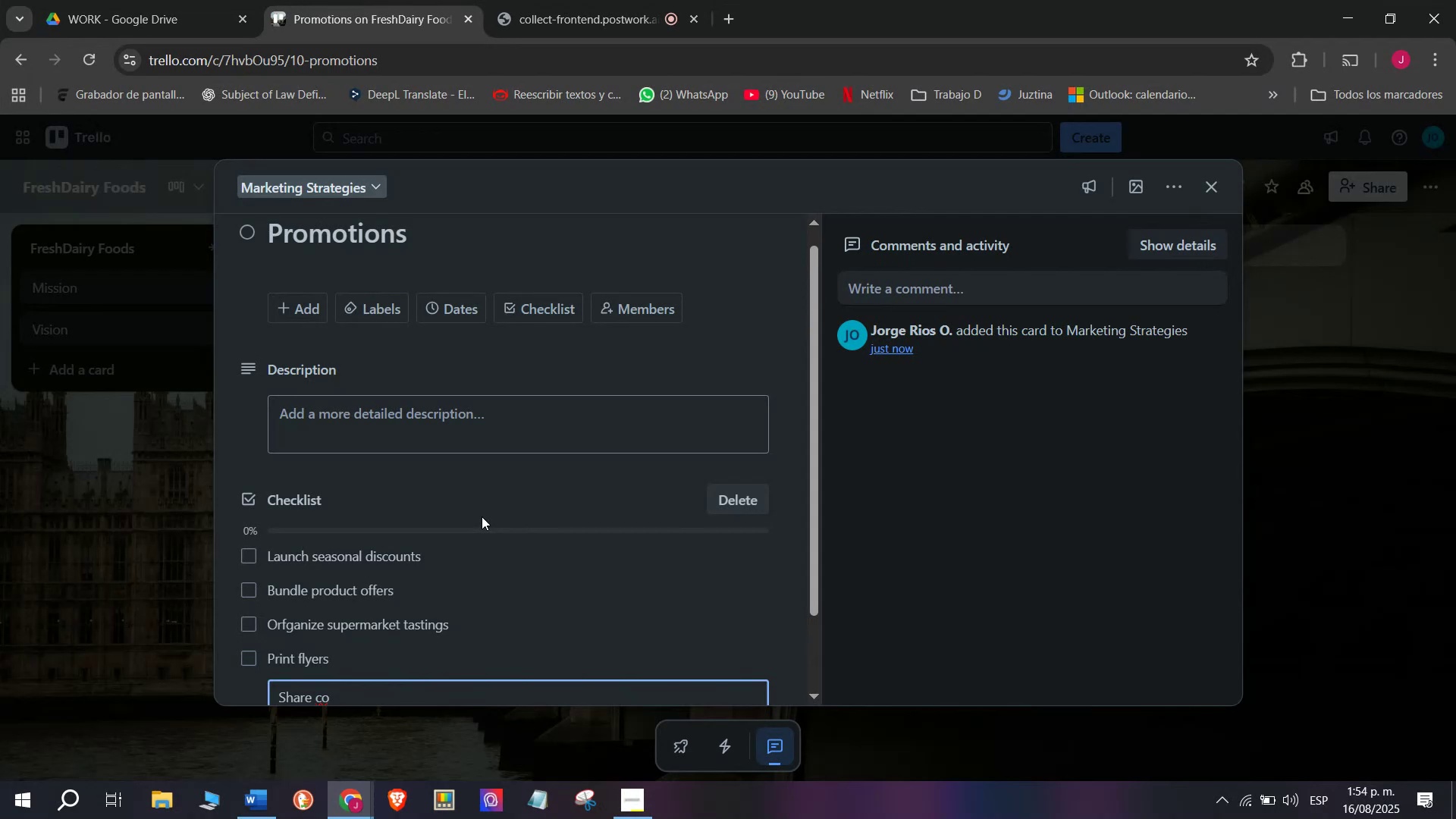 
wait(6.76)
 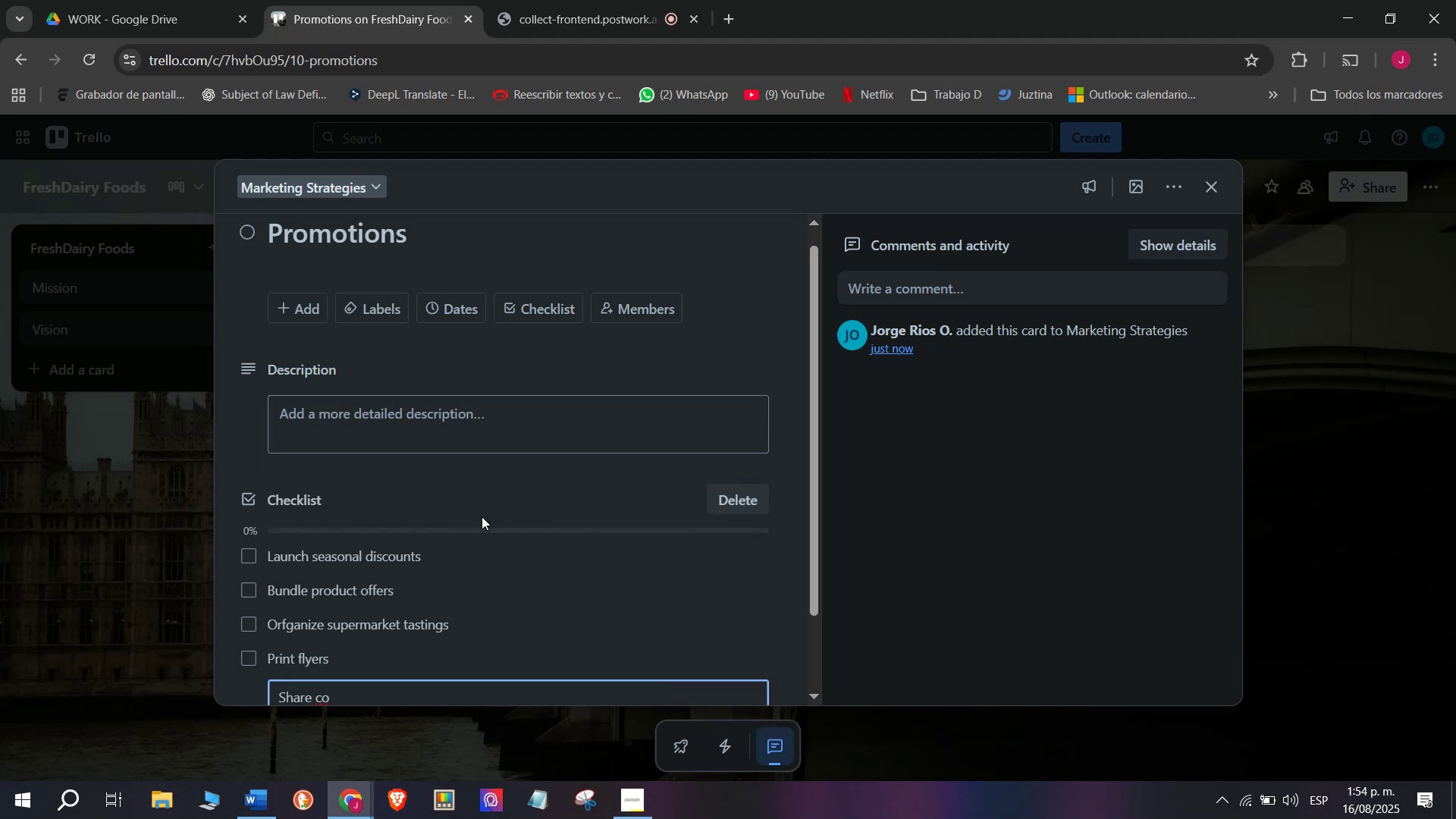 
type(upons online)
 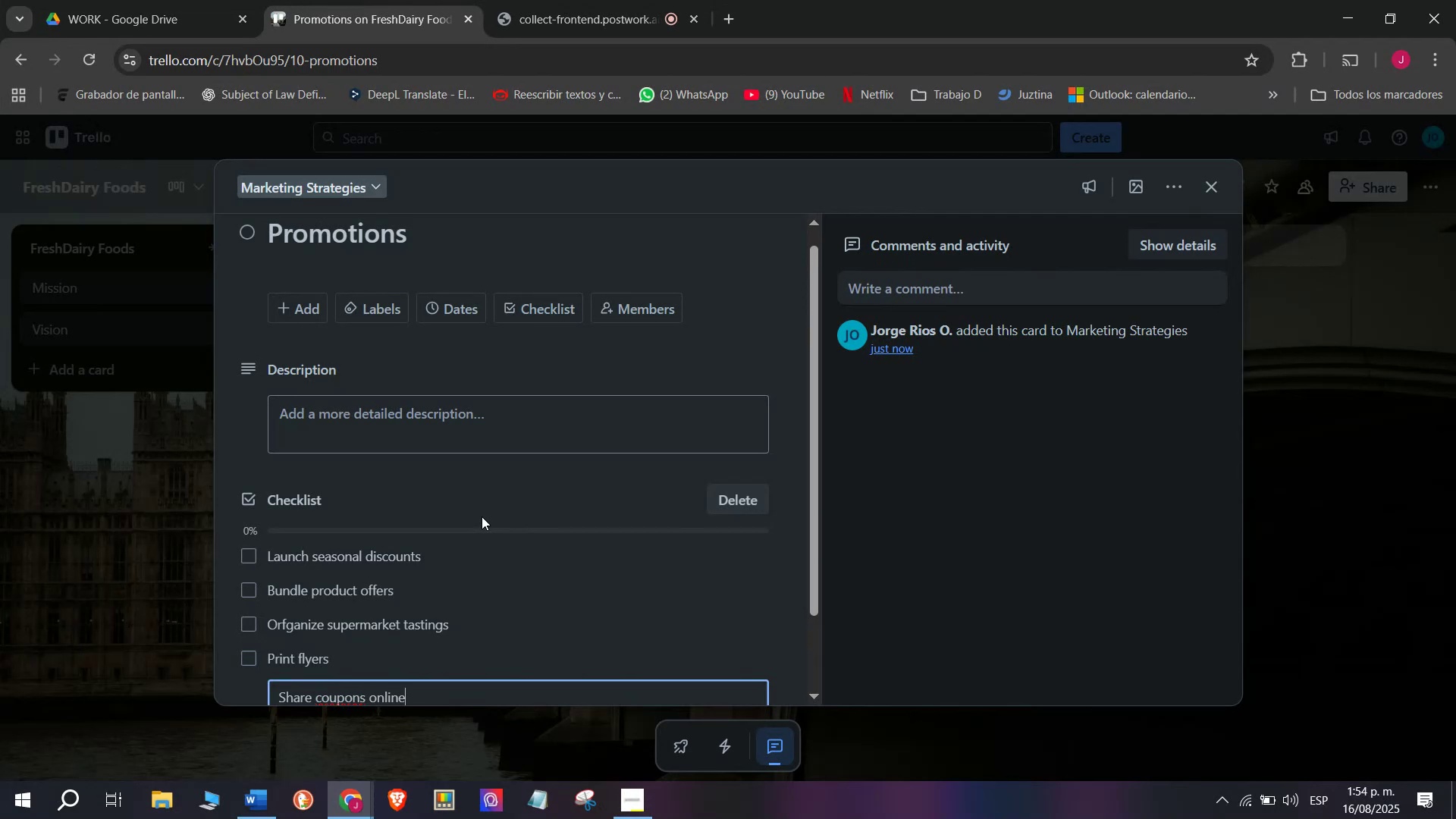 
key(Enter)
 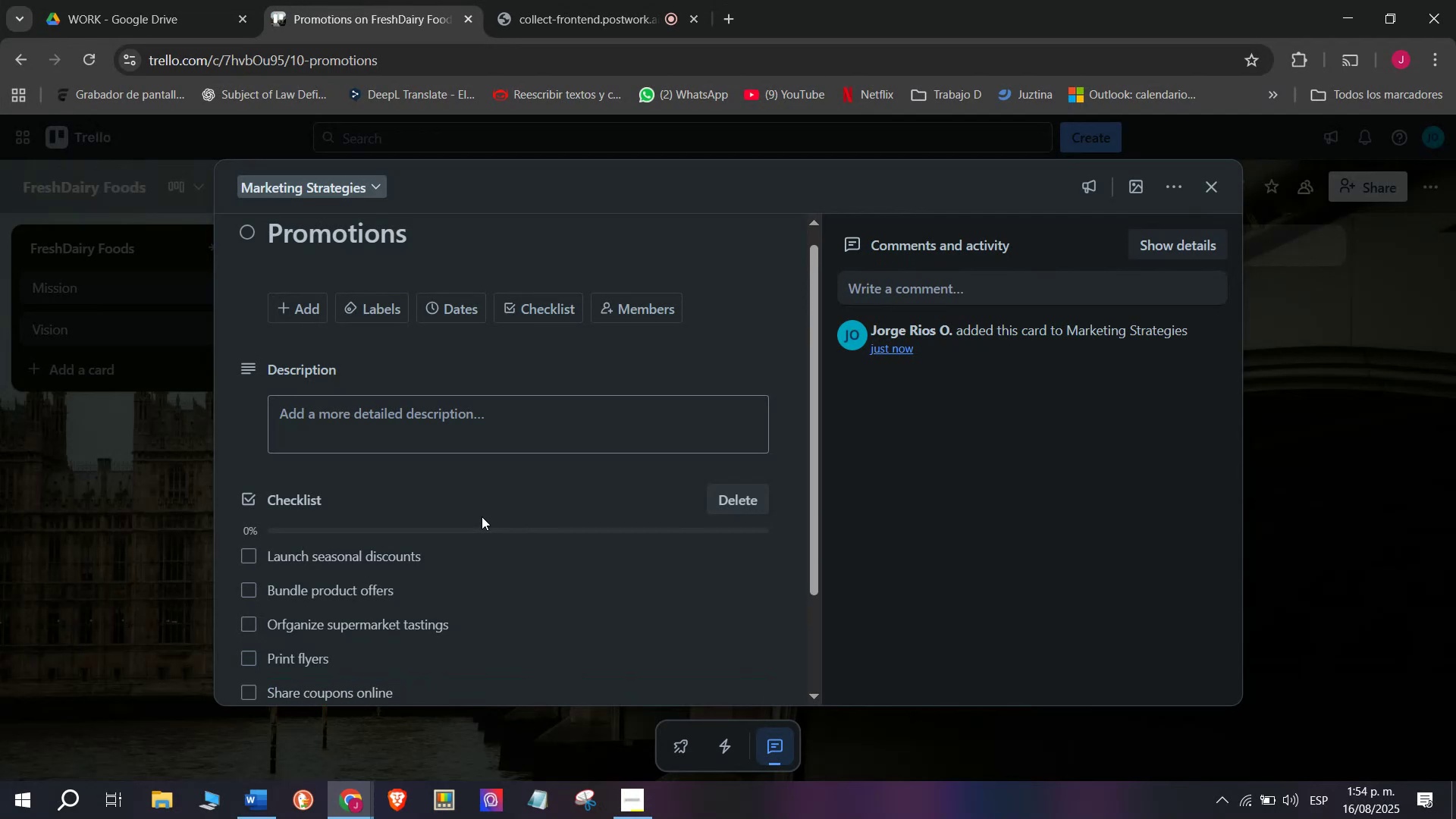 
scroll: coordinate [482, 516], scroll_direction: down, amount: 2.0
 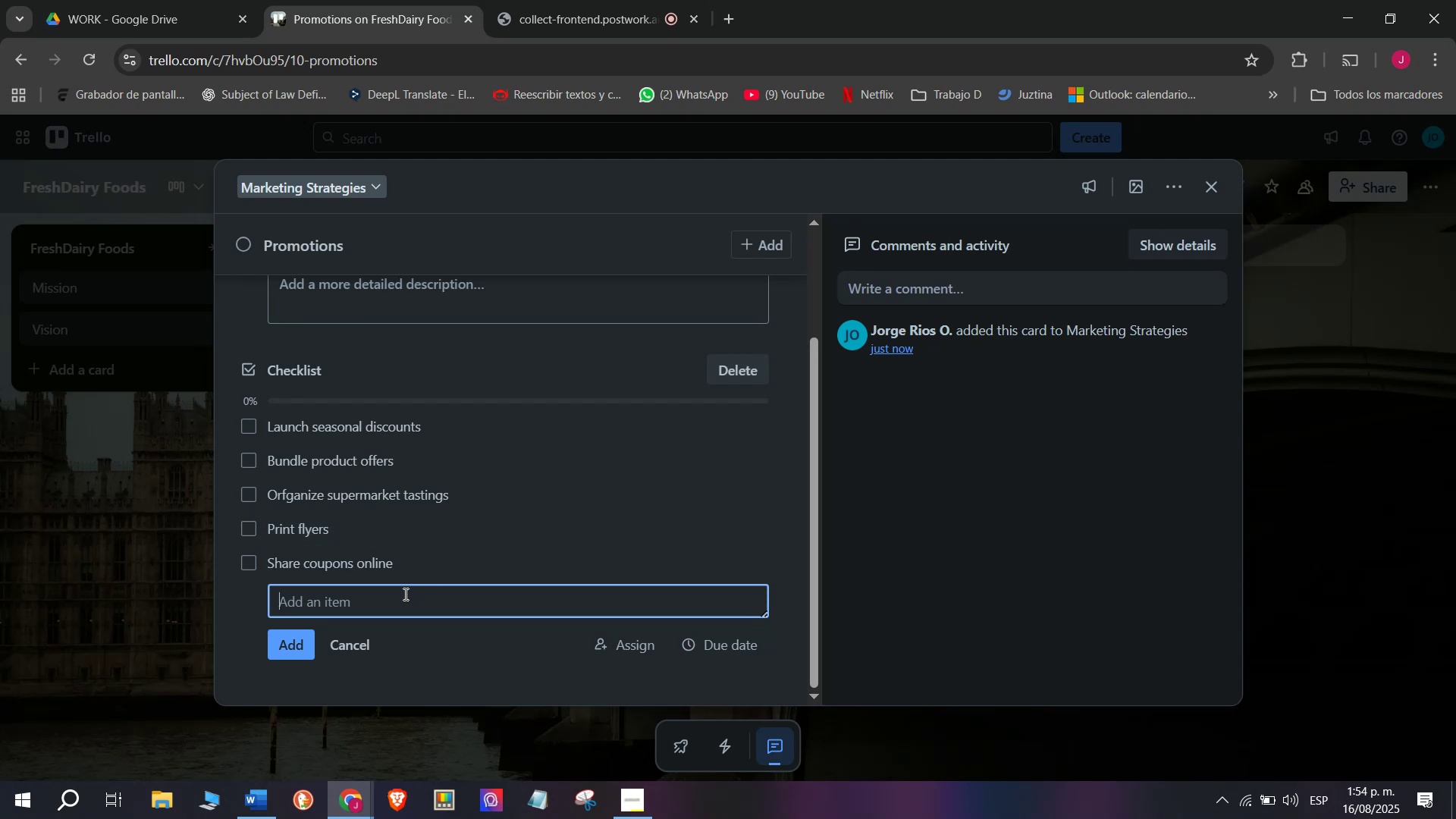 
wait(5.81)
 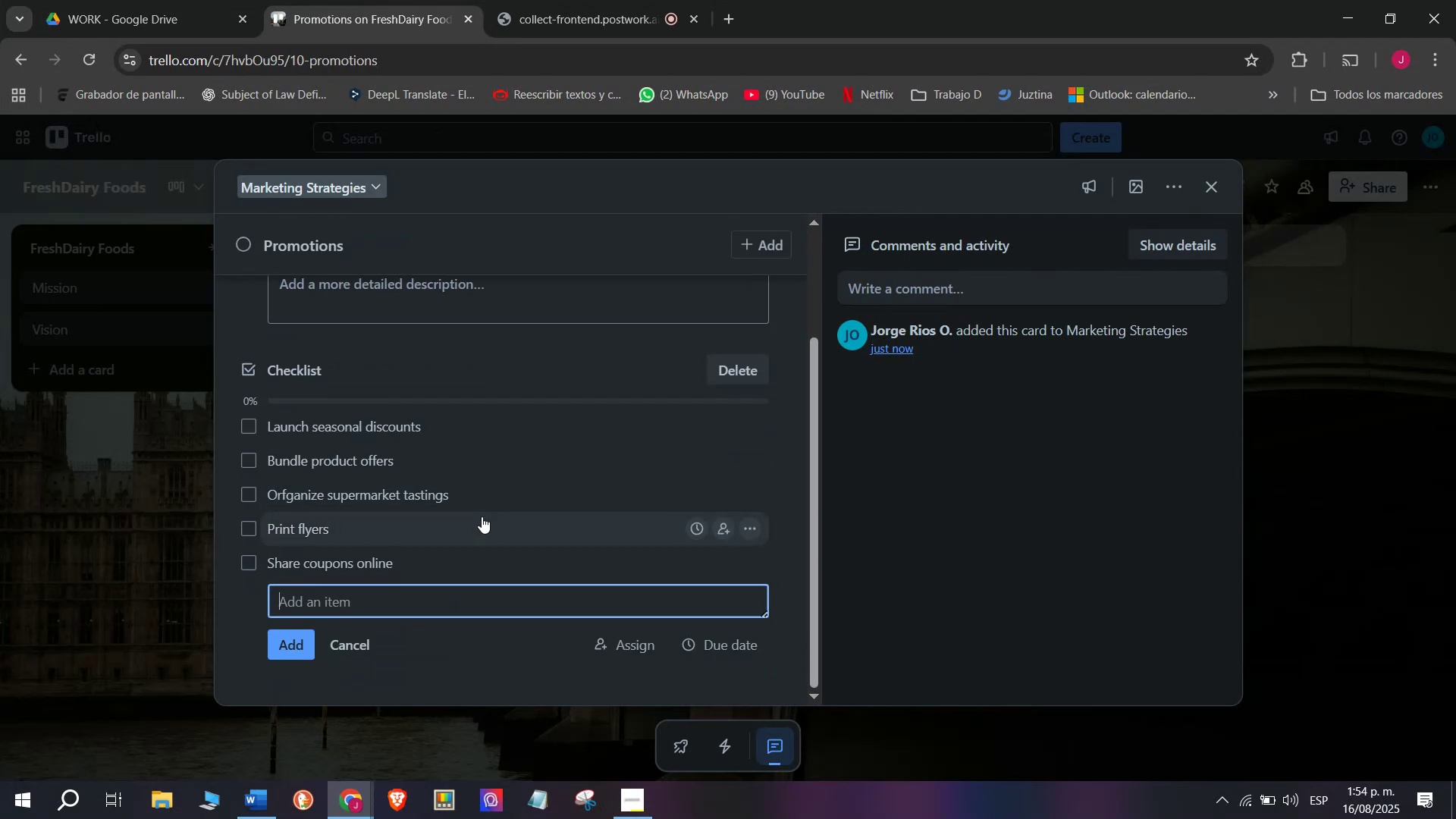 
type(Mwe)
key(Backspace)
key(Backspace)
type(easure impact)
 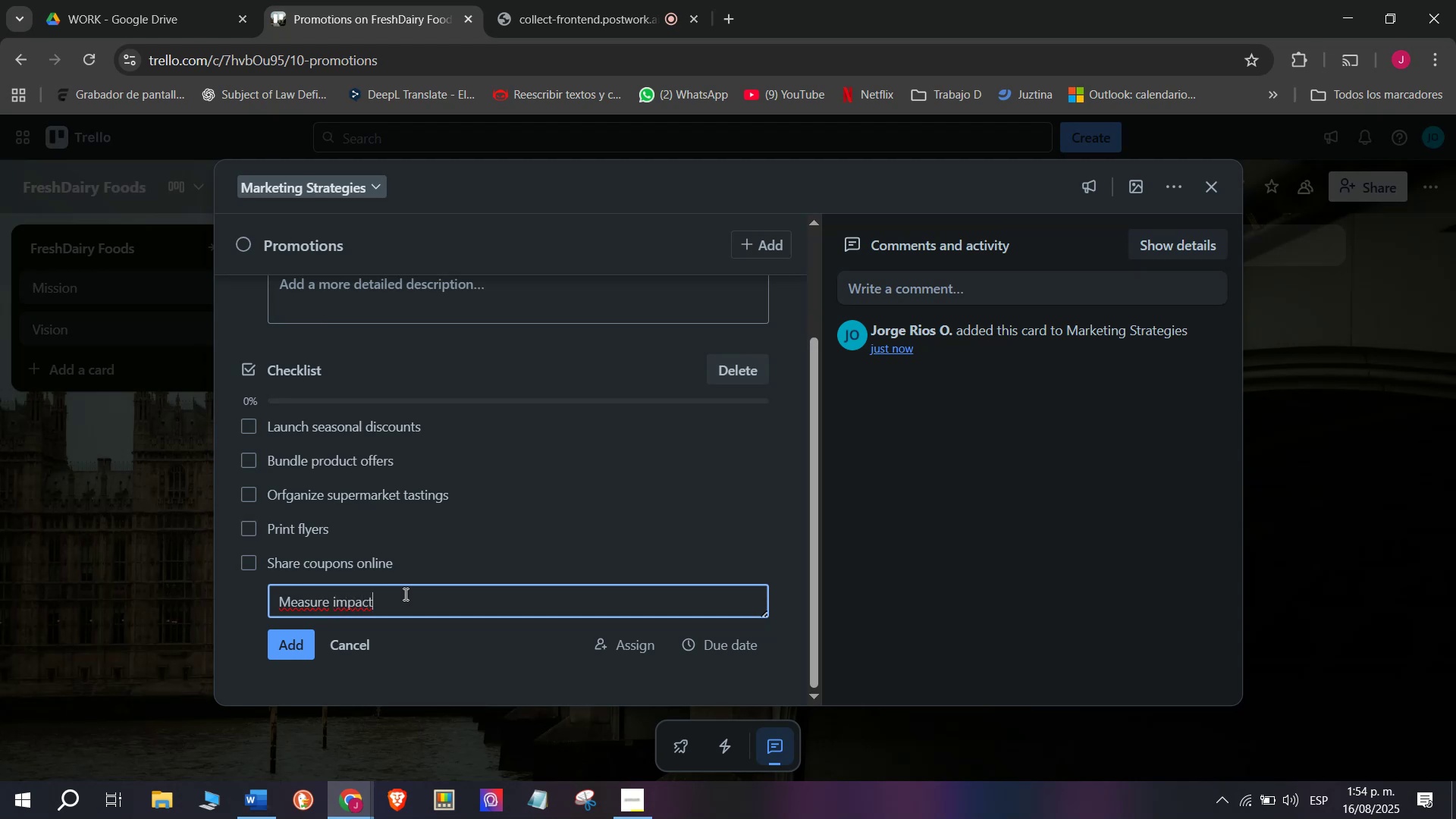 
key(Enter)
 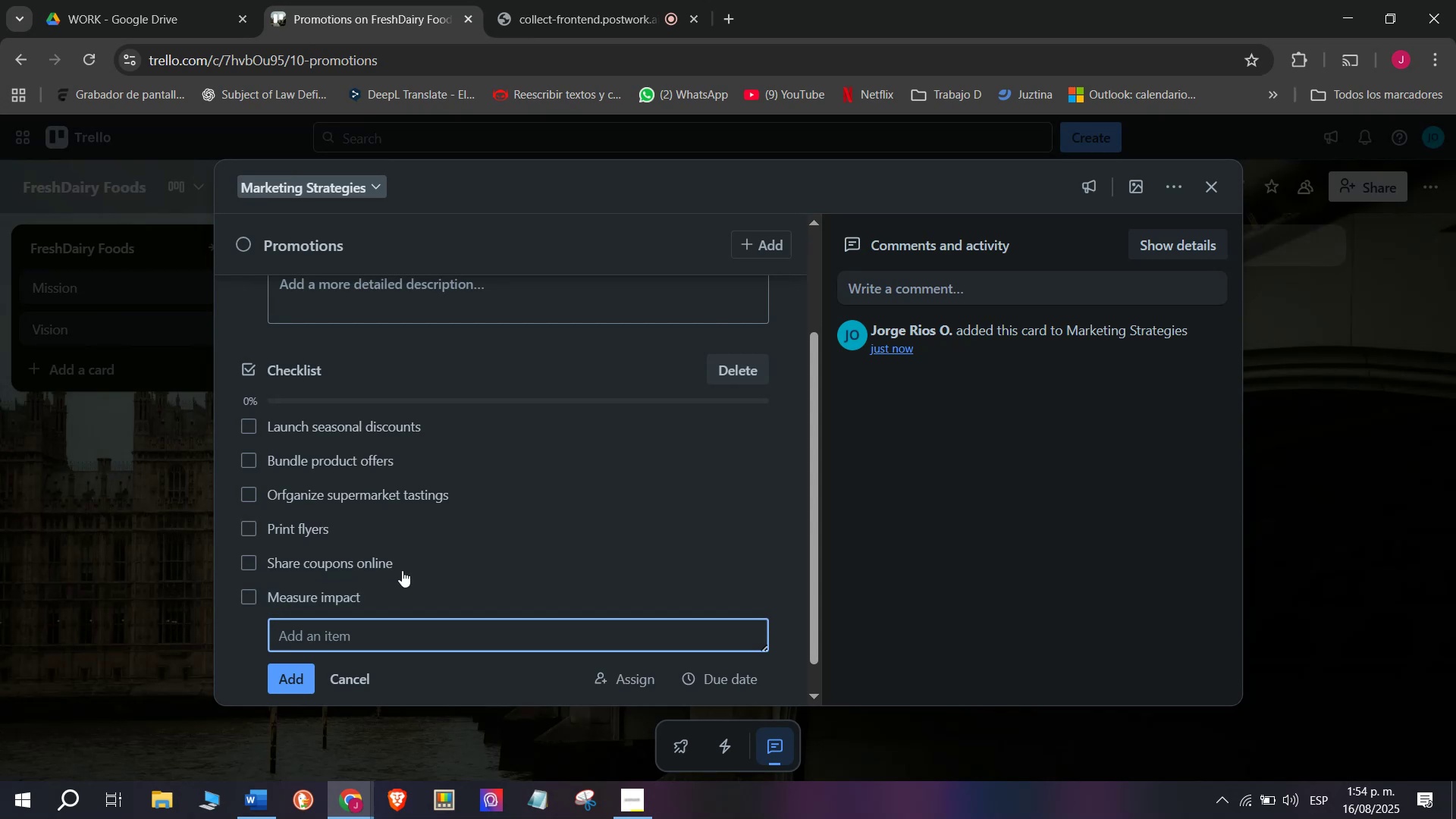 
scroll: coordinate [391, 472], scroll_direction: up, amount: 2.0
 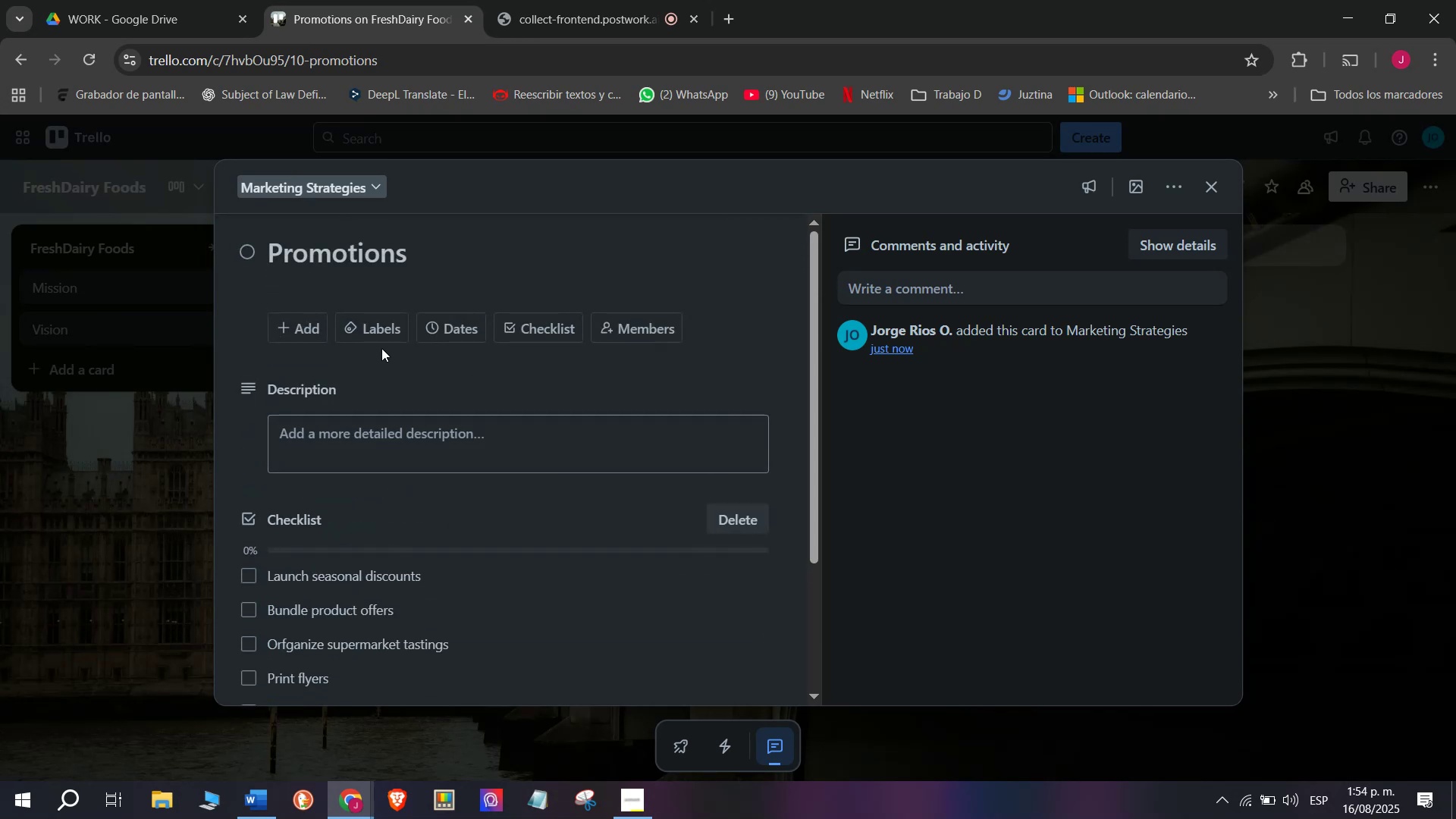 
left_click([369, 322])
 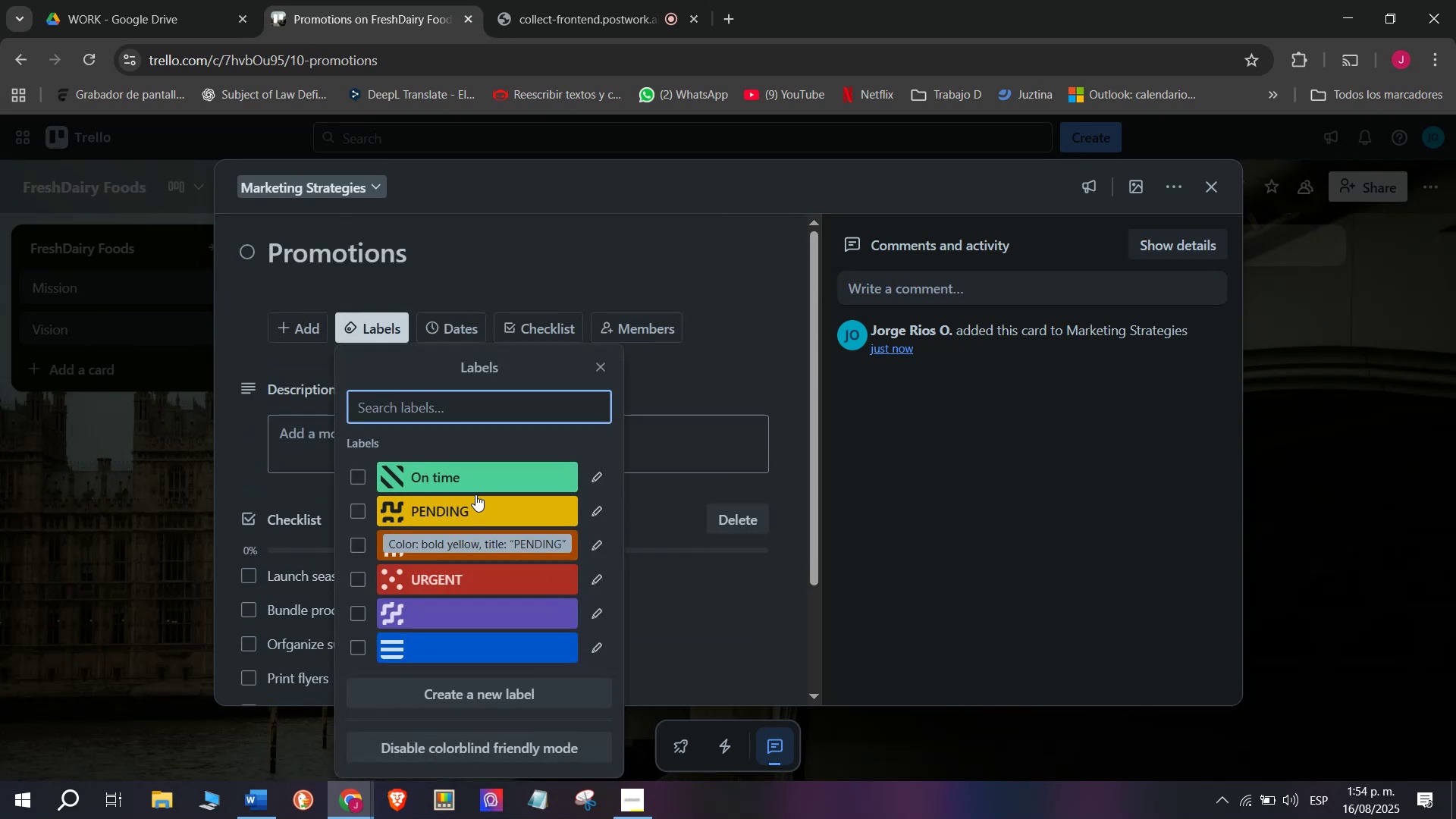 
left_click([474, 579])
 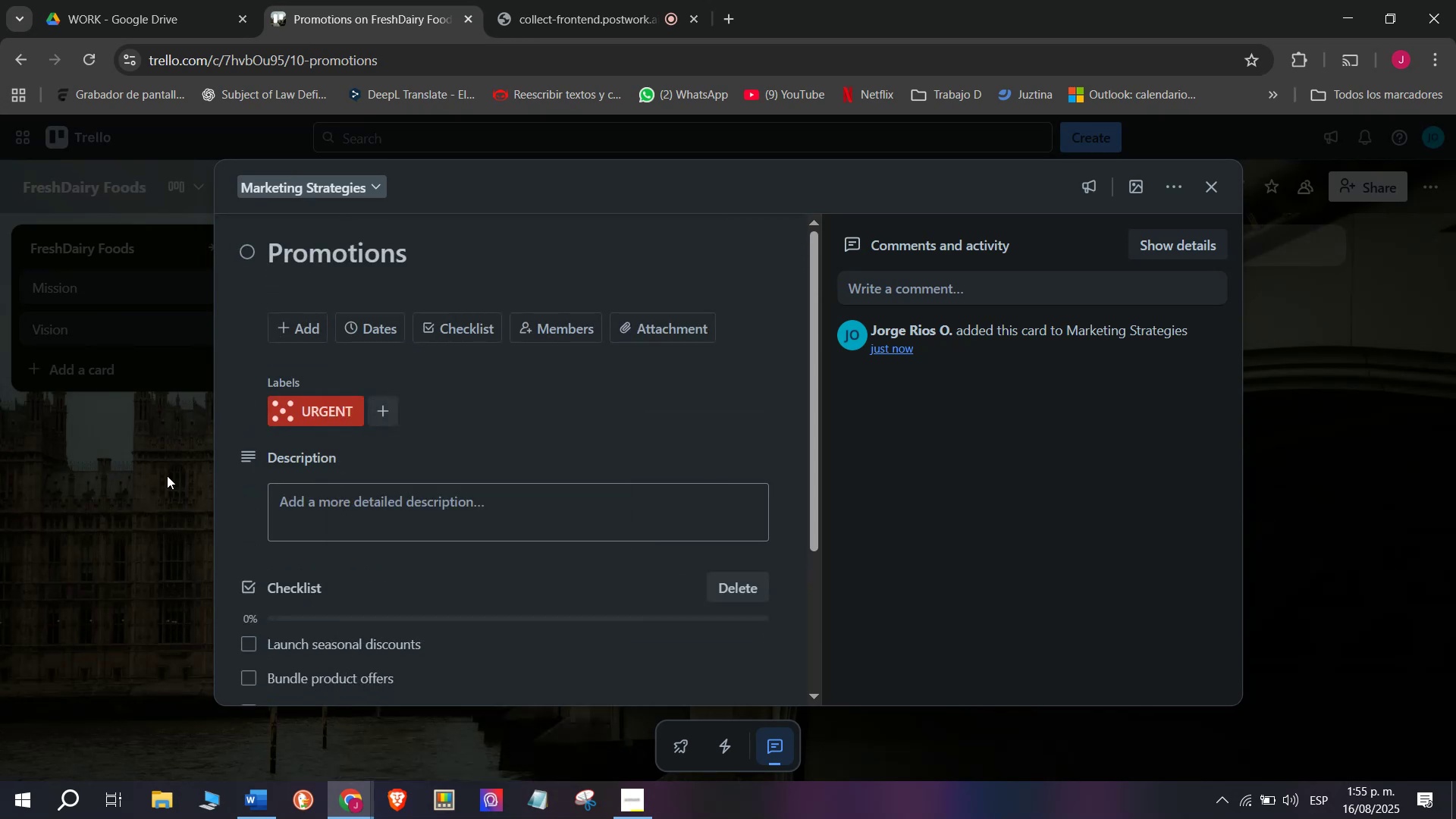 
left_click([86, 522])
 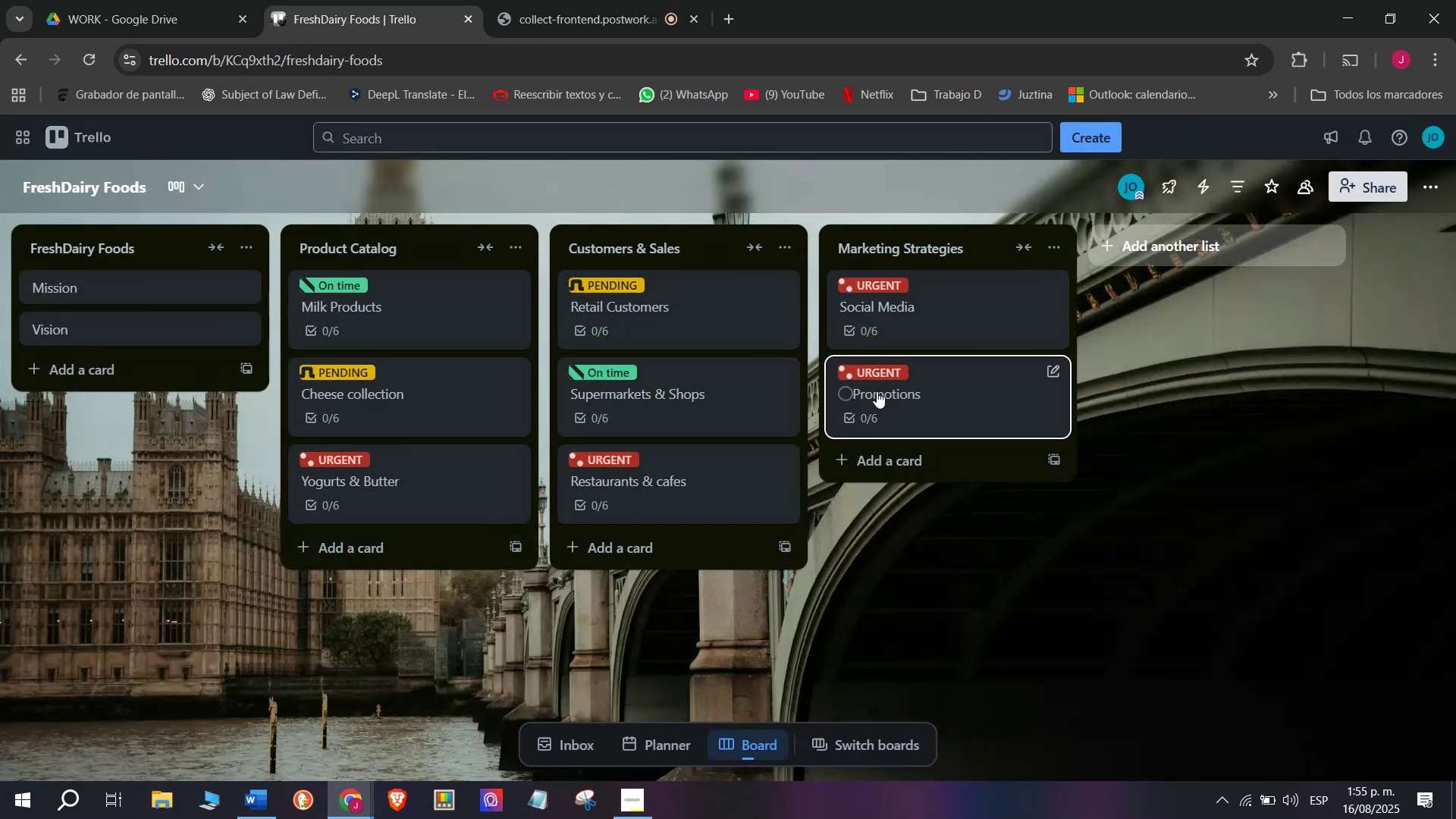 
left_click([868, 375])
 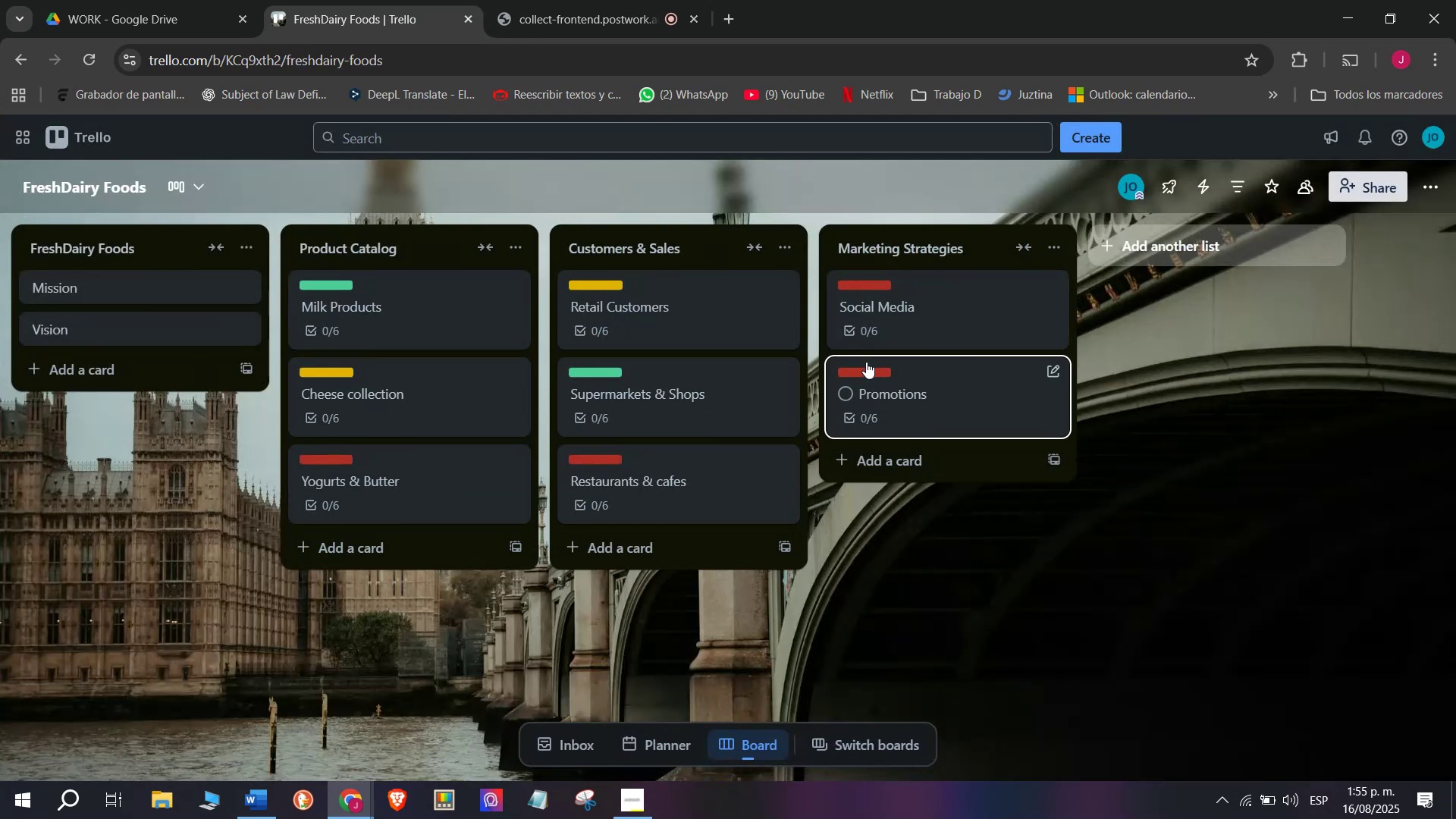 
left_click([972, 380])
 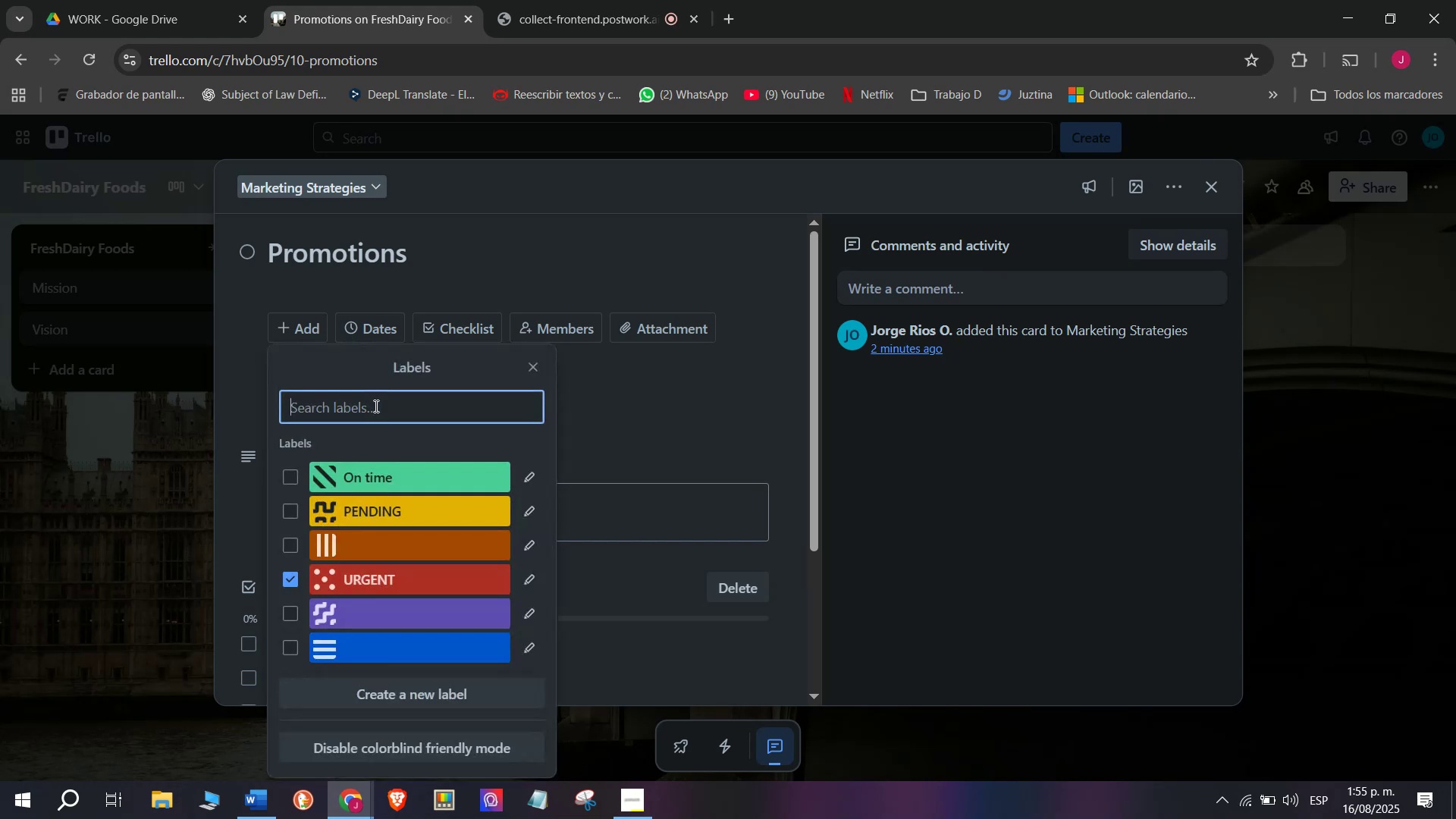 
left_click([381, 515])
 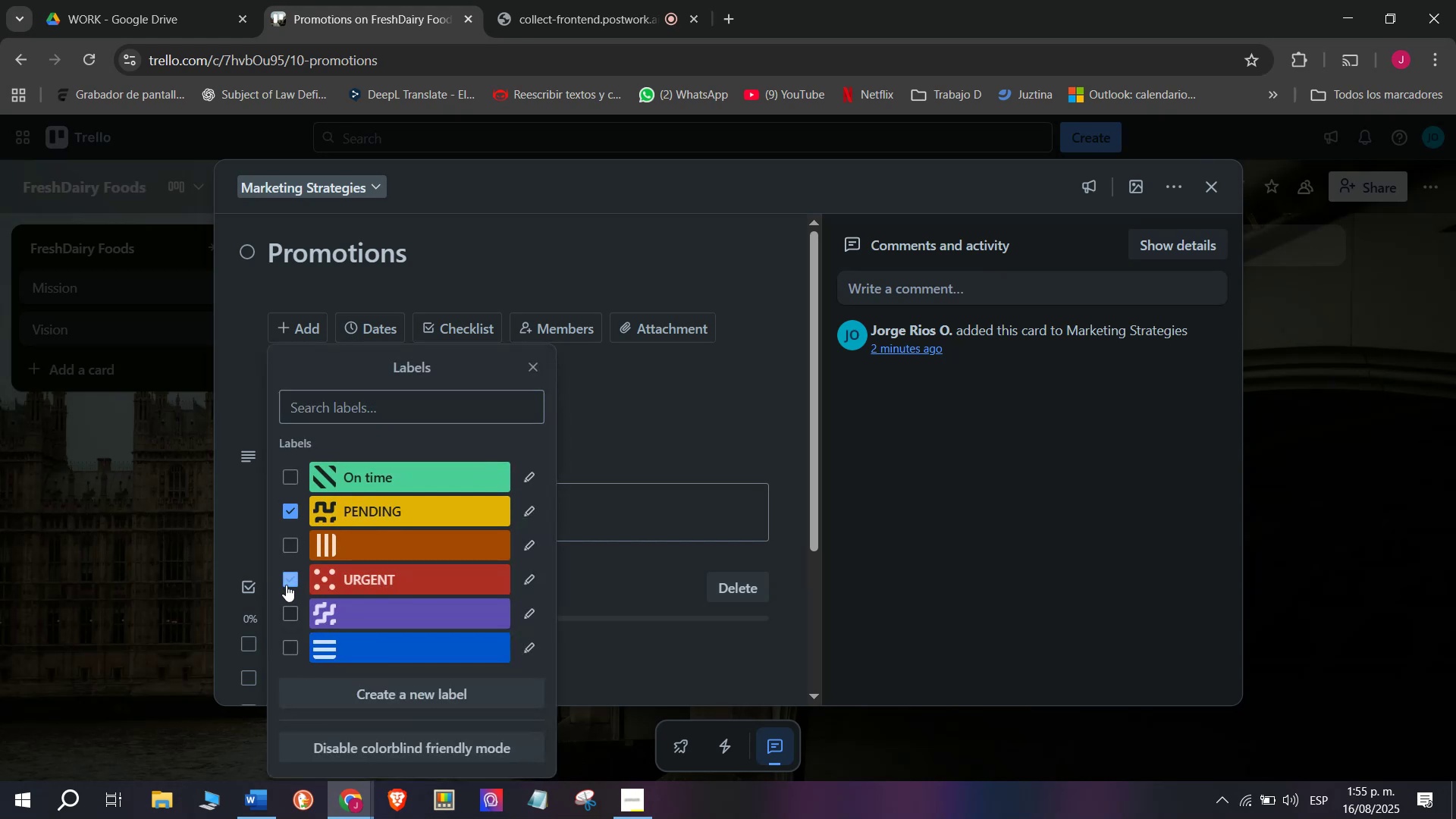 
double_click([216, 538])
 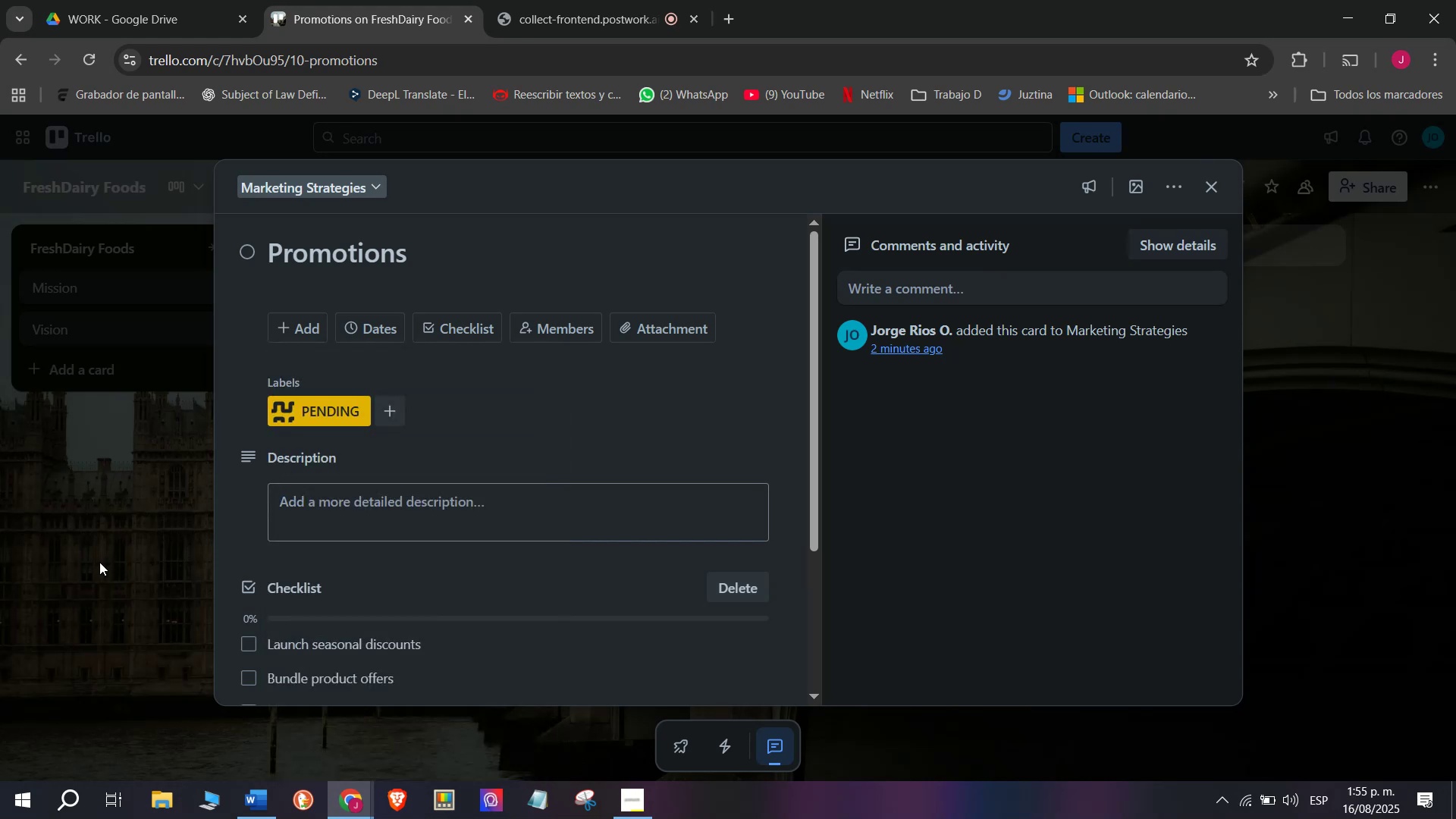 
triple_click([99, 562])
 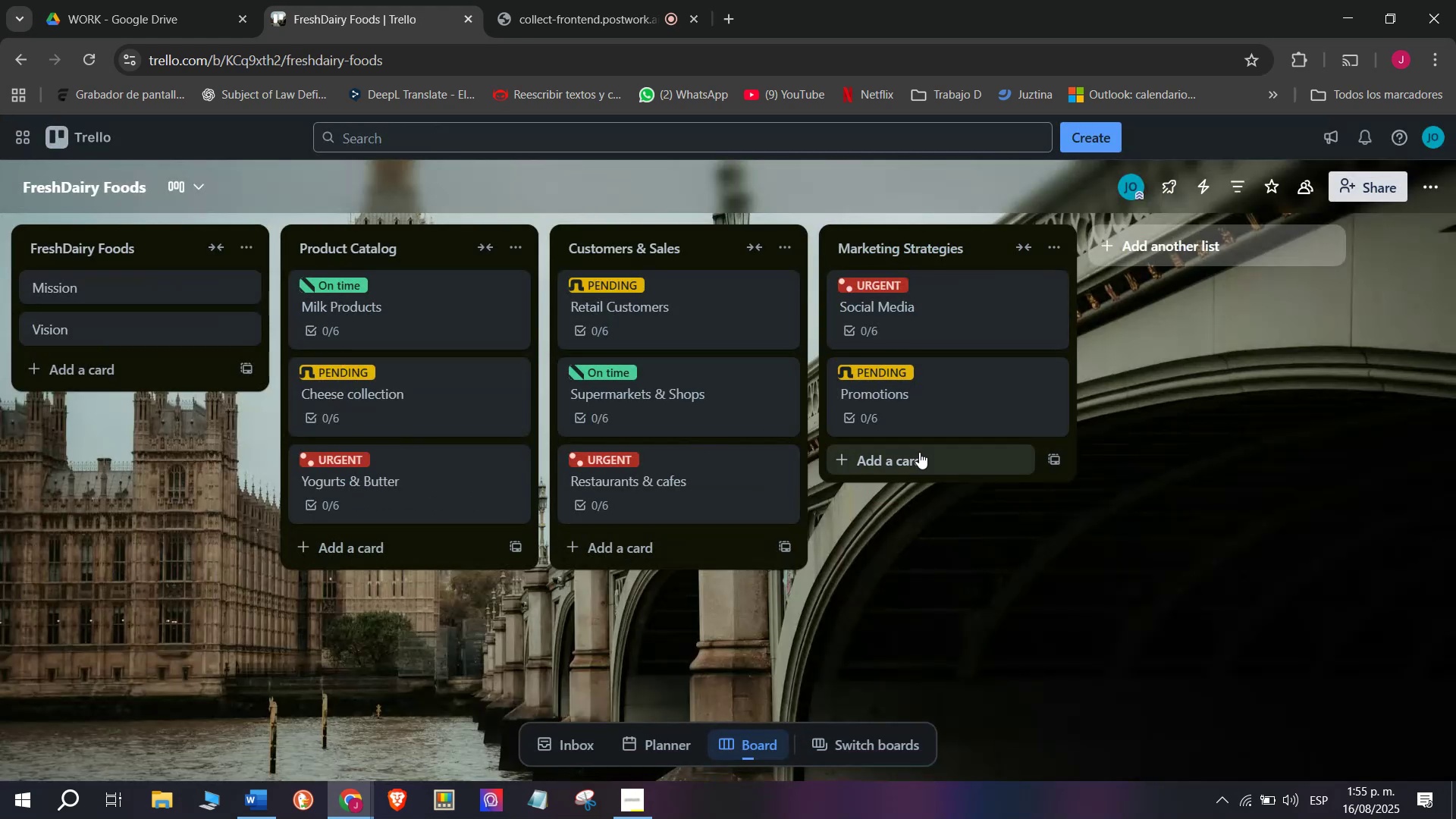 
left_click([919, 453])
 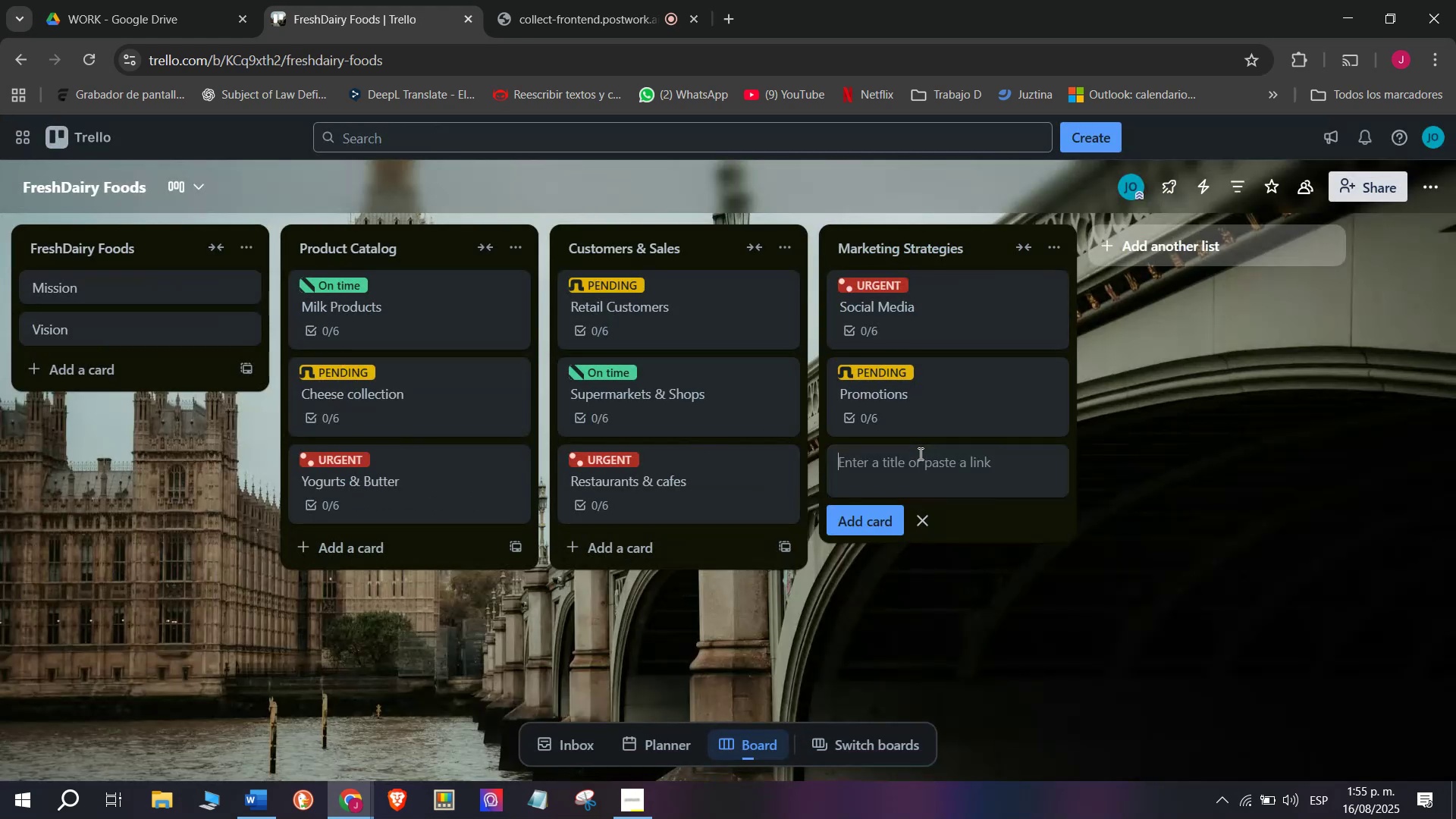 
type(Events)
 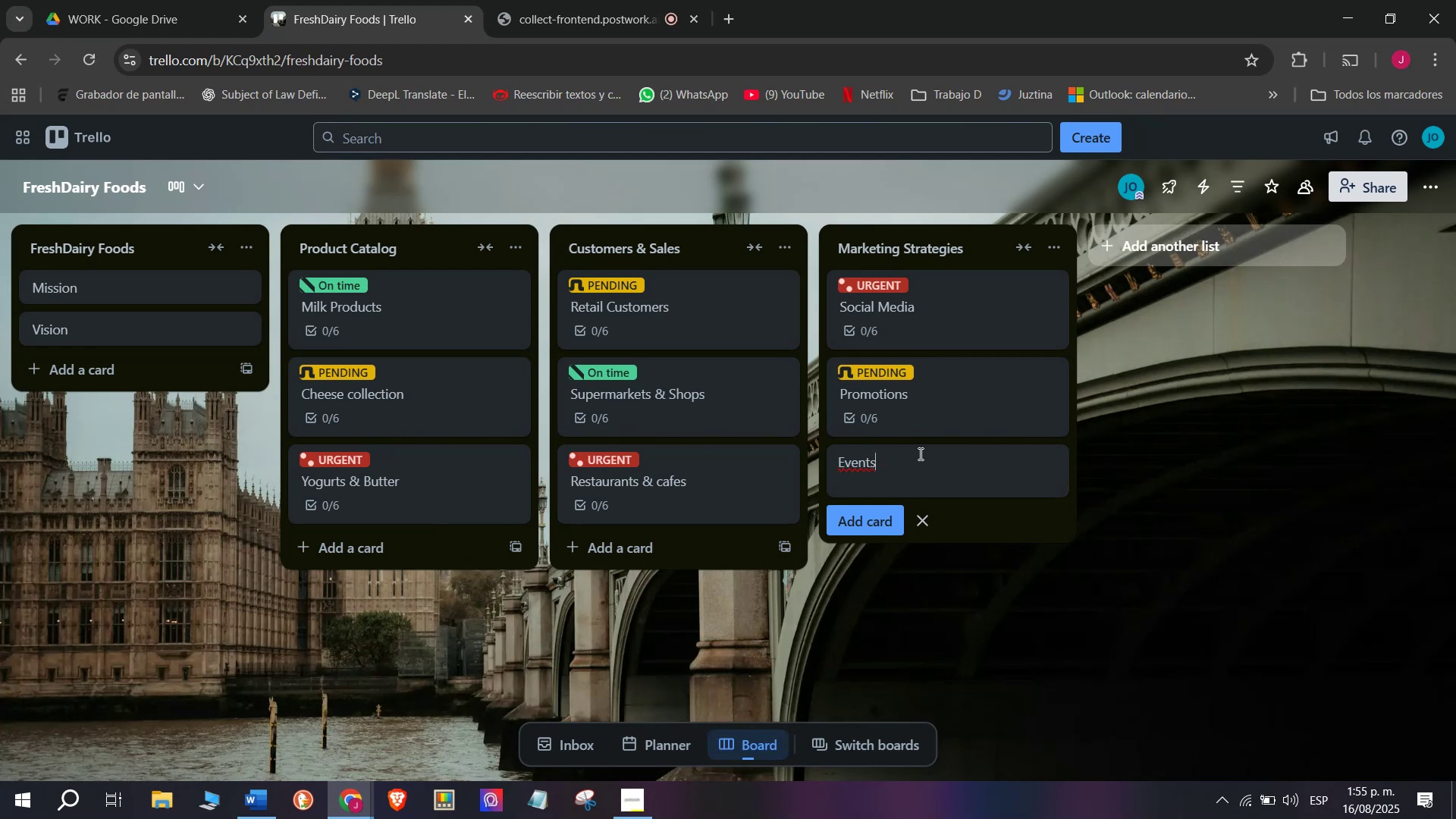 
key(Enter)
 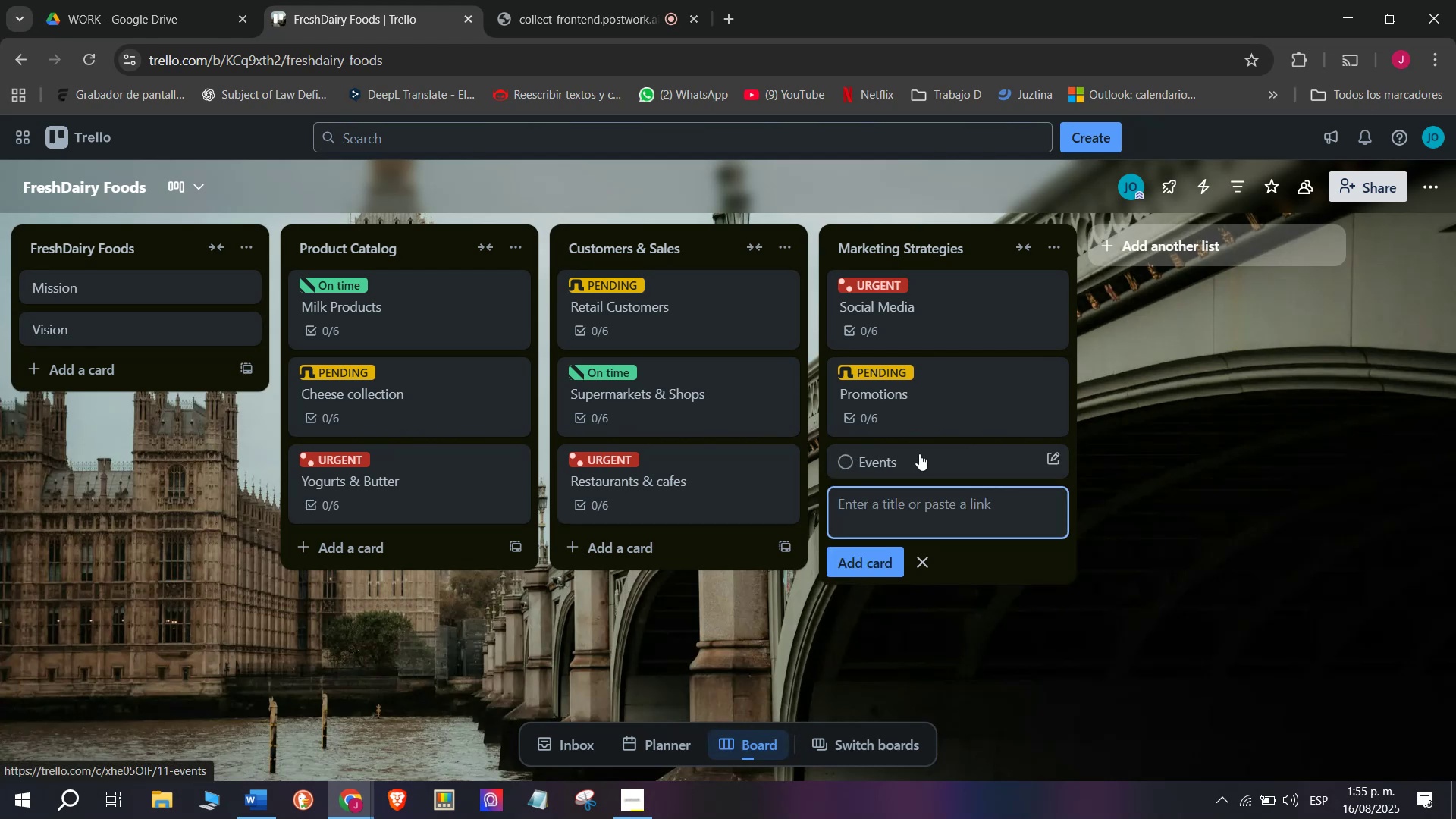 
left_click([919, 453])
 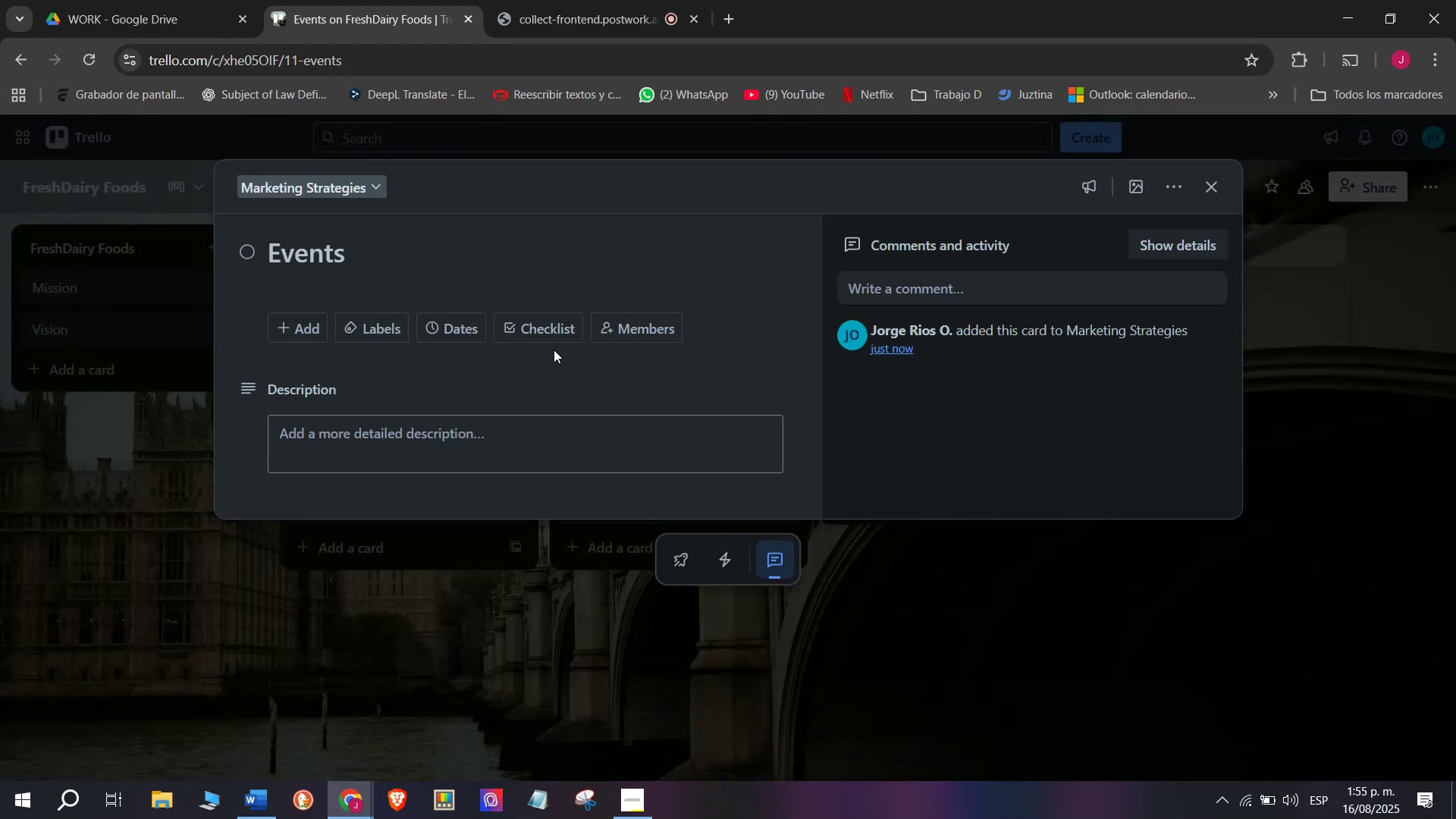 
left_click([550, 334])
 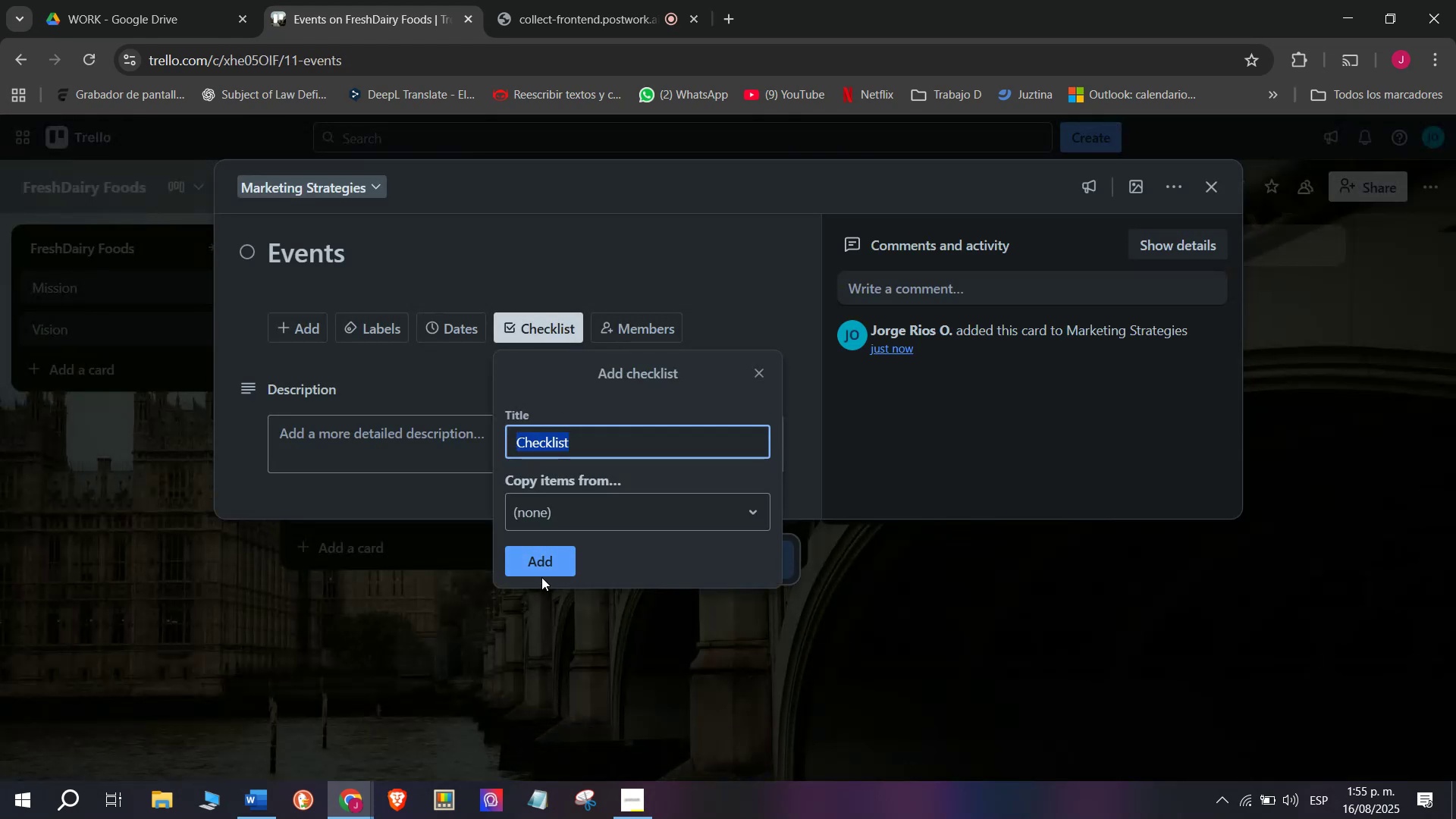 
left_click([538, 566])
 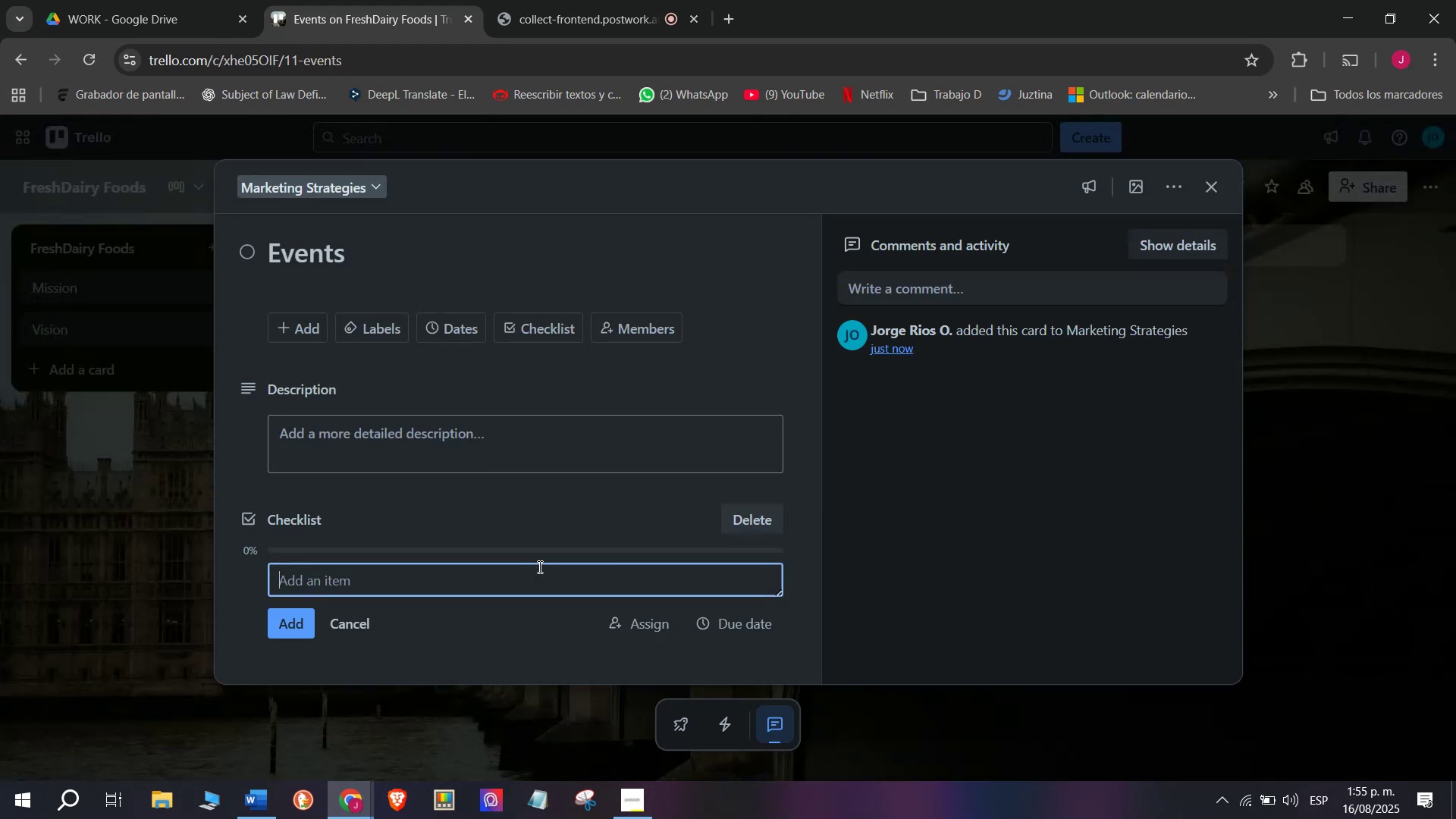 
type(Sponsor healt)
 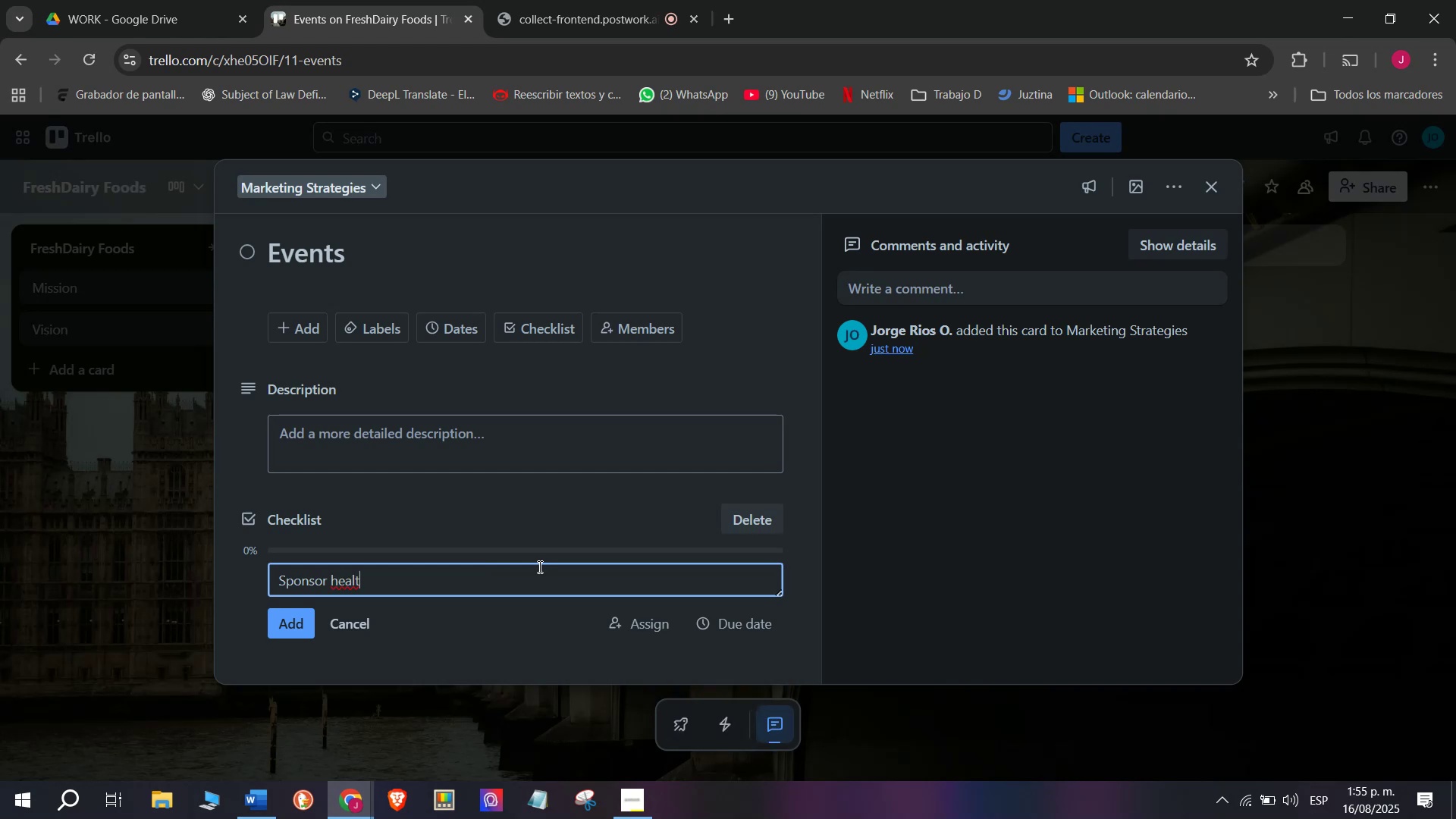 
wait(6.2)
 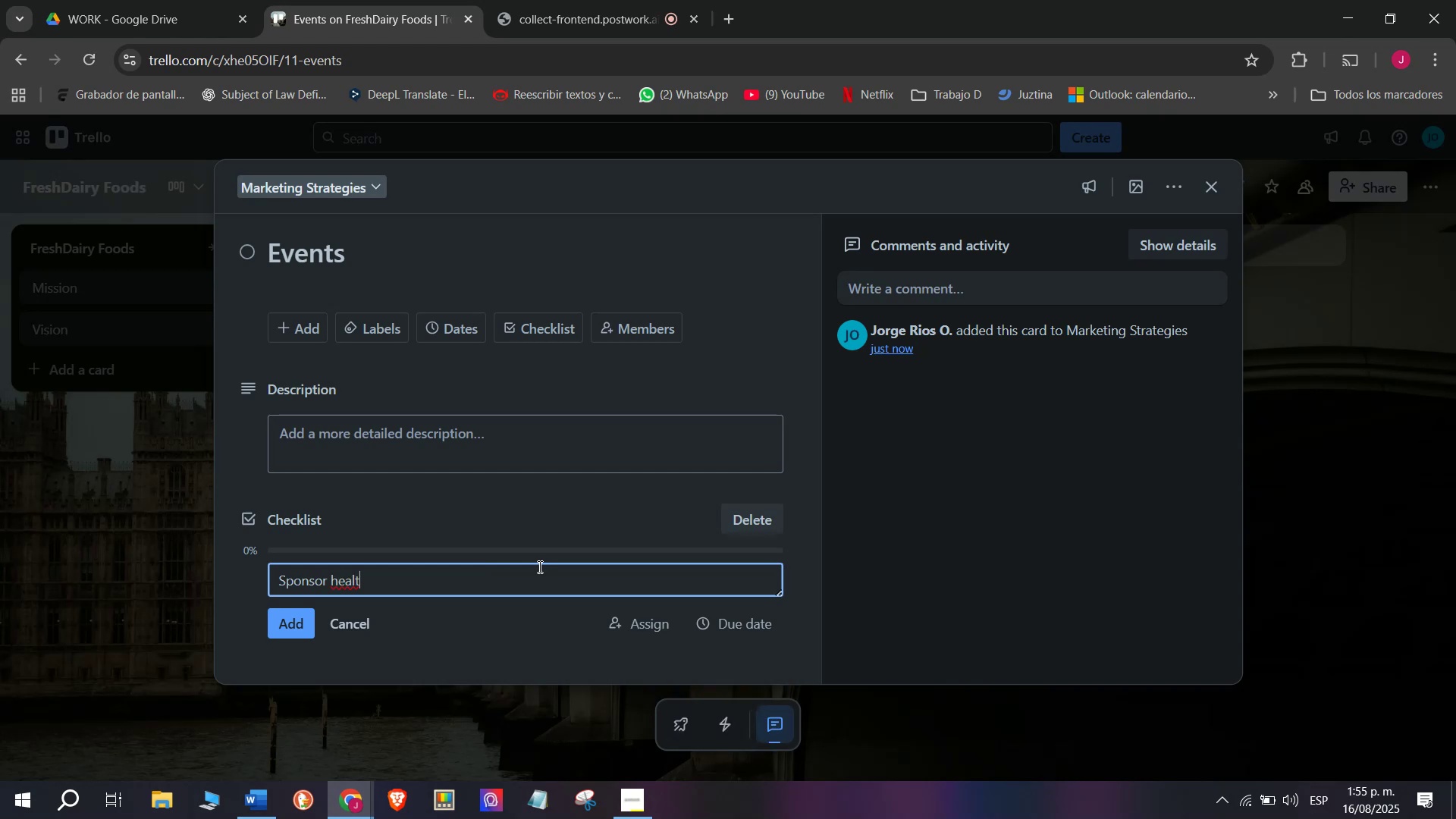 
type(h fairs)
 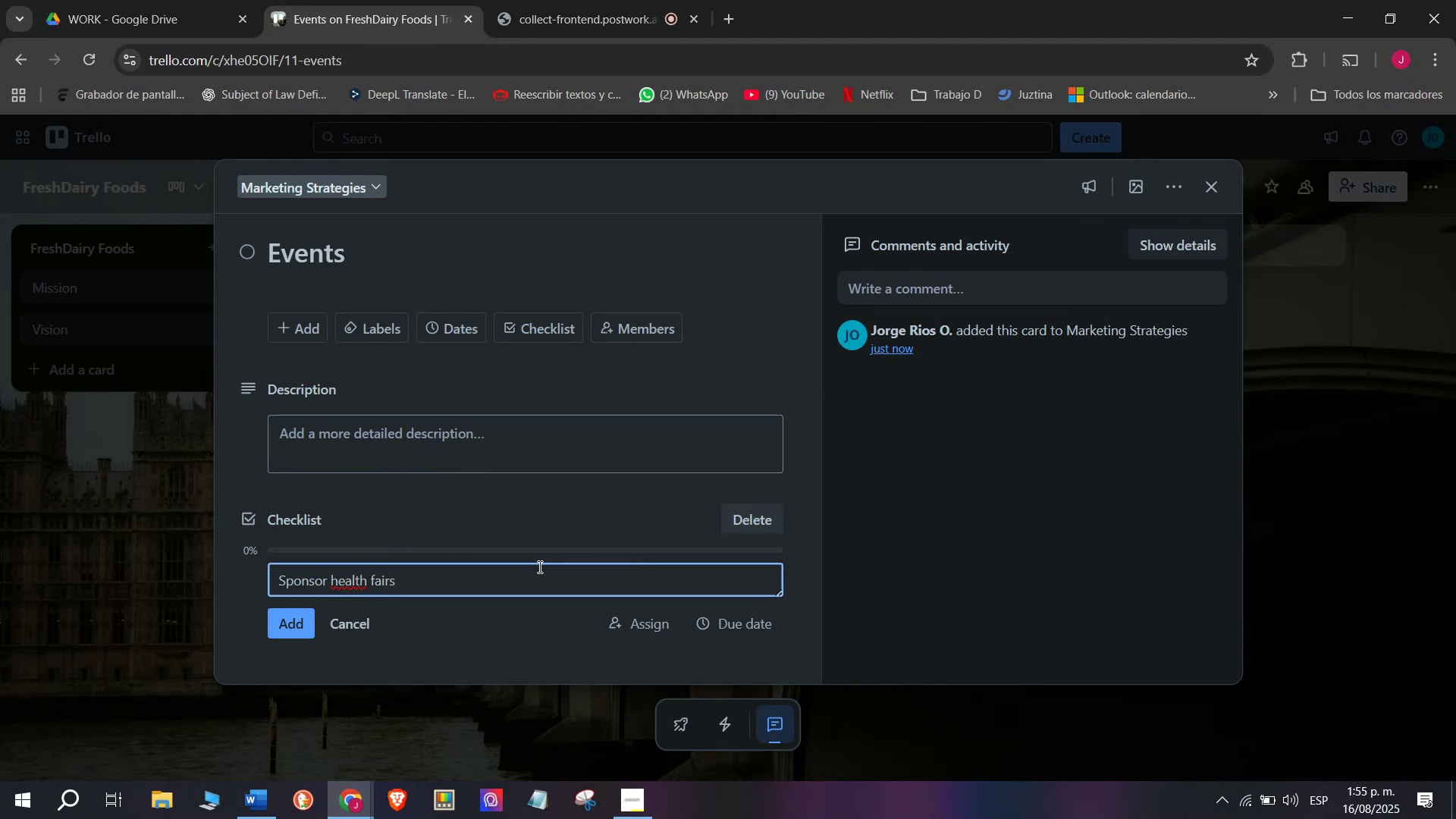 
key(Enter)
 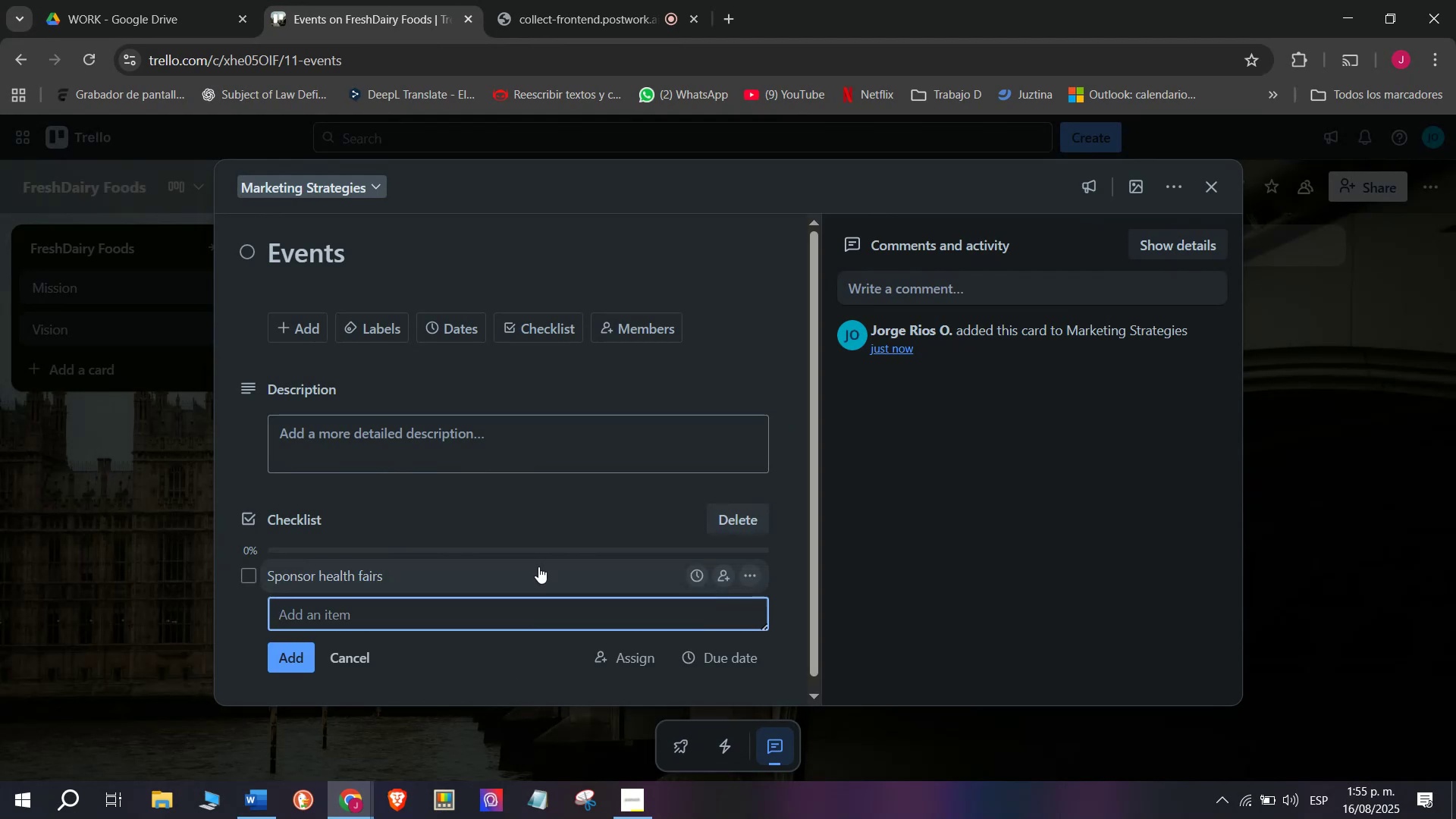 
type(Participate in food expos)
 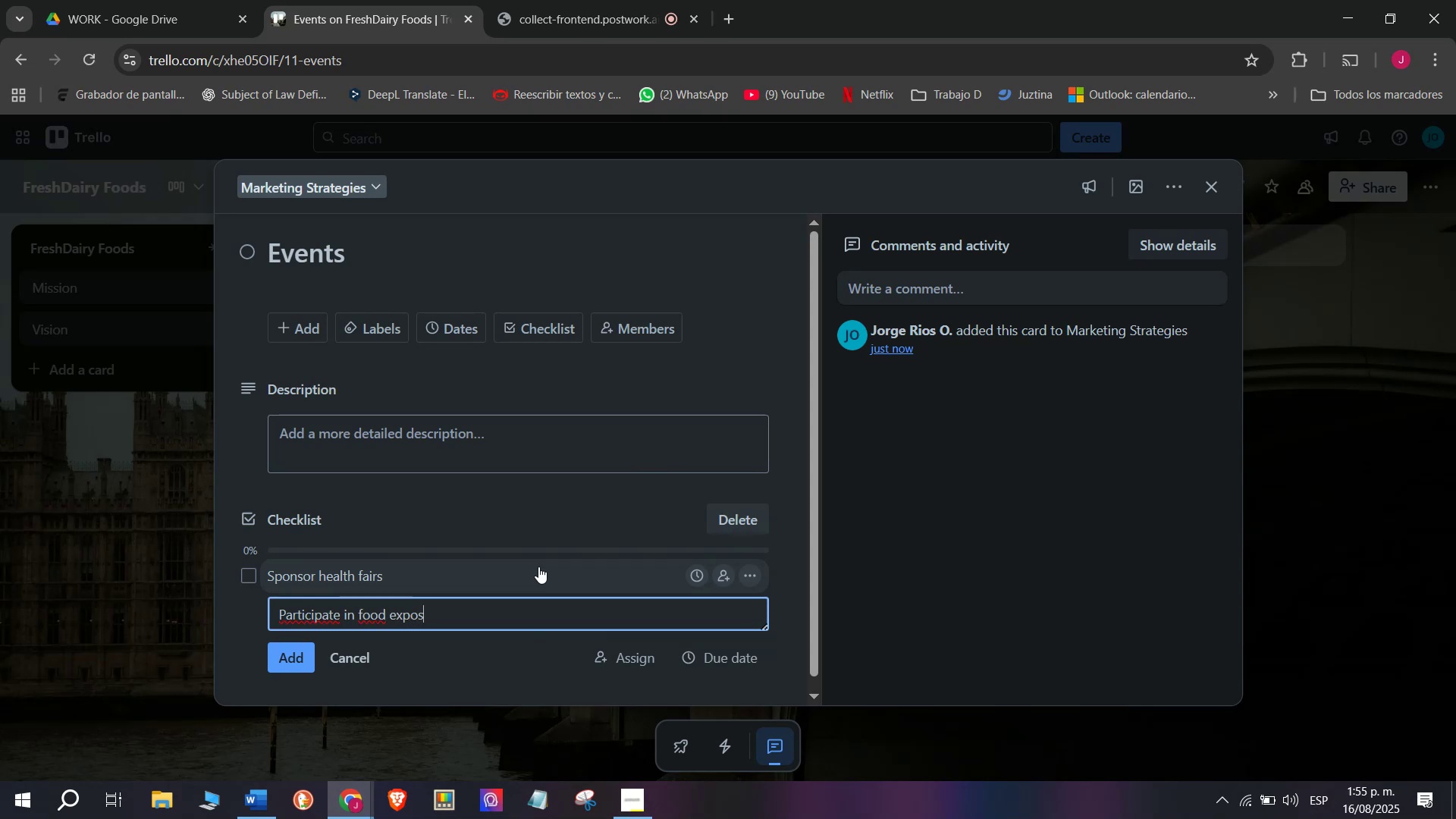 
key(Enter)
 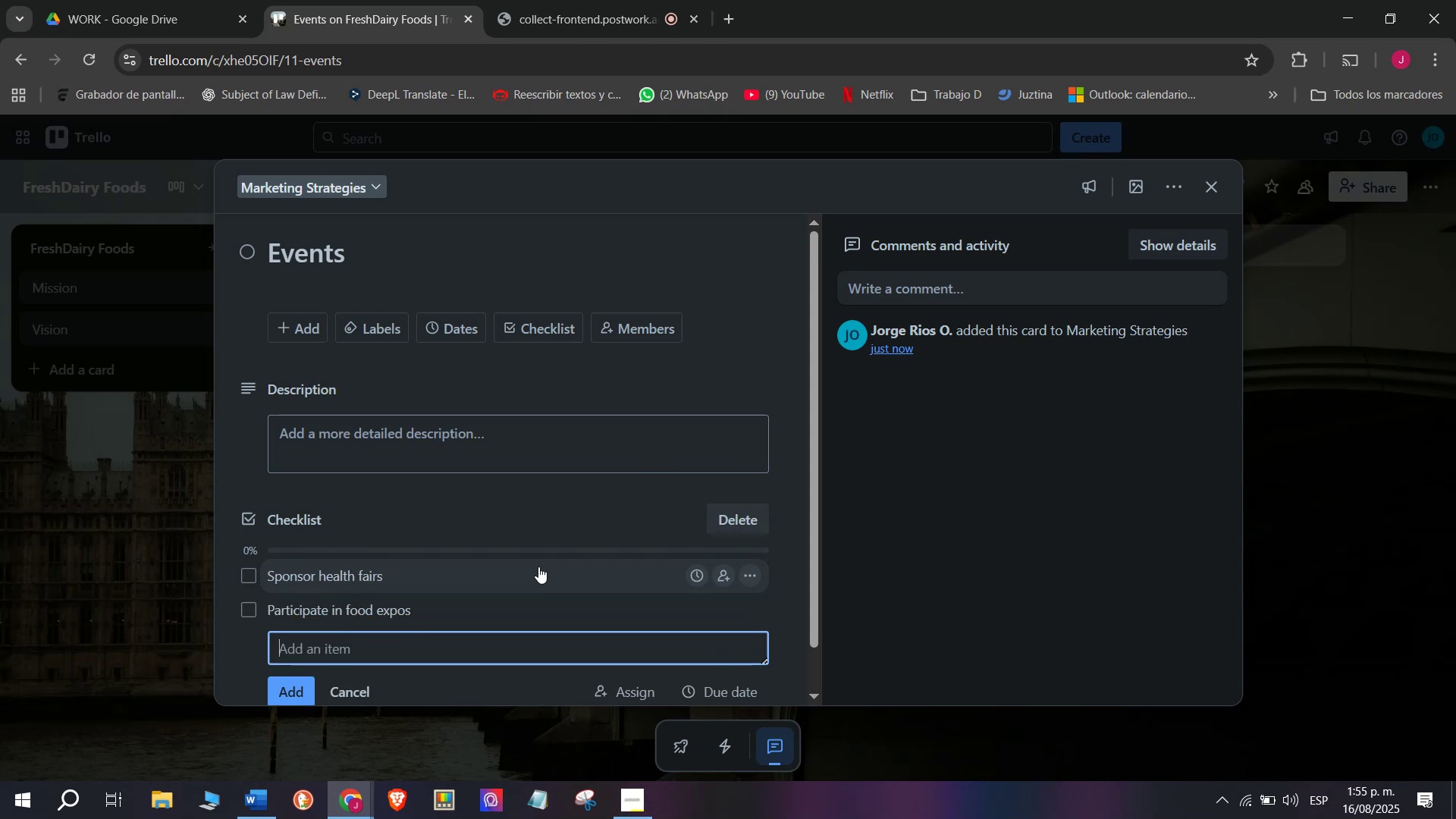 
type(Host tasting booths)
 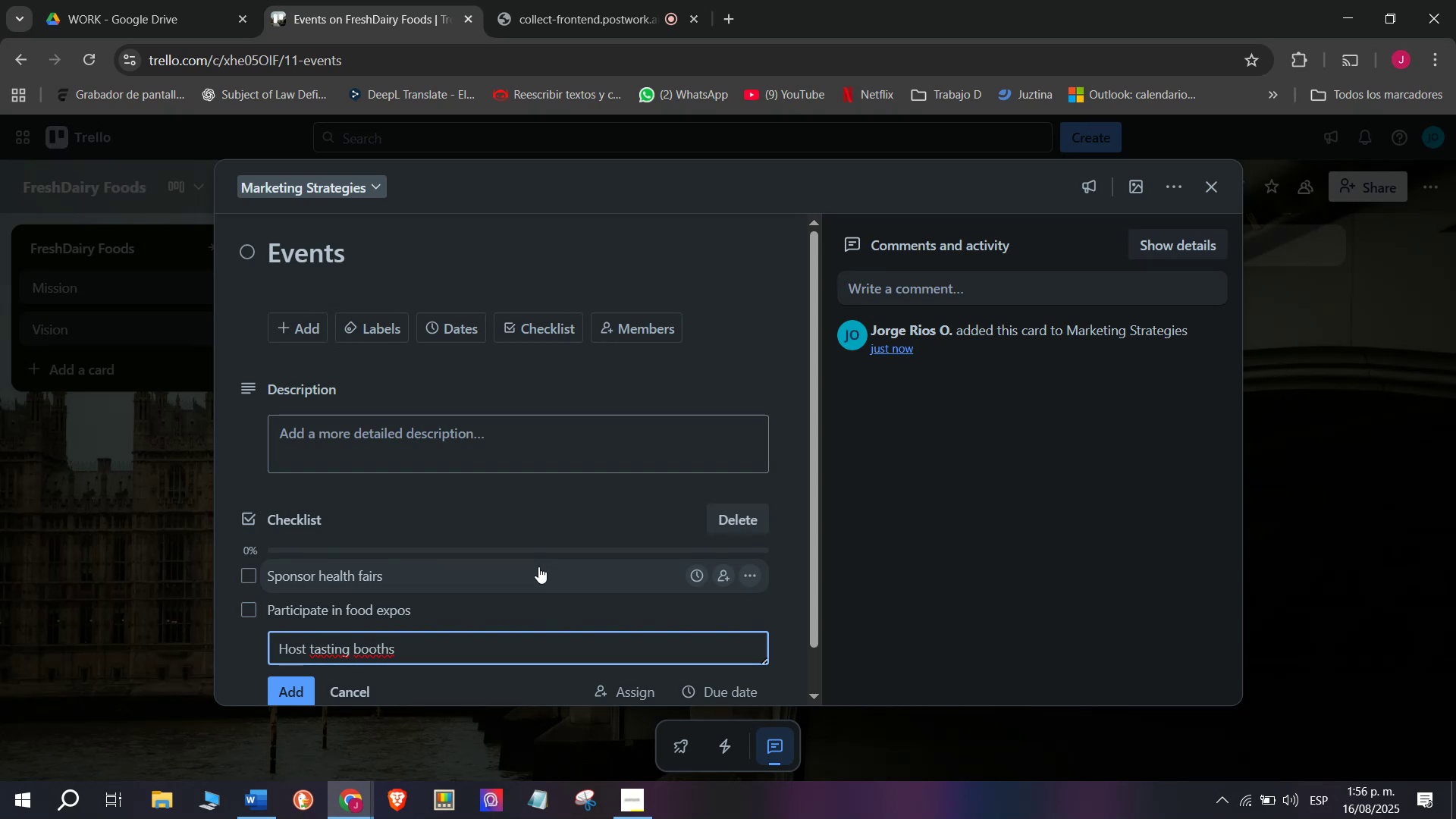 
wait(5.07)
 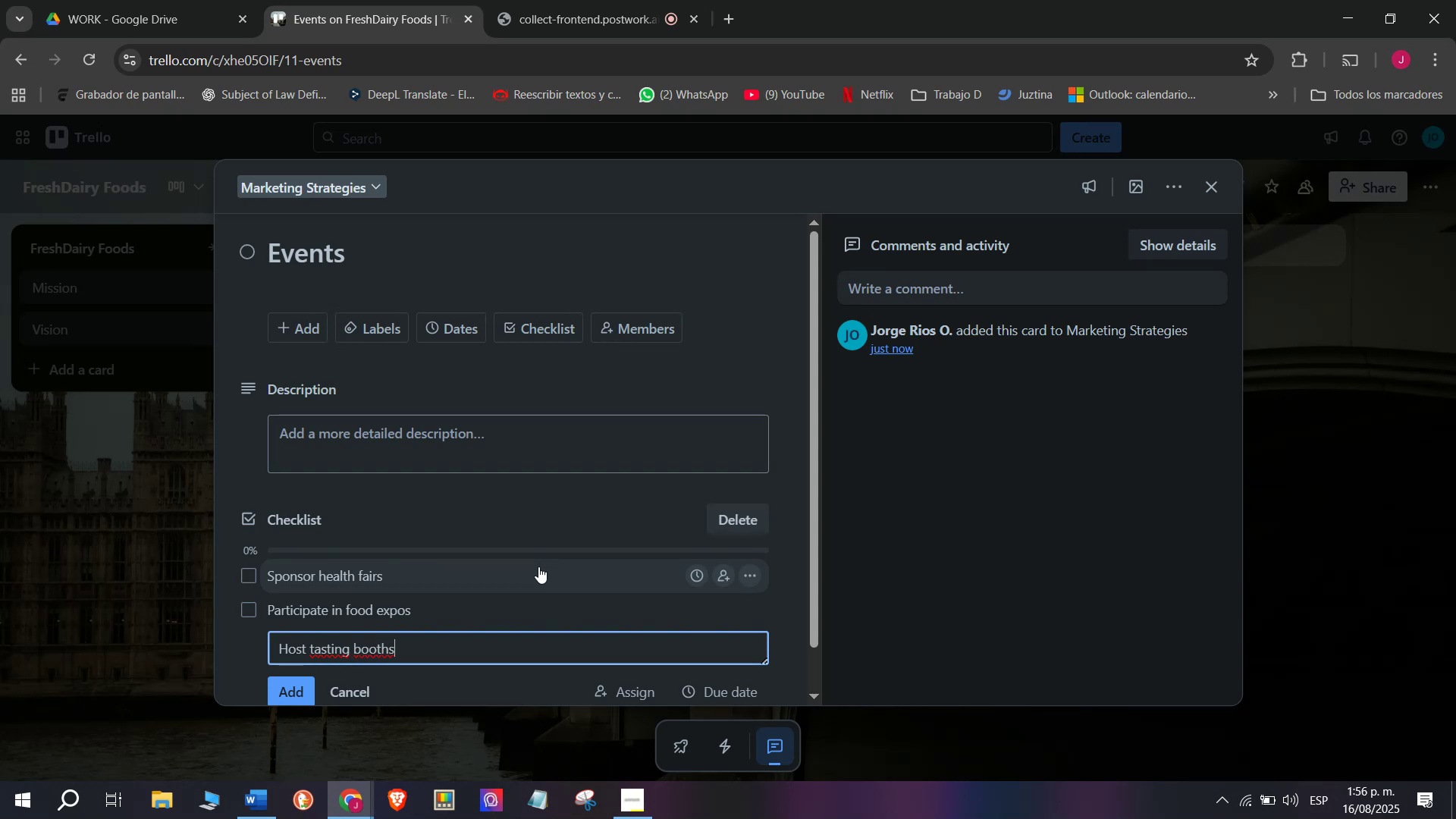 
key(Enter)
 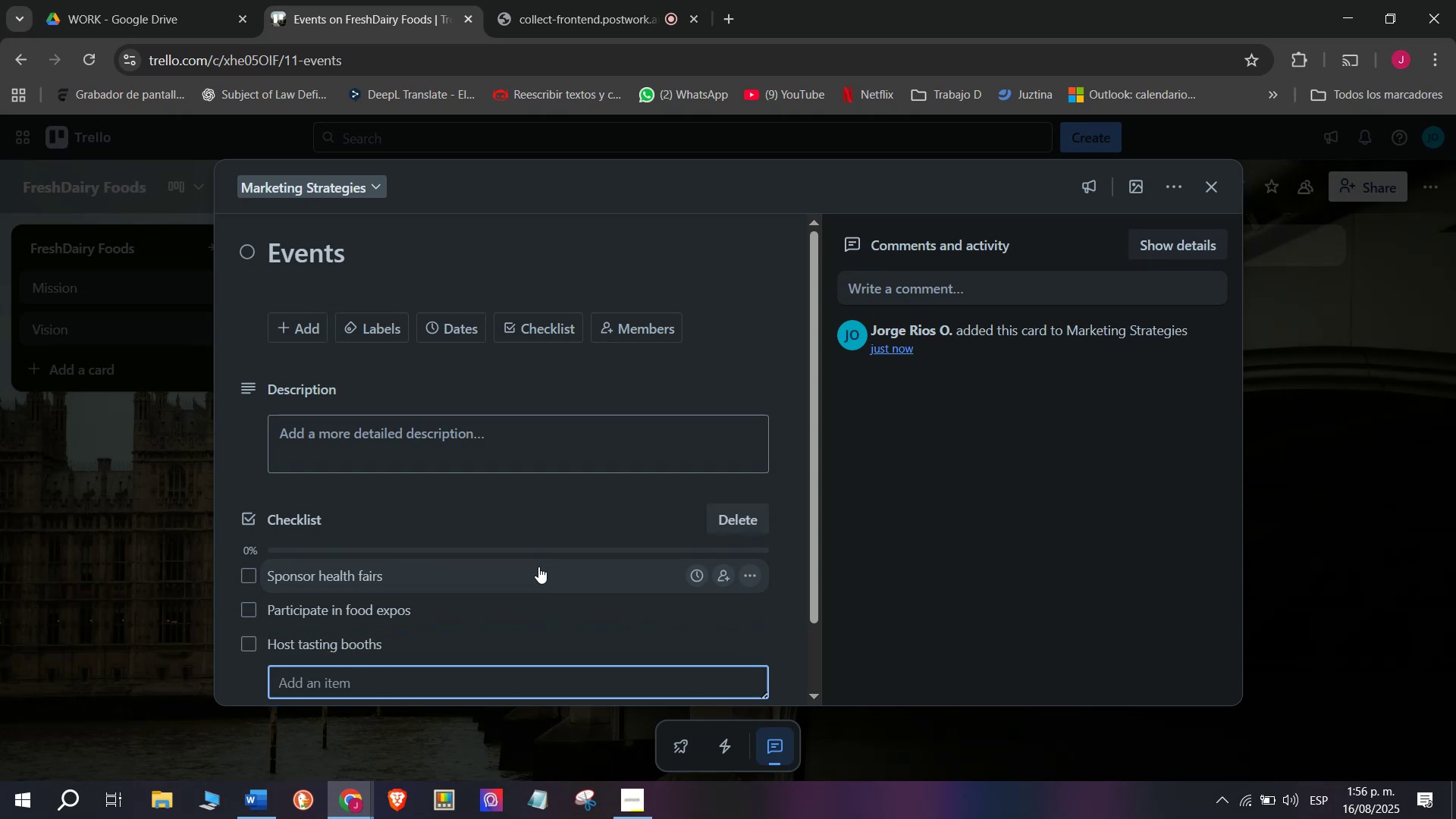 
type(Distribution)
key(Backspace)
key(Backspace)
key(Backspace)
key(Backspace)
type(te samples)
 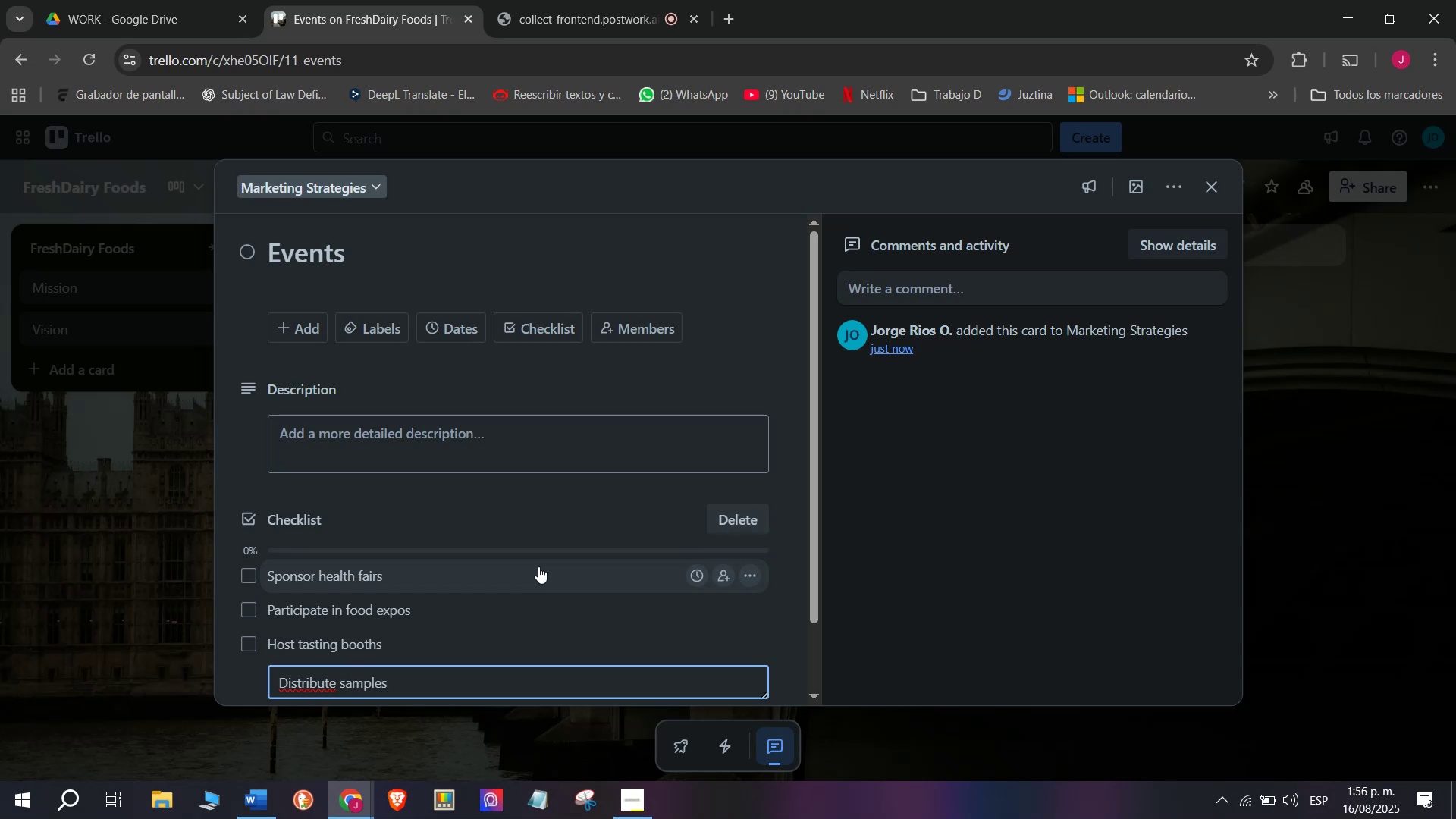 
key(Enter)
 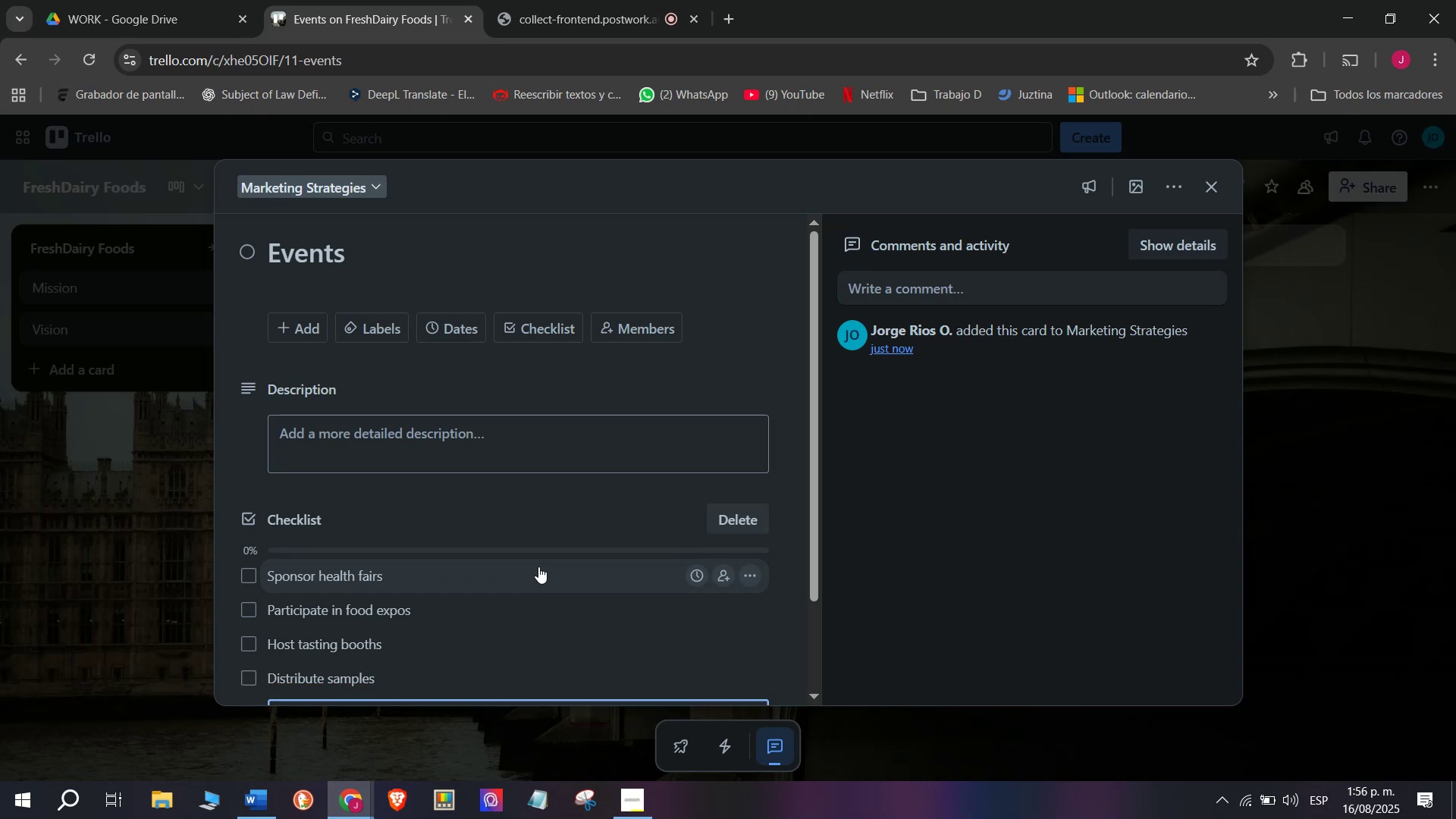 
type(Collects)
 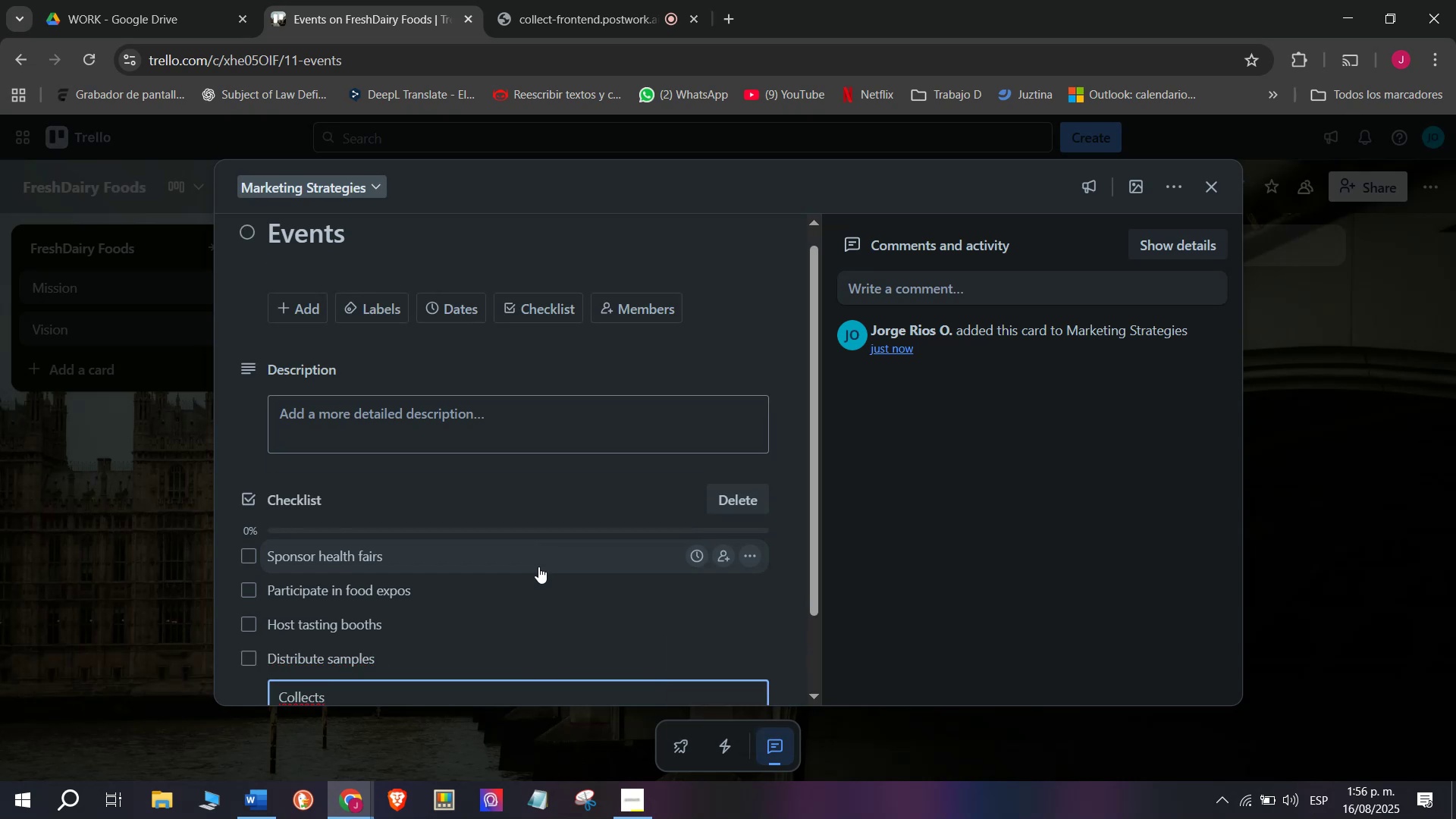 
wait(5.48)
 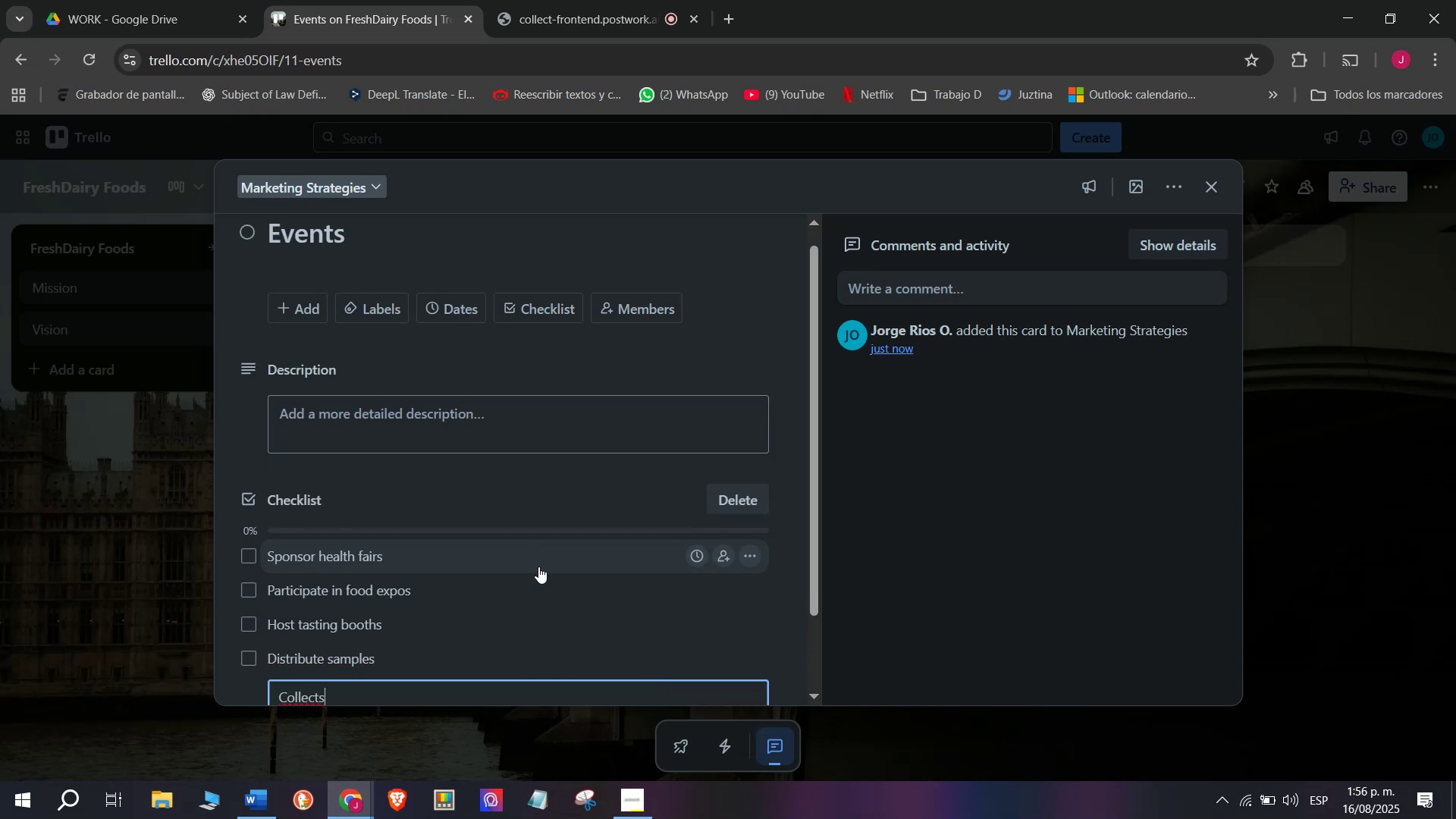 
scroll: coordinate [494, 616], scroll_direction: down, amount: 1.0
 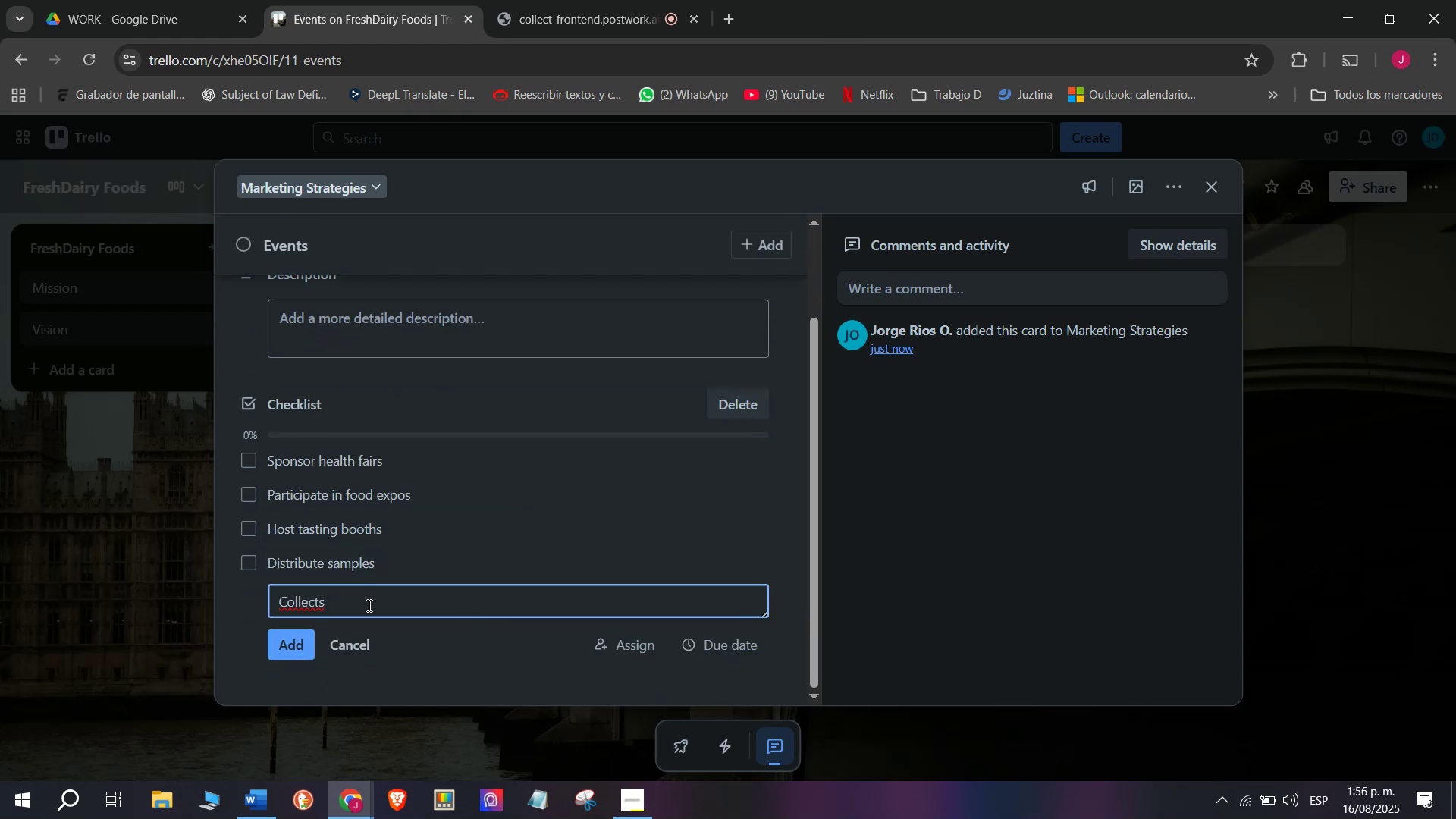 
wait(5.29)
 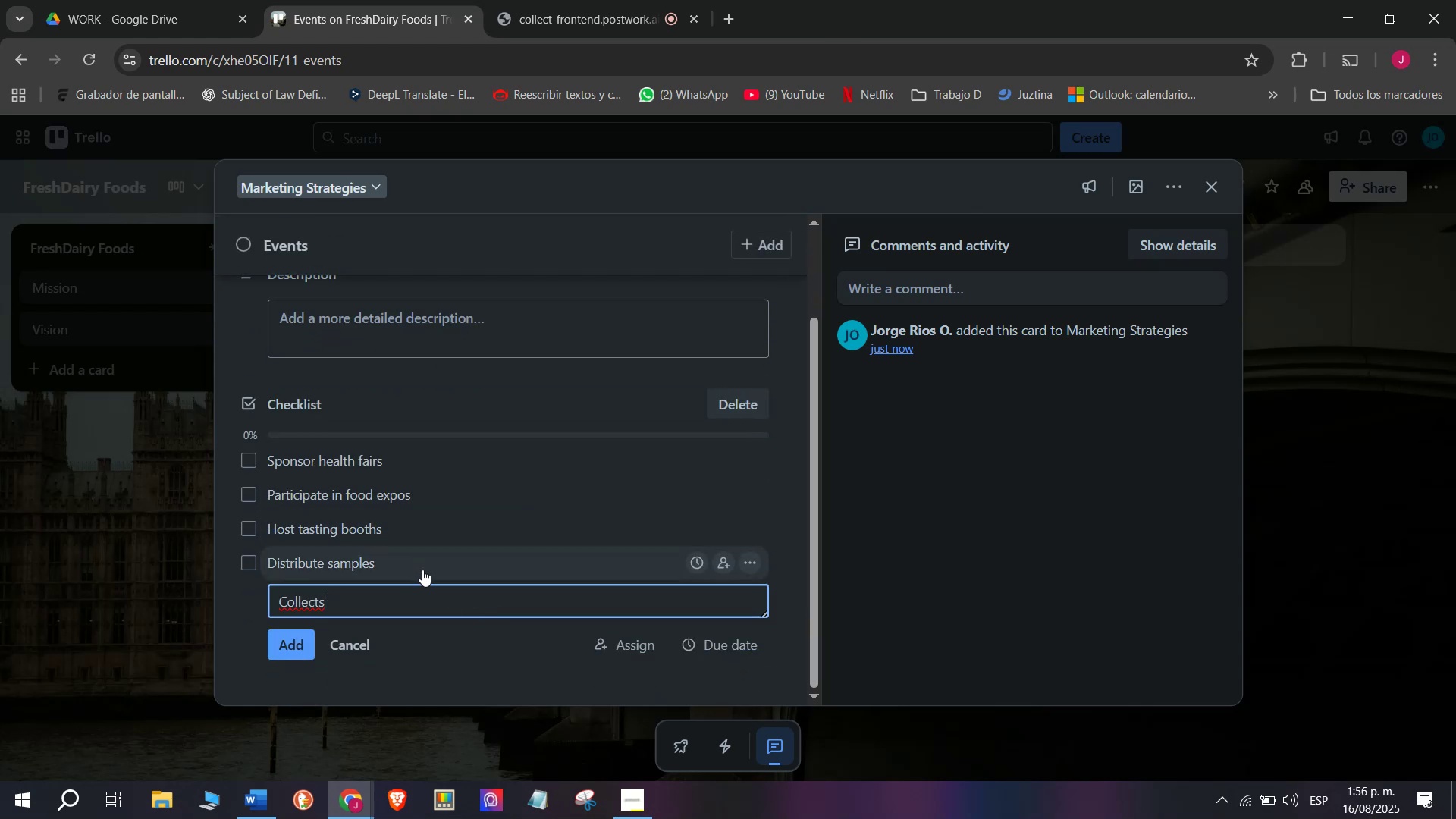 
key(Backspace)
type( consumer feedback)
 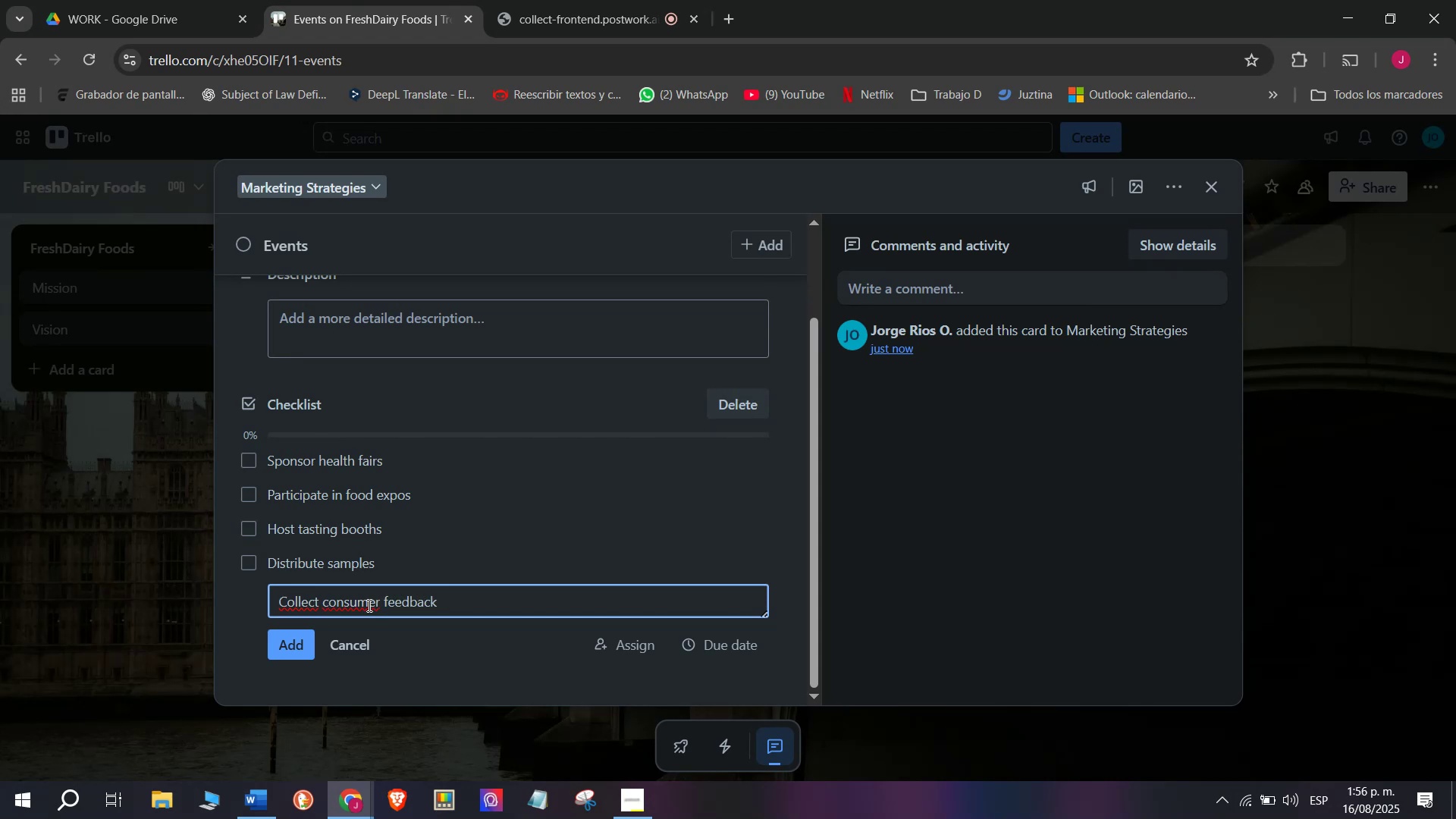 
key(Enter)
 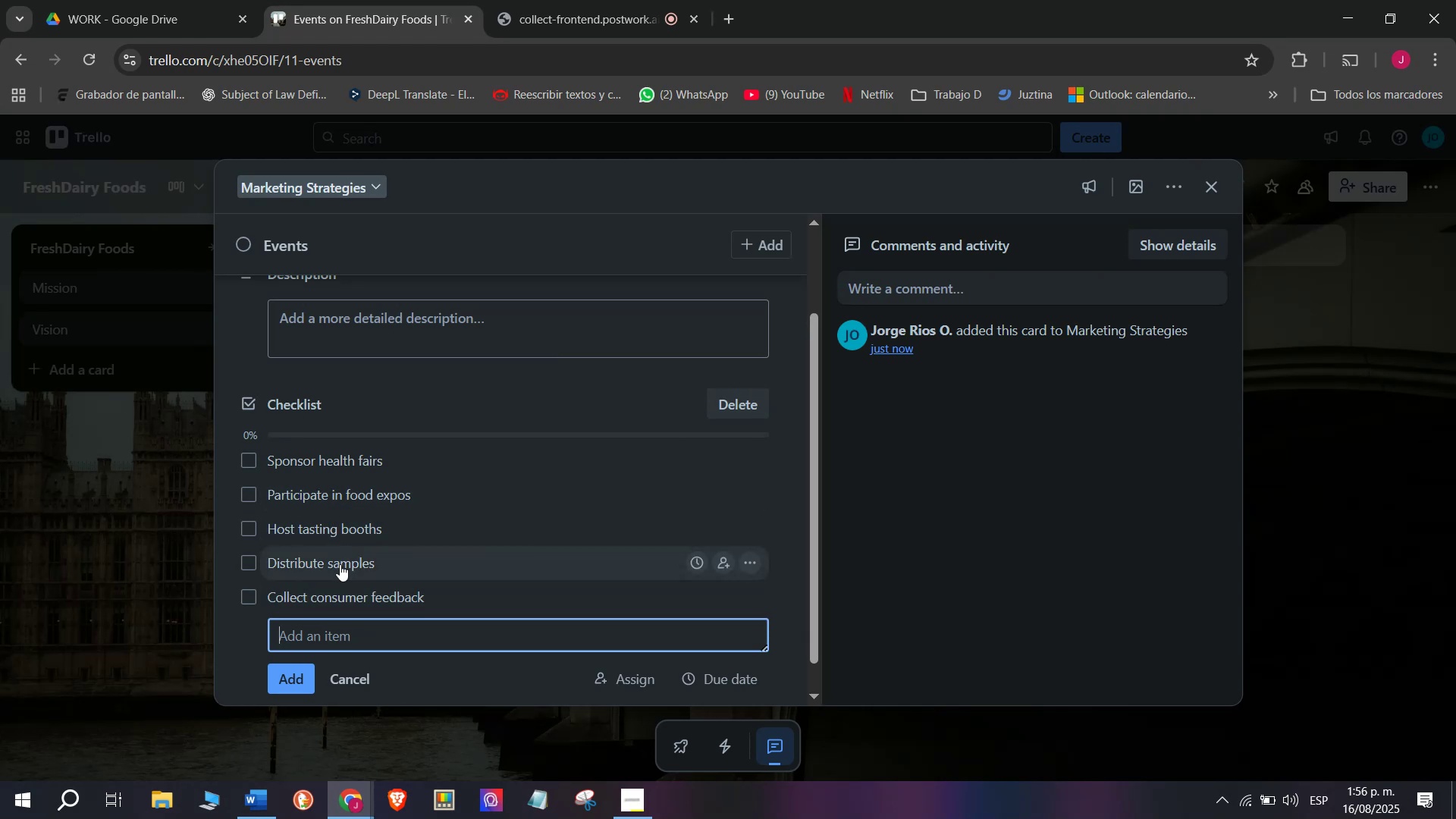 
wait(7.23)
 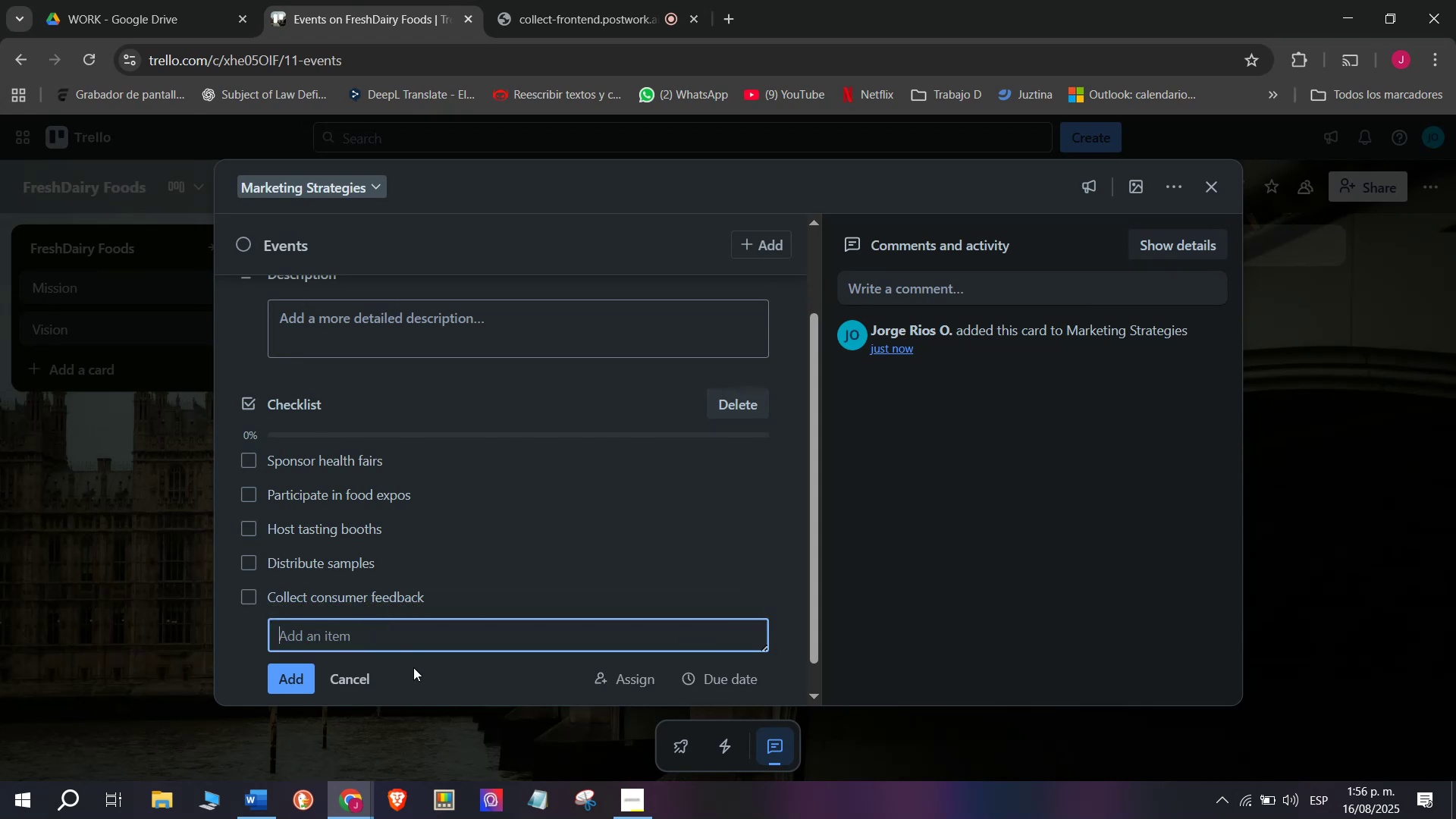 
type(Promote with videos)
 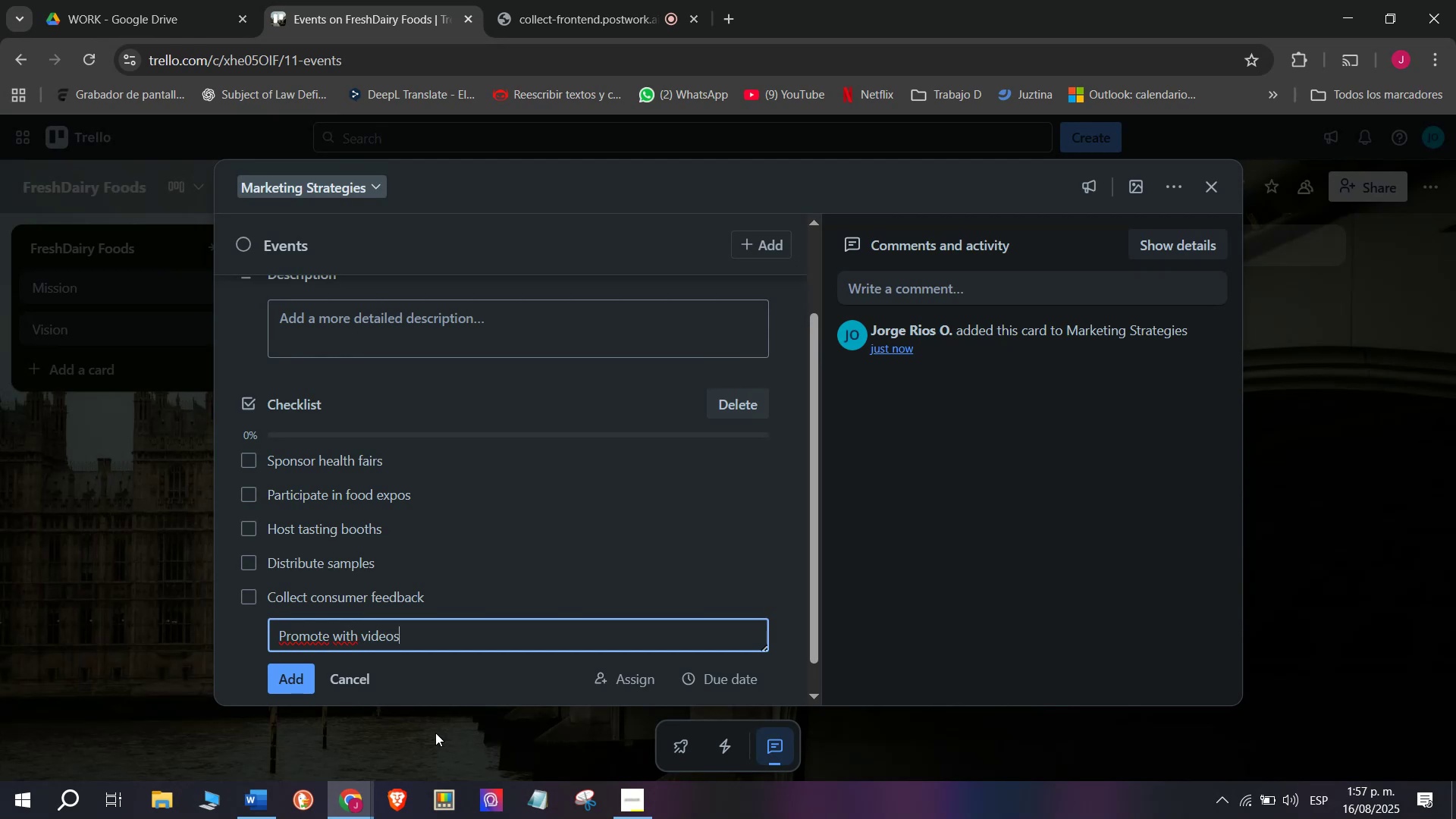 
key(Enter)
 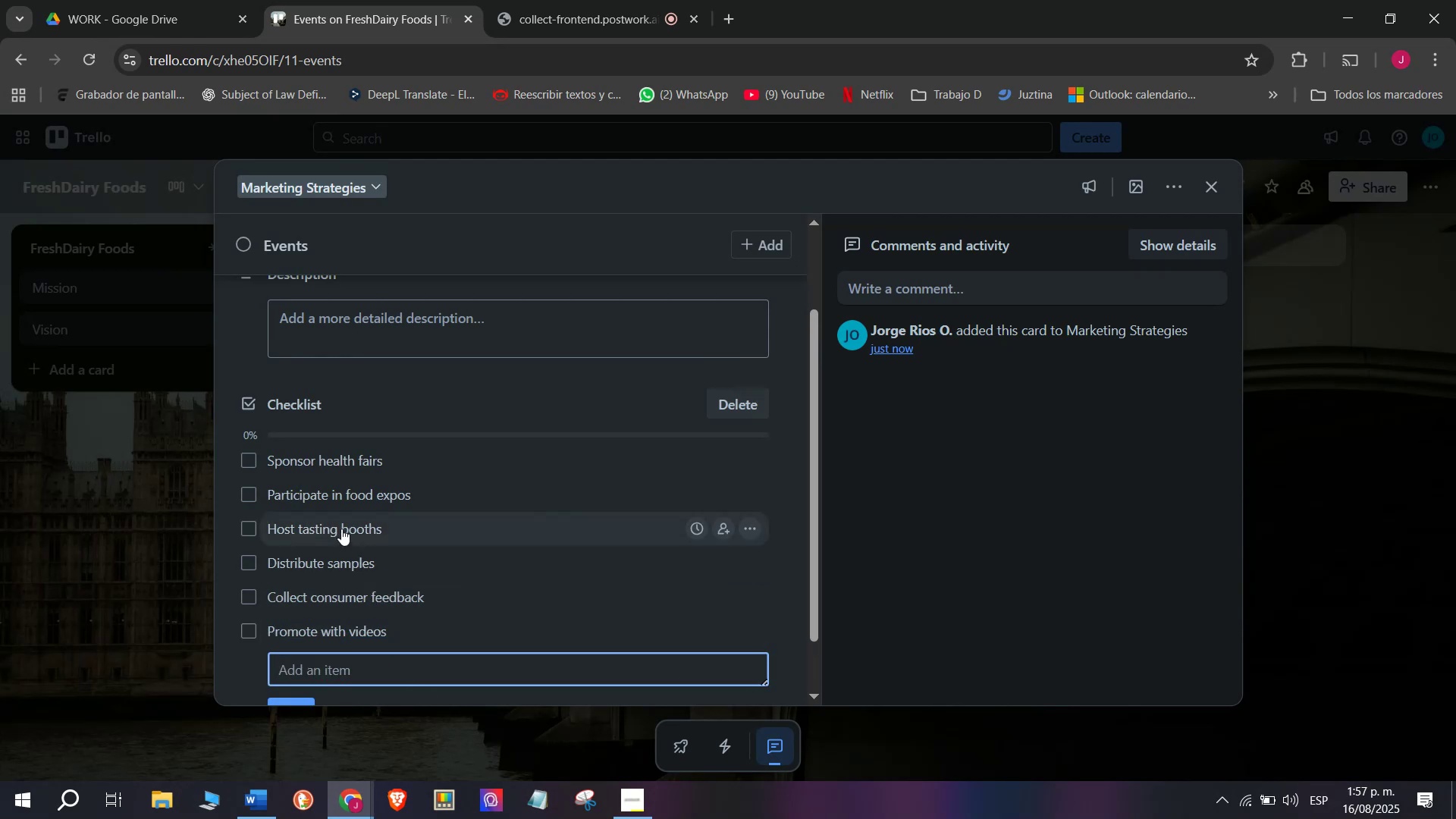 
scroll: coordinate [322, 449], scroll_direction: up, amount: 4.0
 